 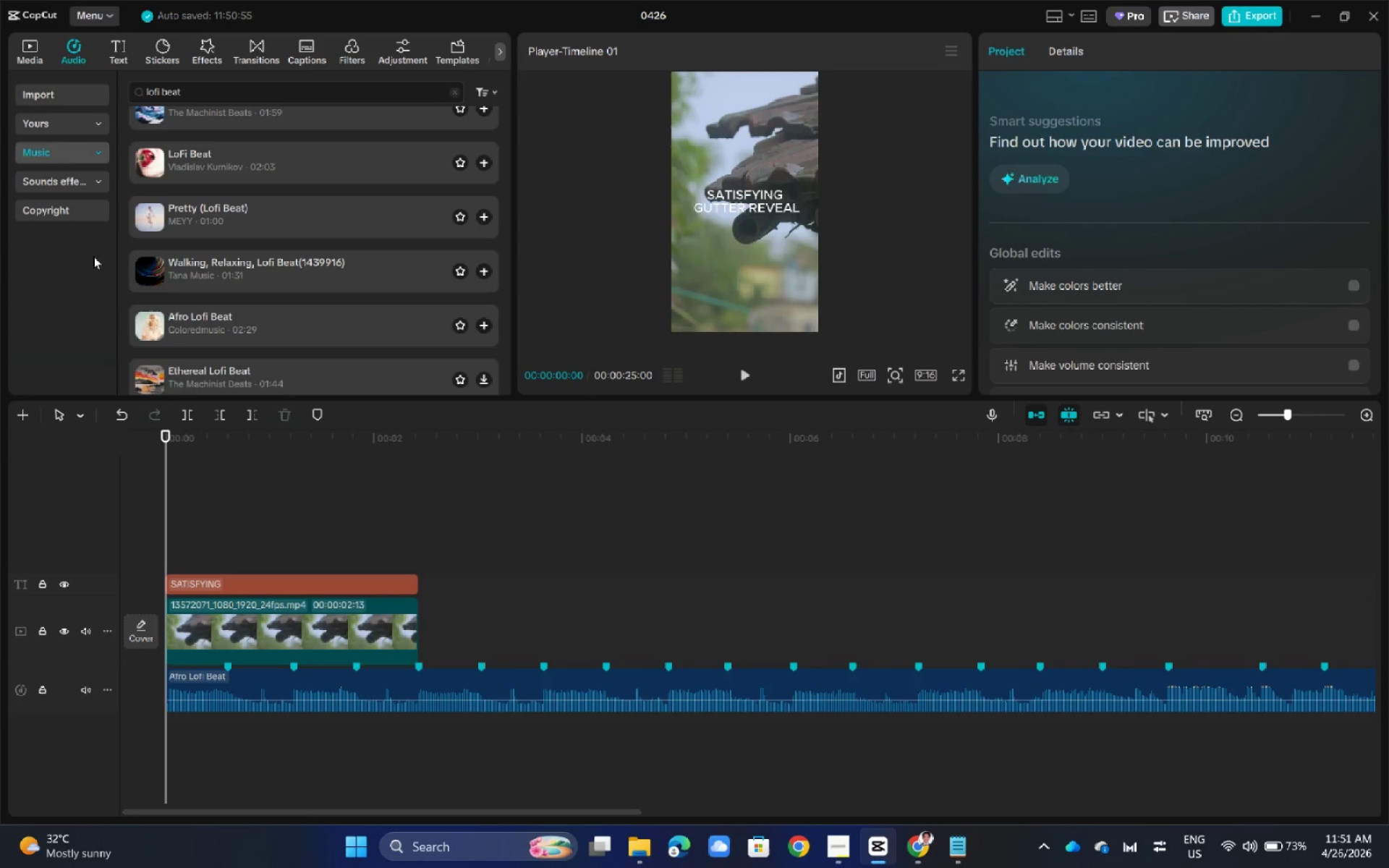 
left_click([60, 178])
 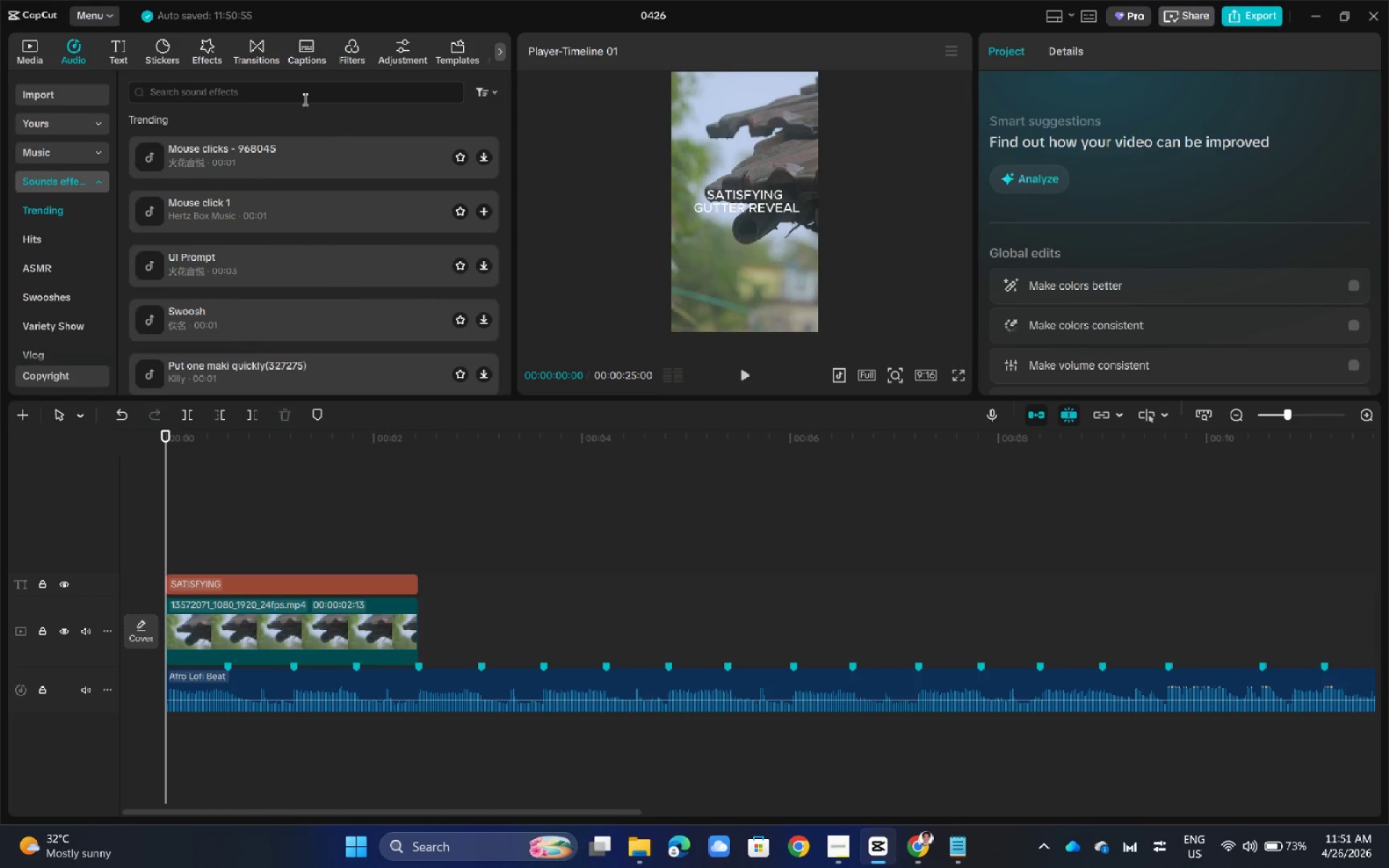 
left_click([285, 89])
 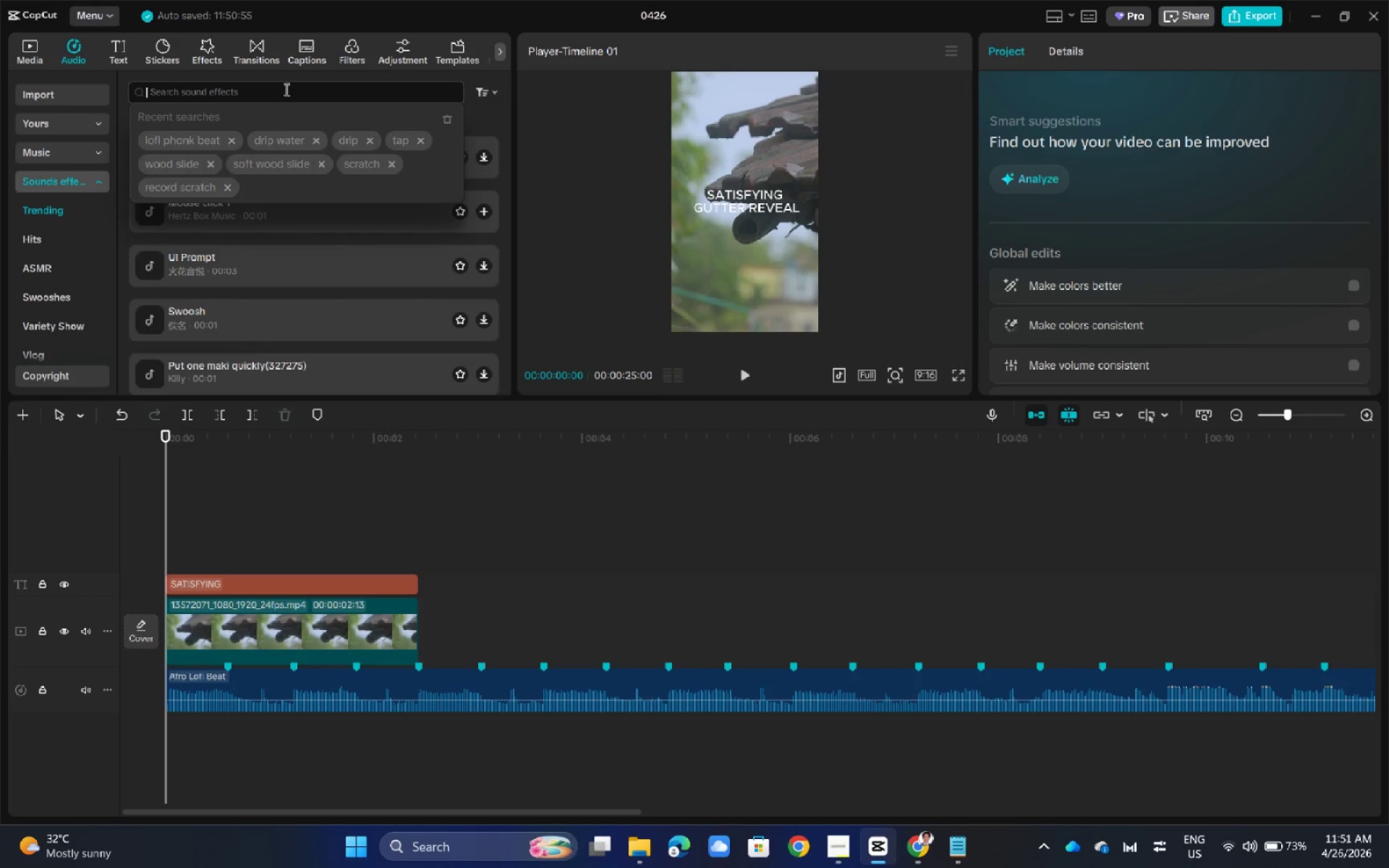 
type(DRIP WATER)
key(NumpadEnter)
 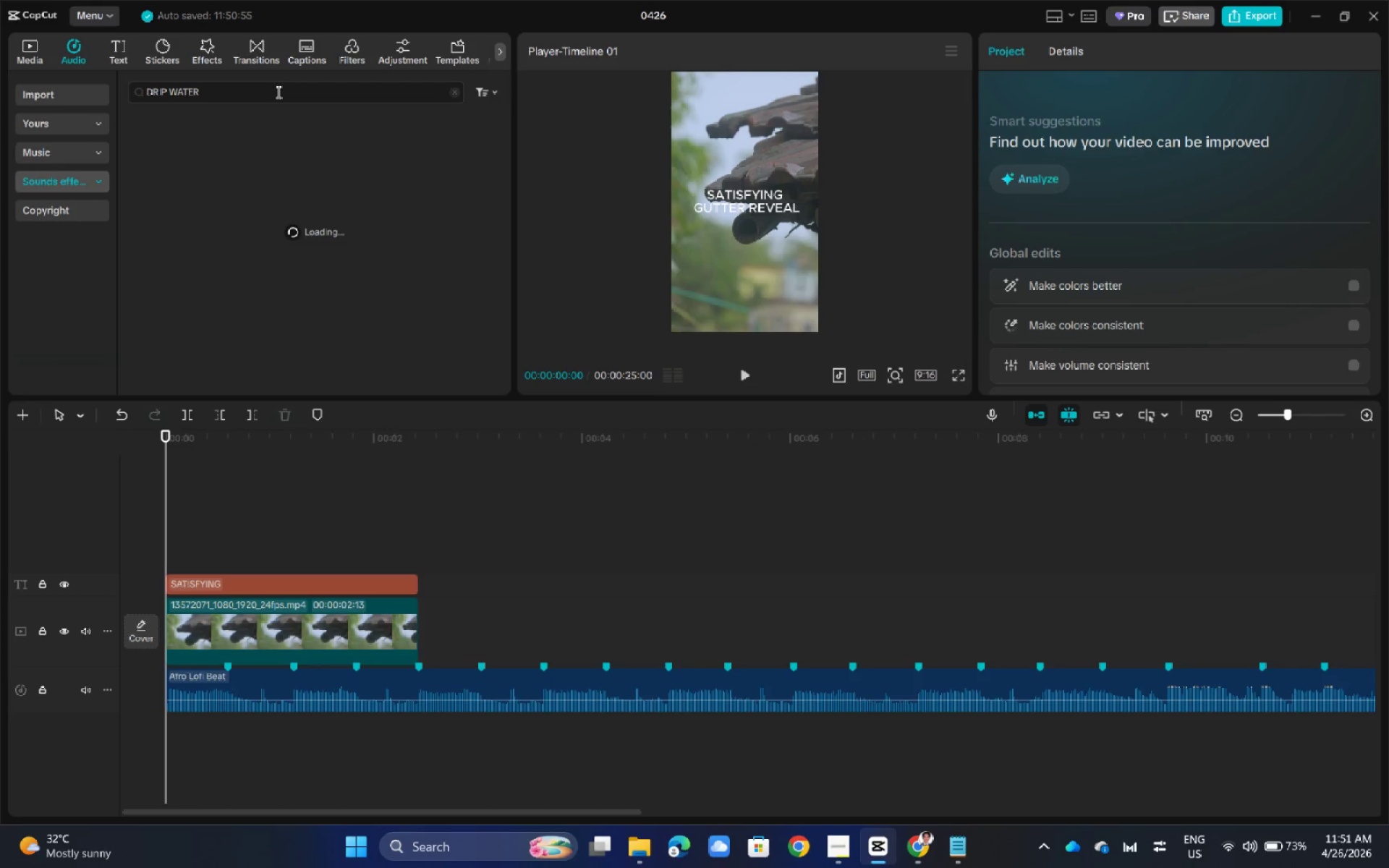 
left_click([232, 146])
 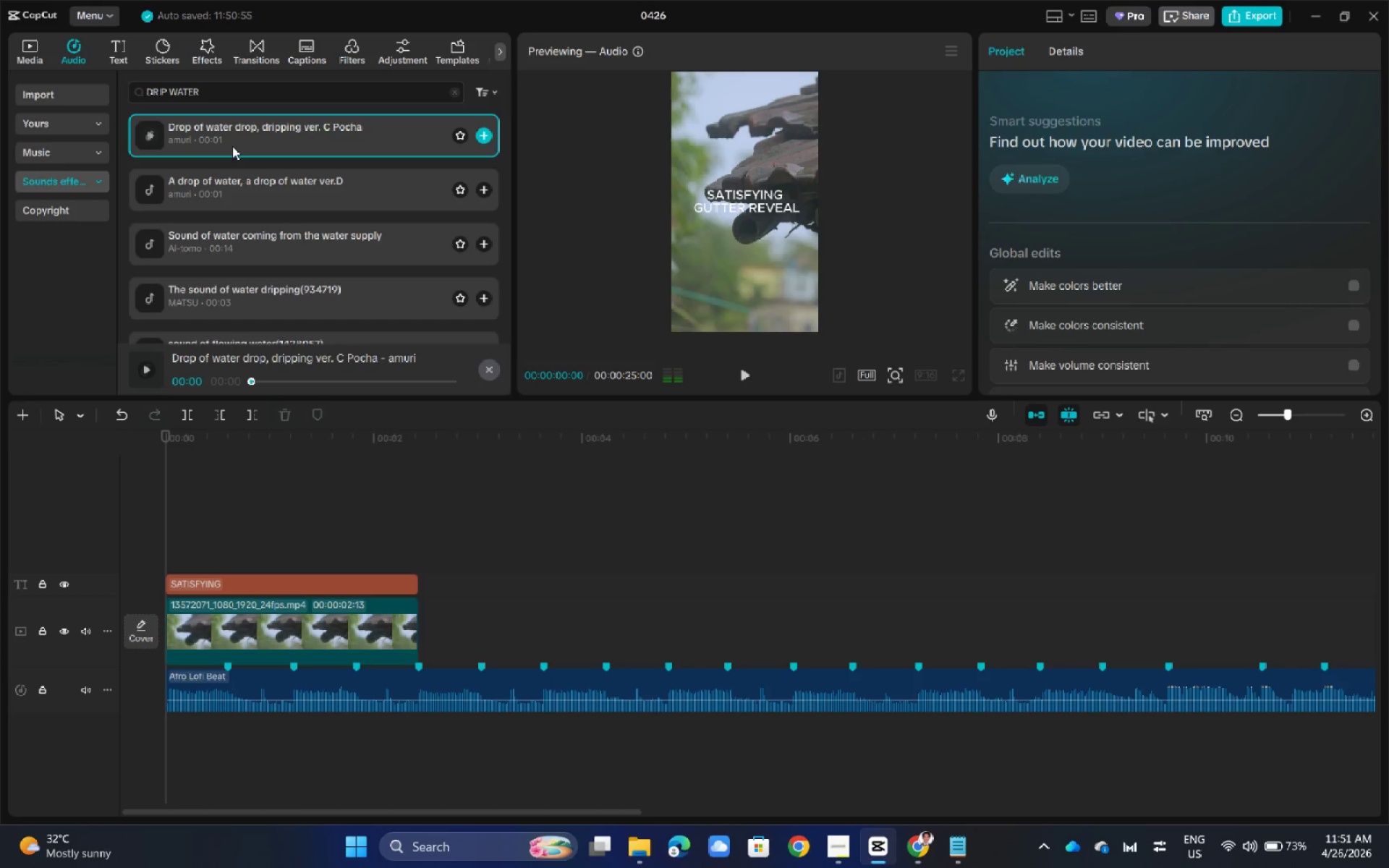 
left_click([232, 192])
 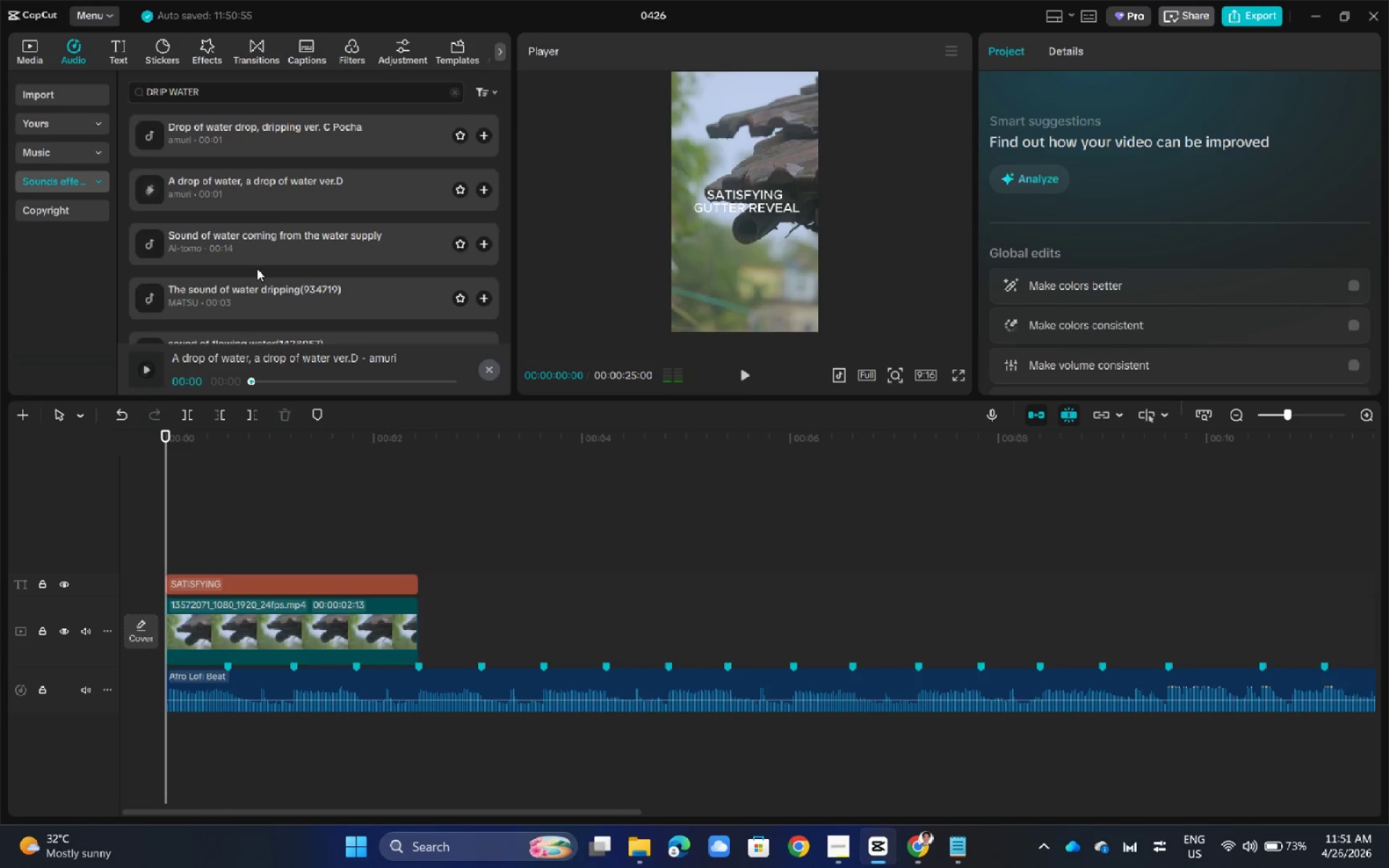 
double_click([263, 244])
 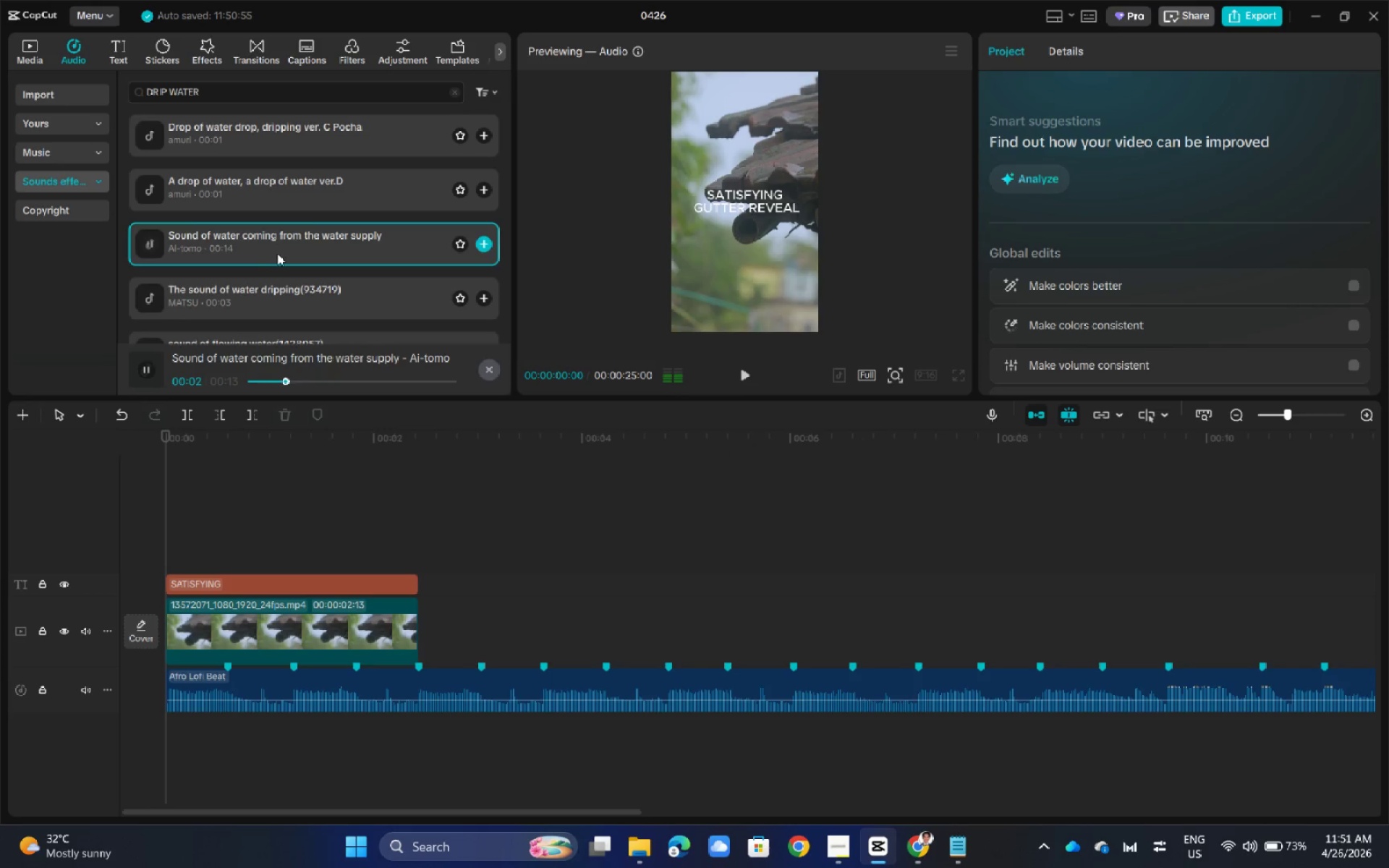 
left_click([286, 297])
 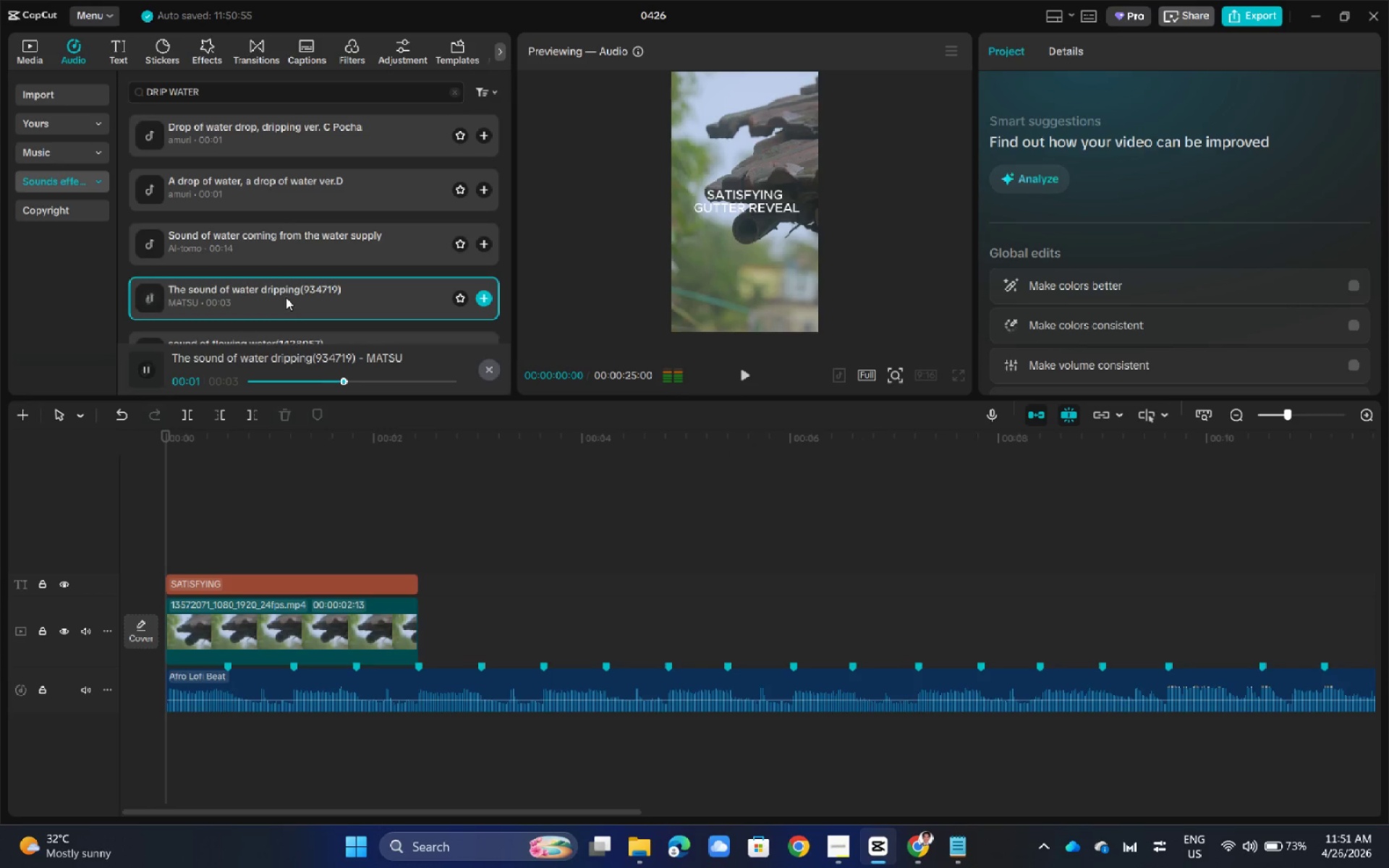 
left_click([284, 263])
 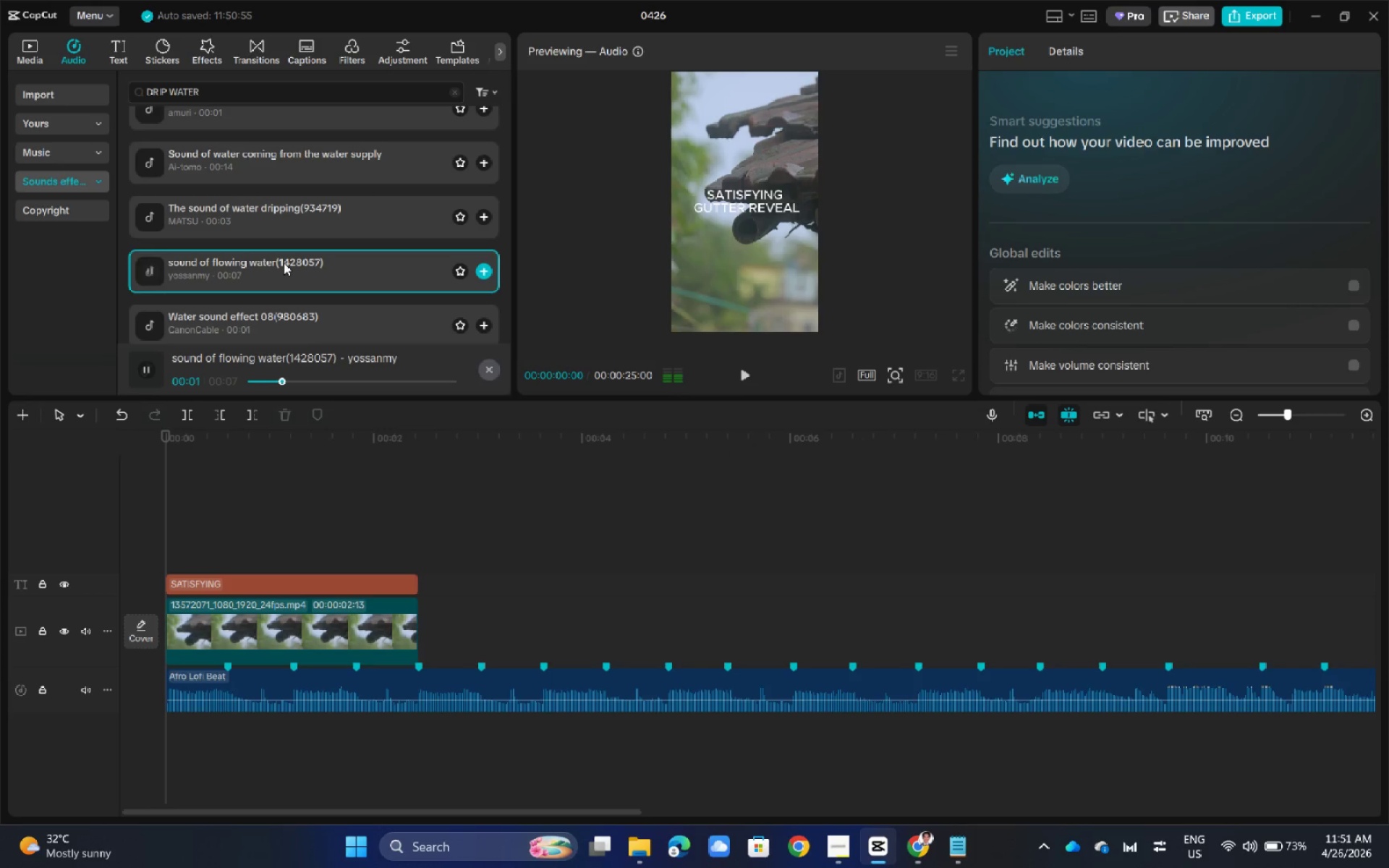 
scroll: coordinate [286, 297], scroll_direction: down, amount: 1.0
 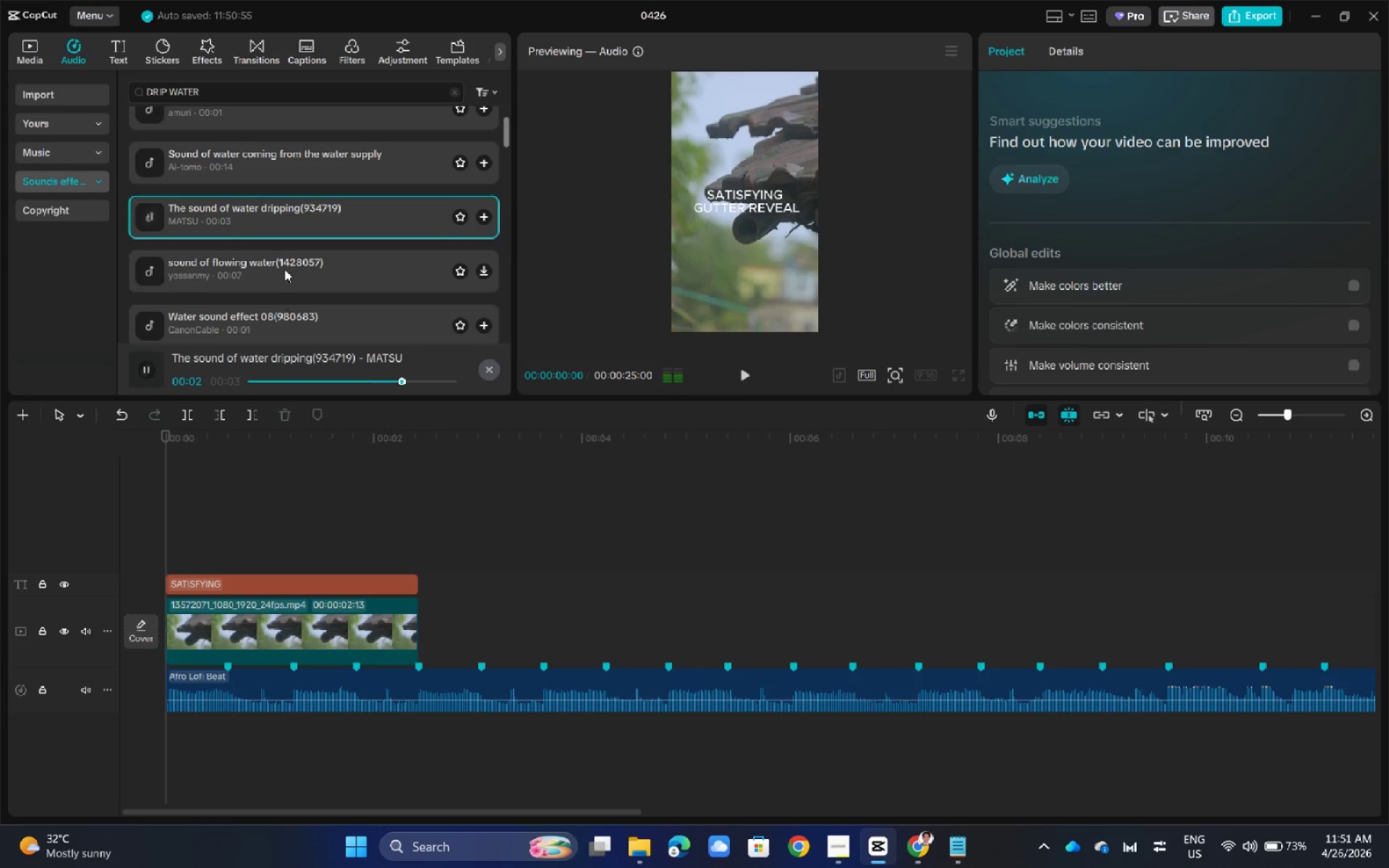 
left_click([288, 200])
 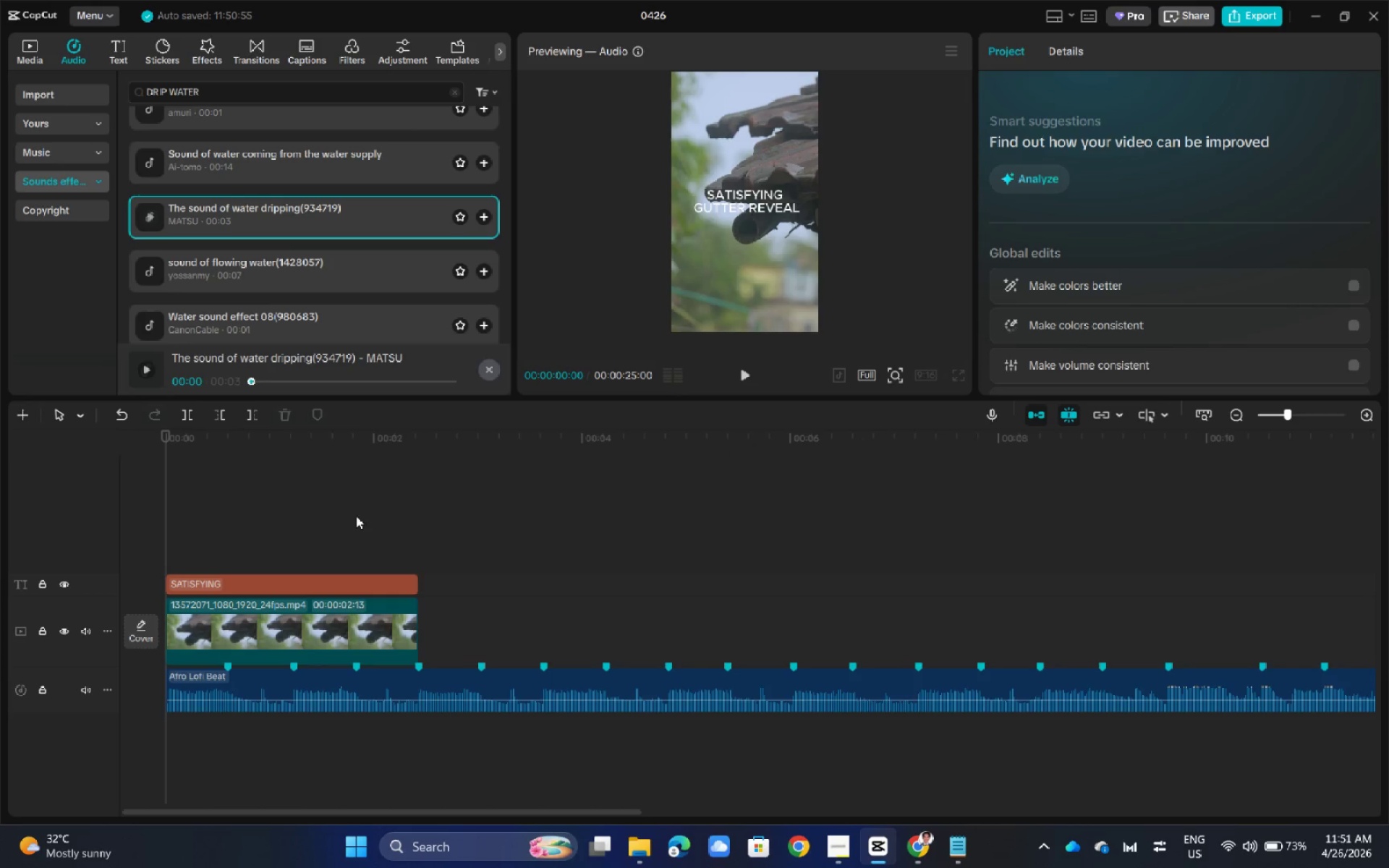 
wait(16.03)
 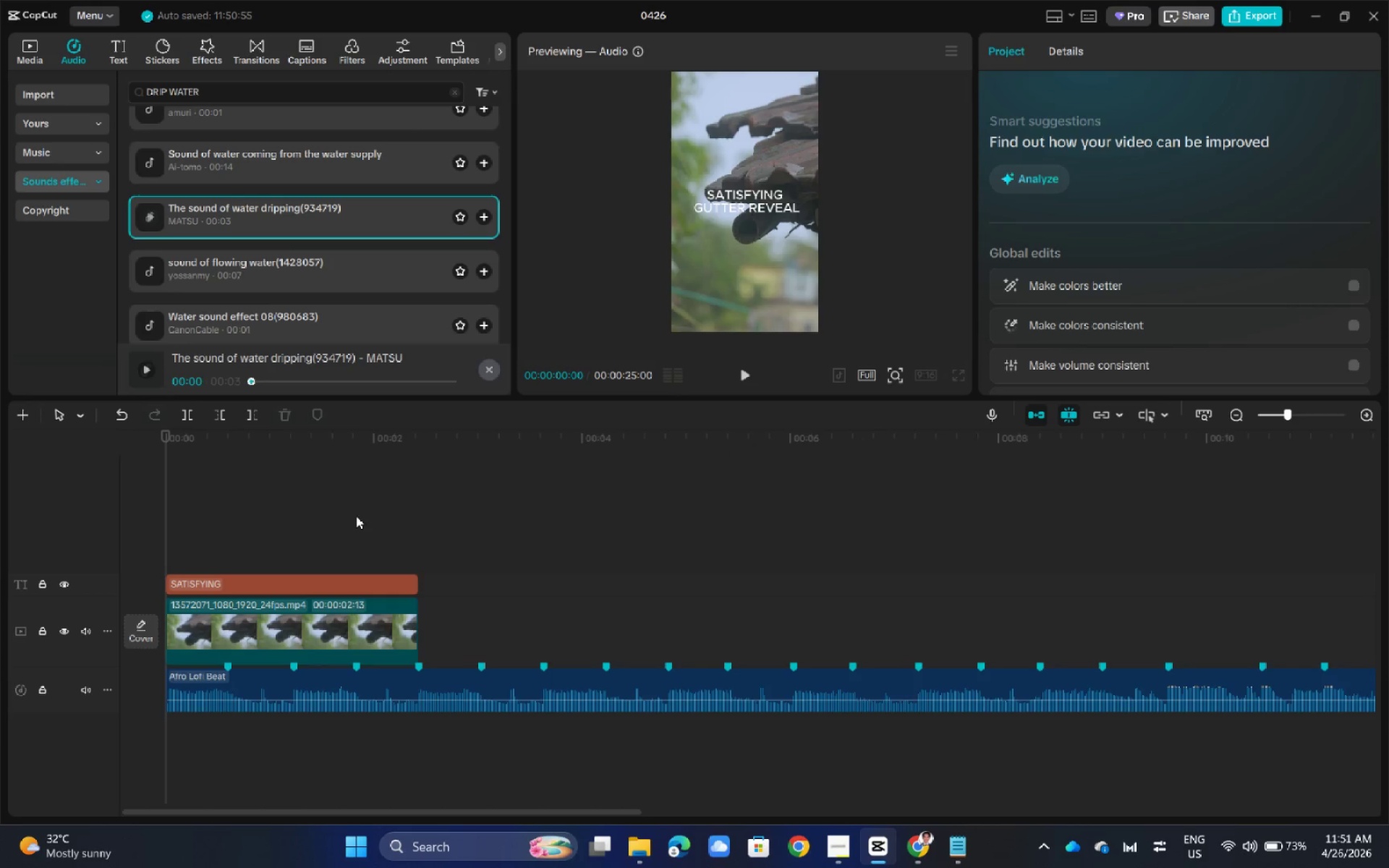 
left_click([258, 699])
 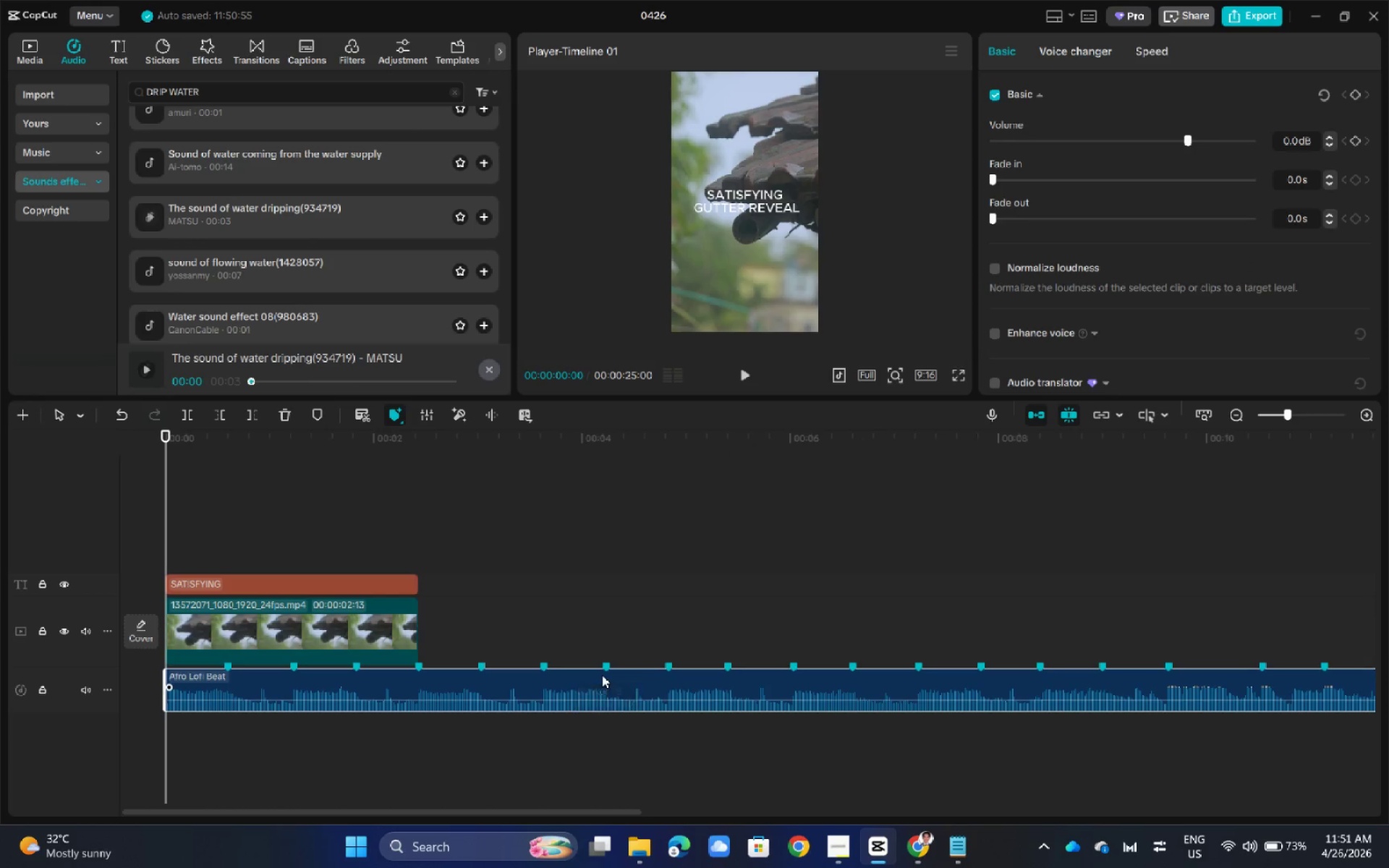 
key(Delete)
 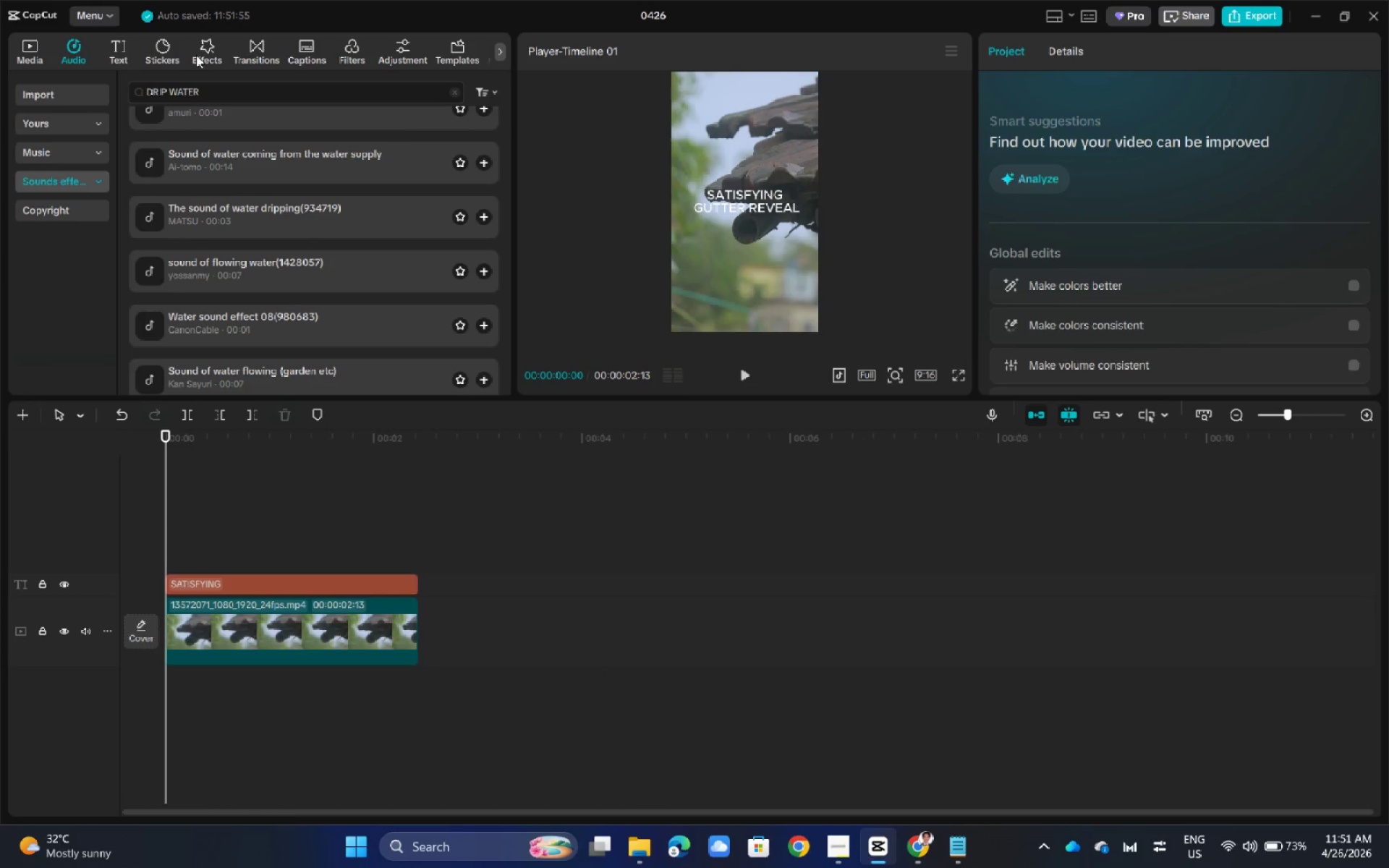 
left_click([125, 54])
 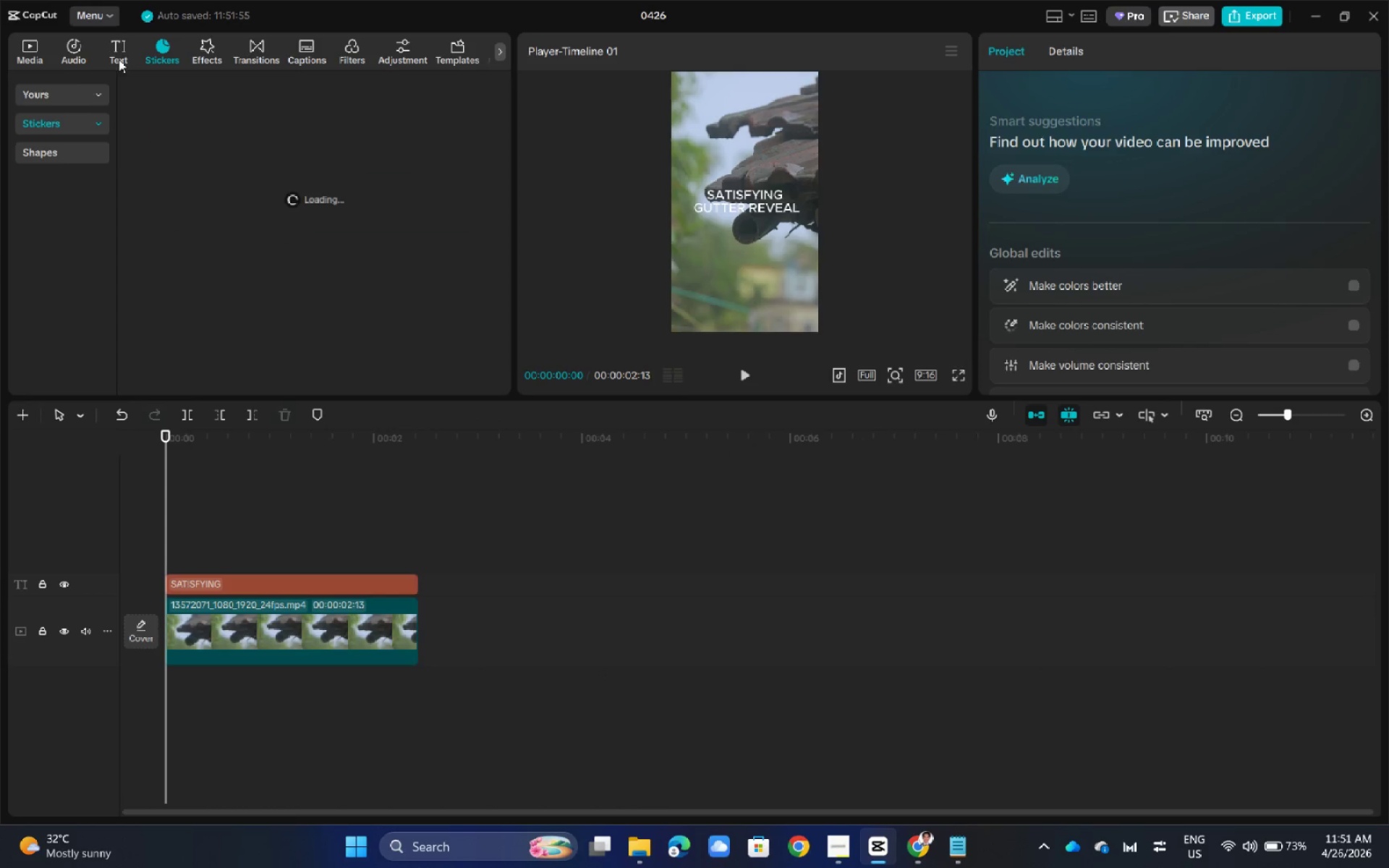 
left_click([76, 61])
 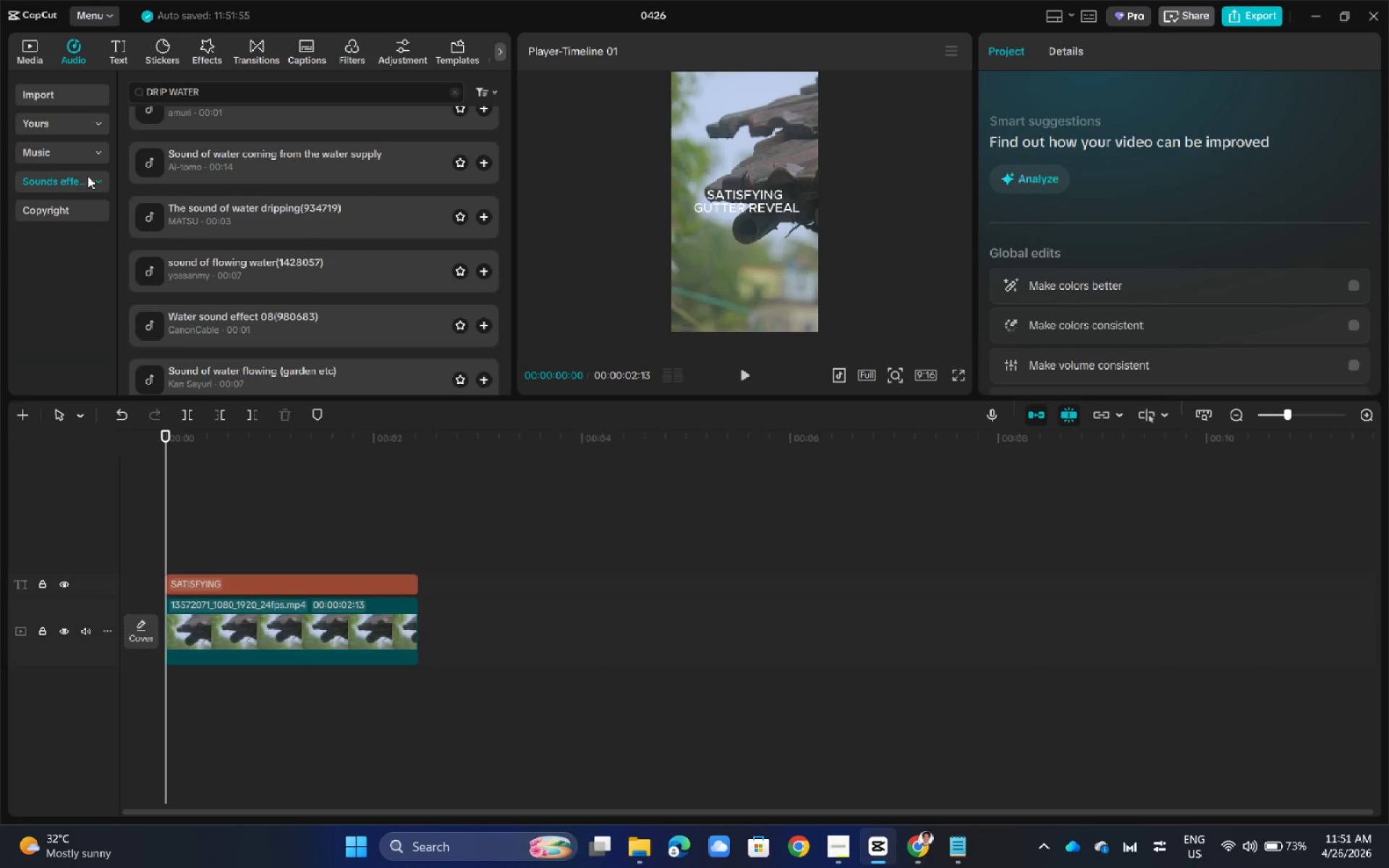 
left_click([56, 158])
 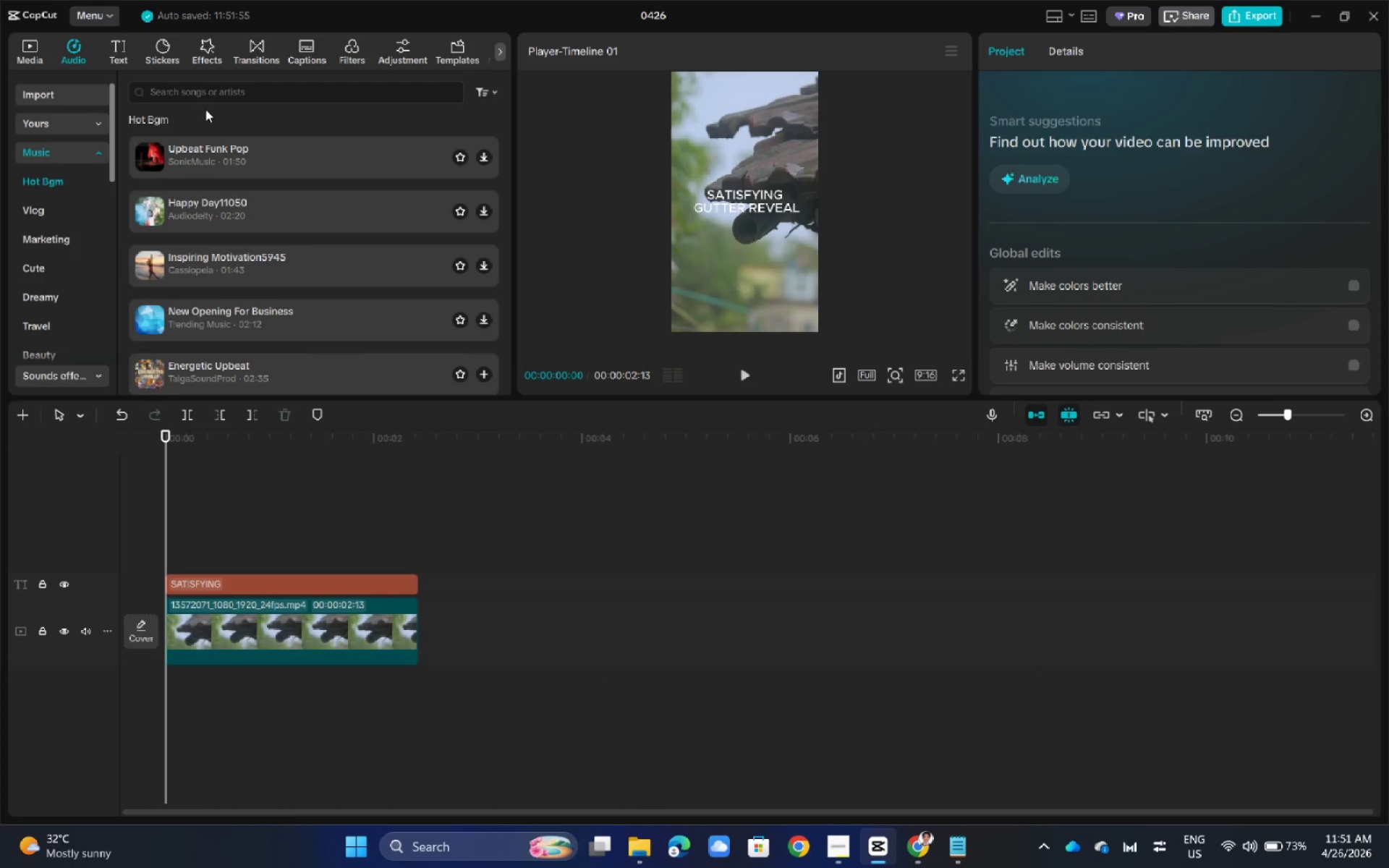 
left_click([211, 97])
 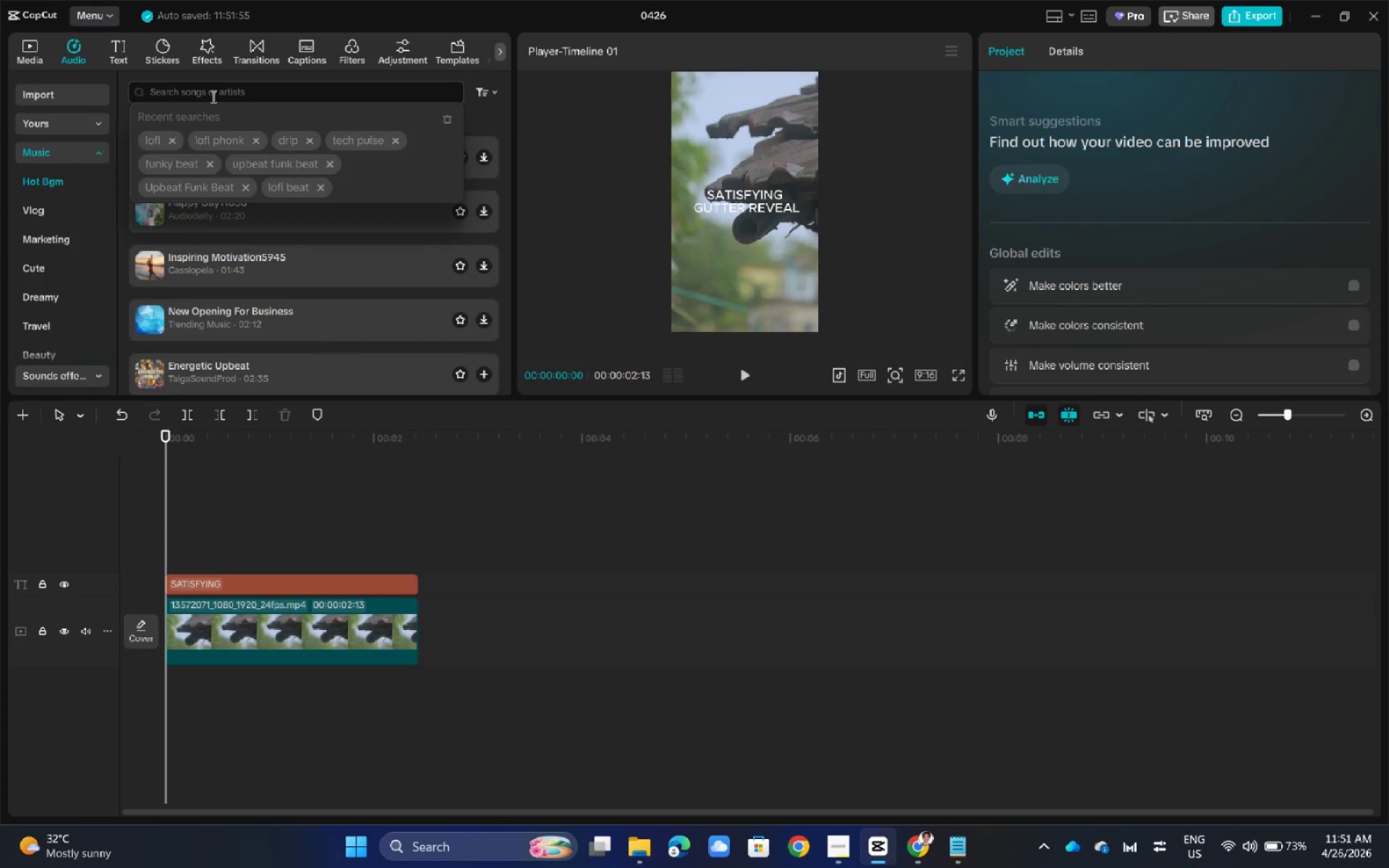 
type(LFO )
key(Backspace)
key(Backspace)
key(Backspace)
key(Backspace)
key(Backspace)
type(LOFI BEAT)
 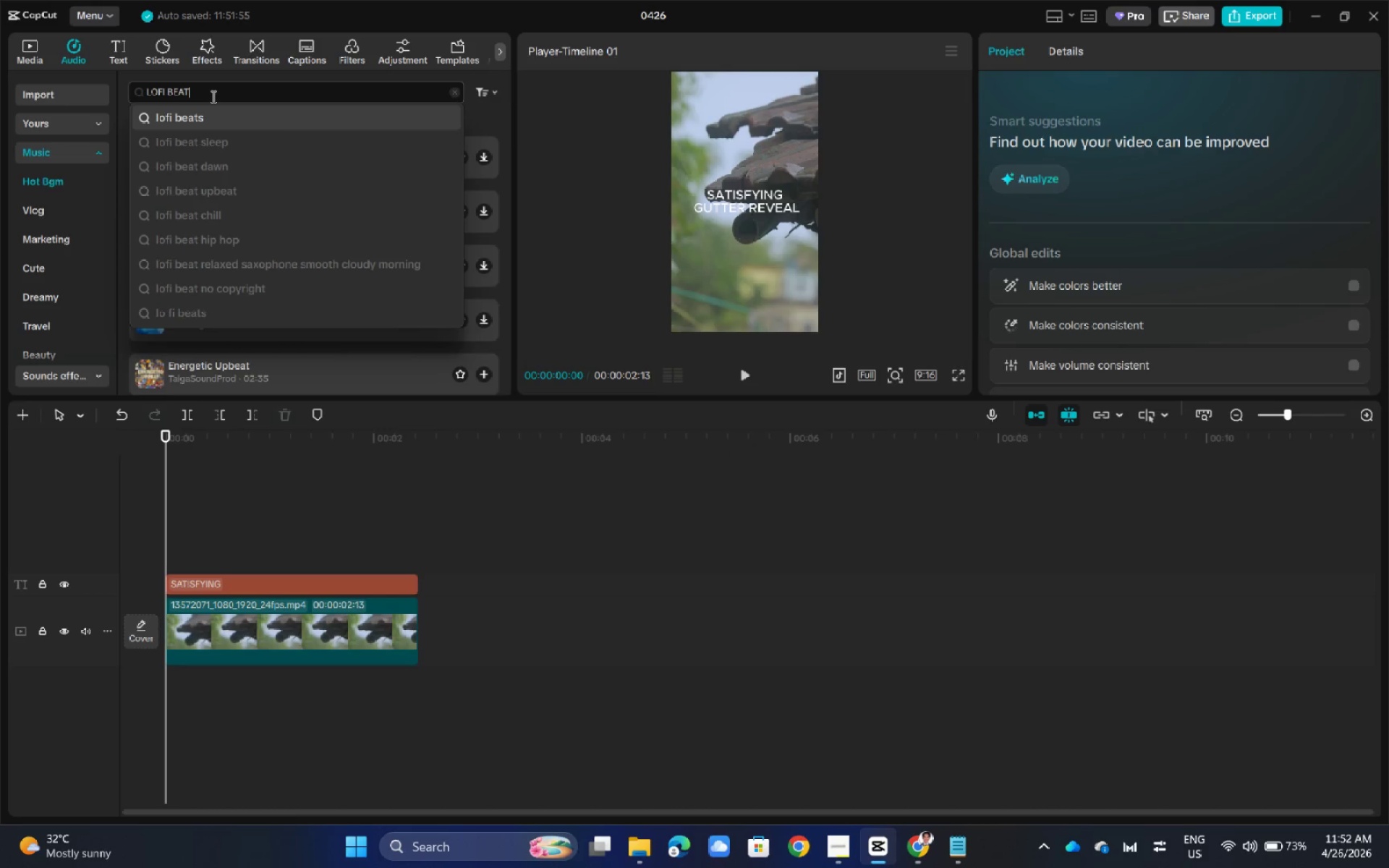 
key(Enter)
 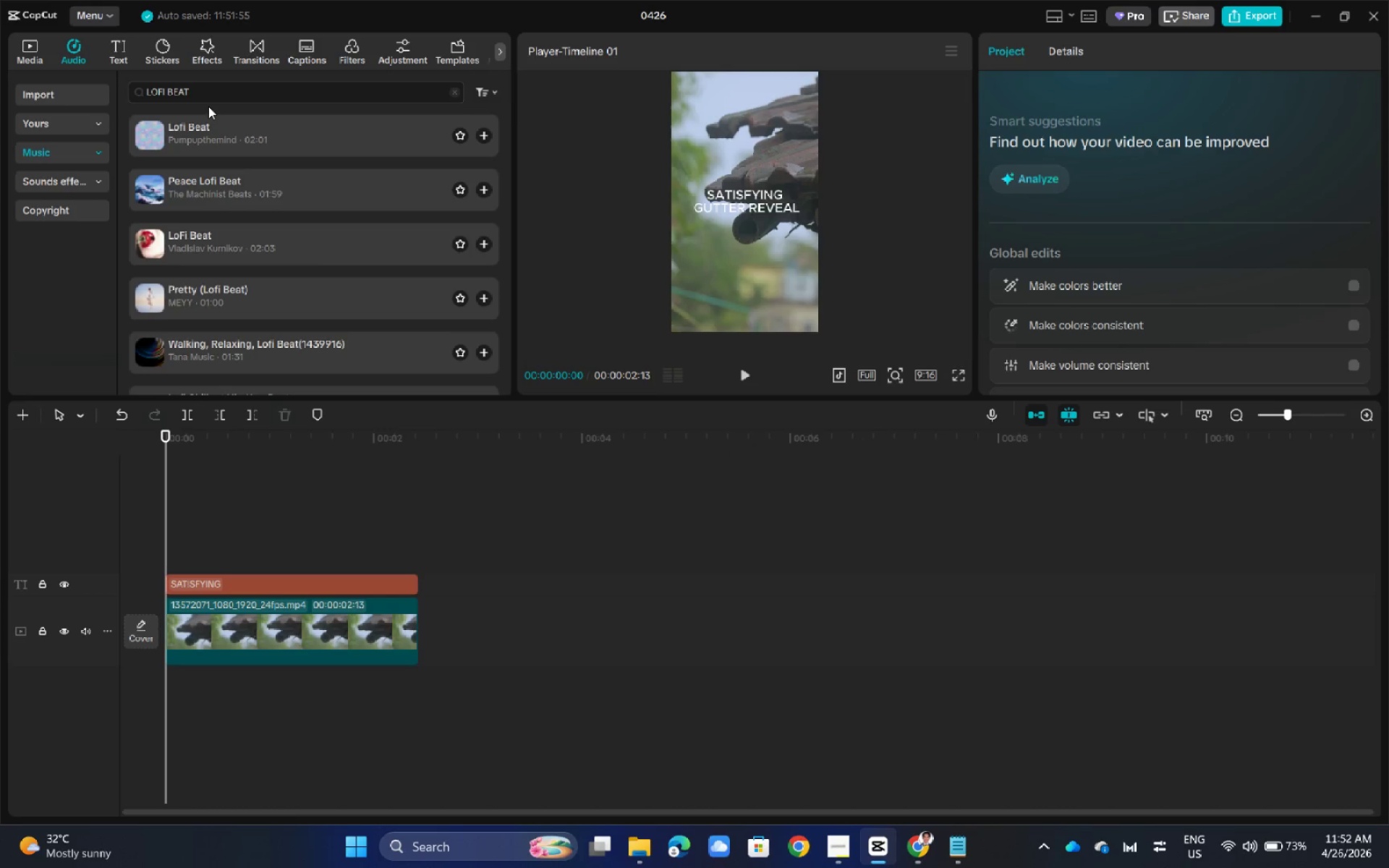 
left_click([203, 135])
 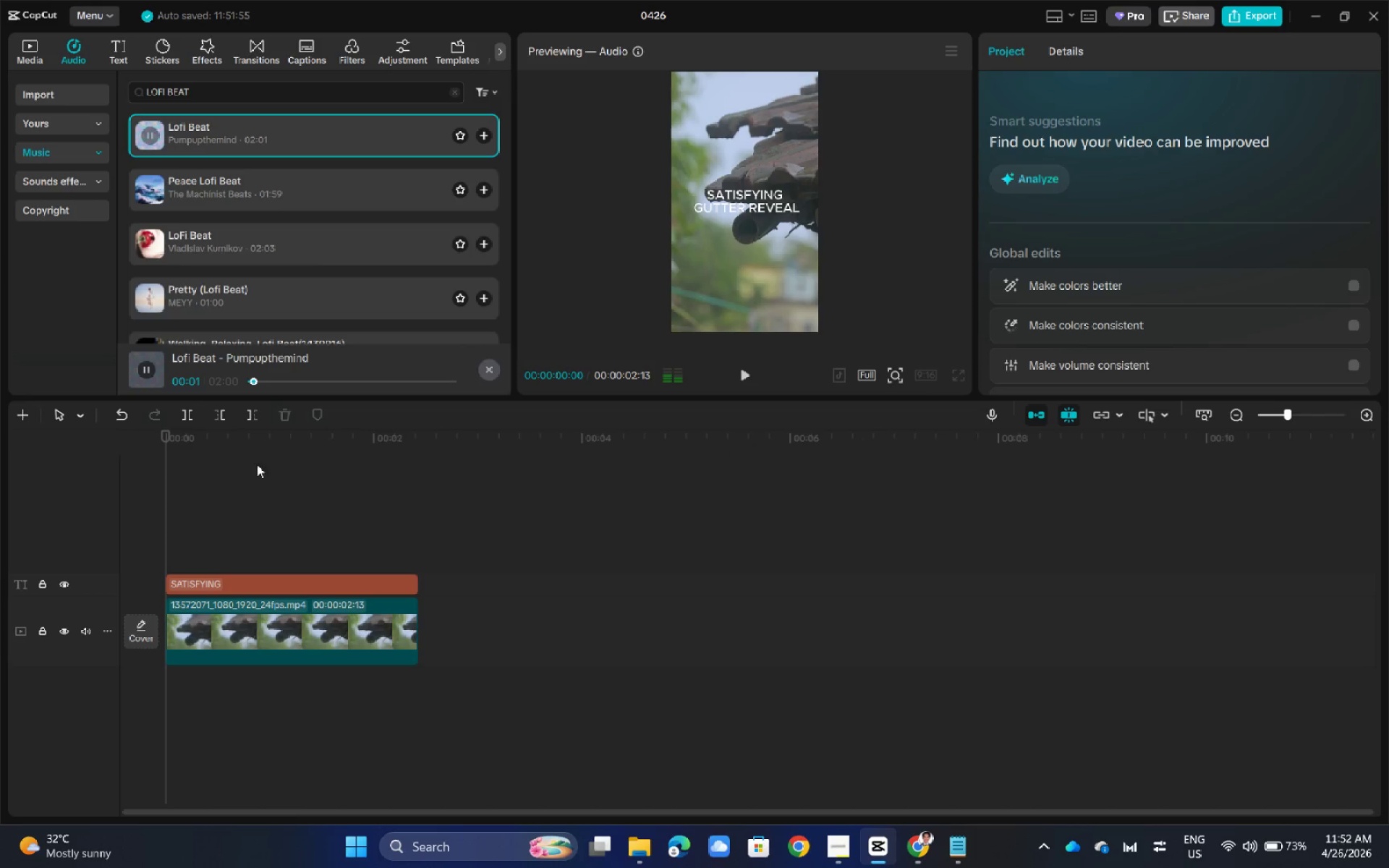 
left_click([275, 388])
 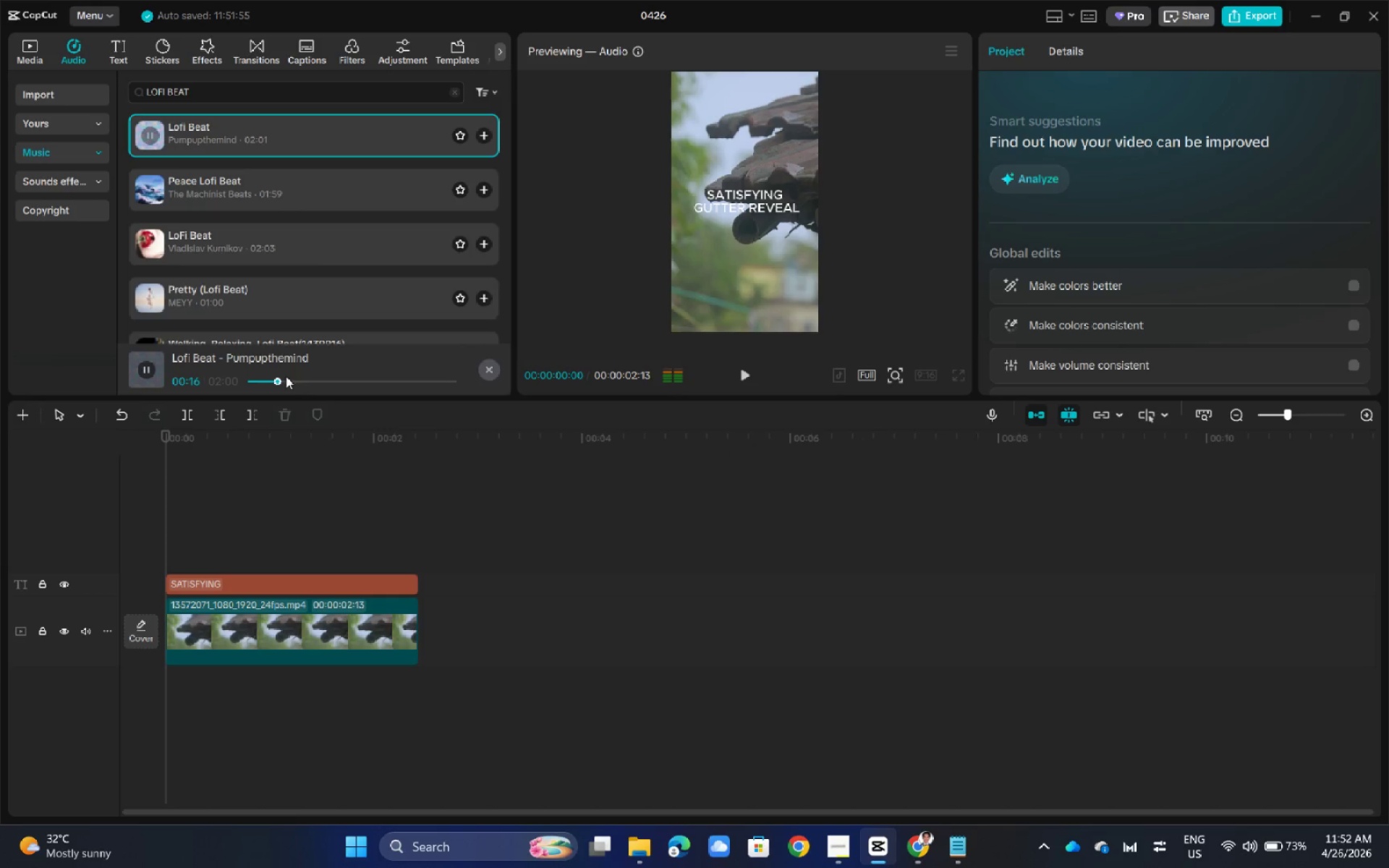 
left_click_drag(start_coordinate=[254, 138], to_coordinate=[177, 707])
 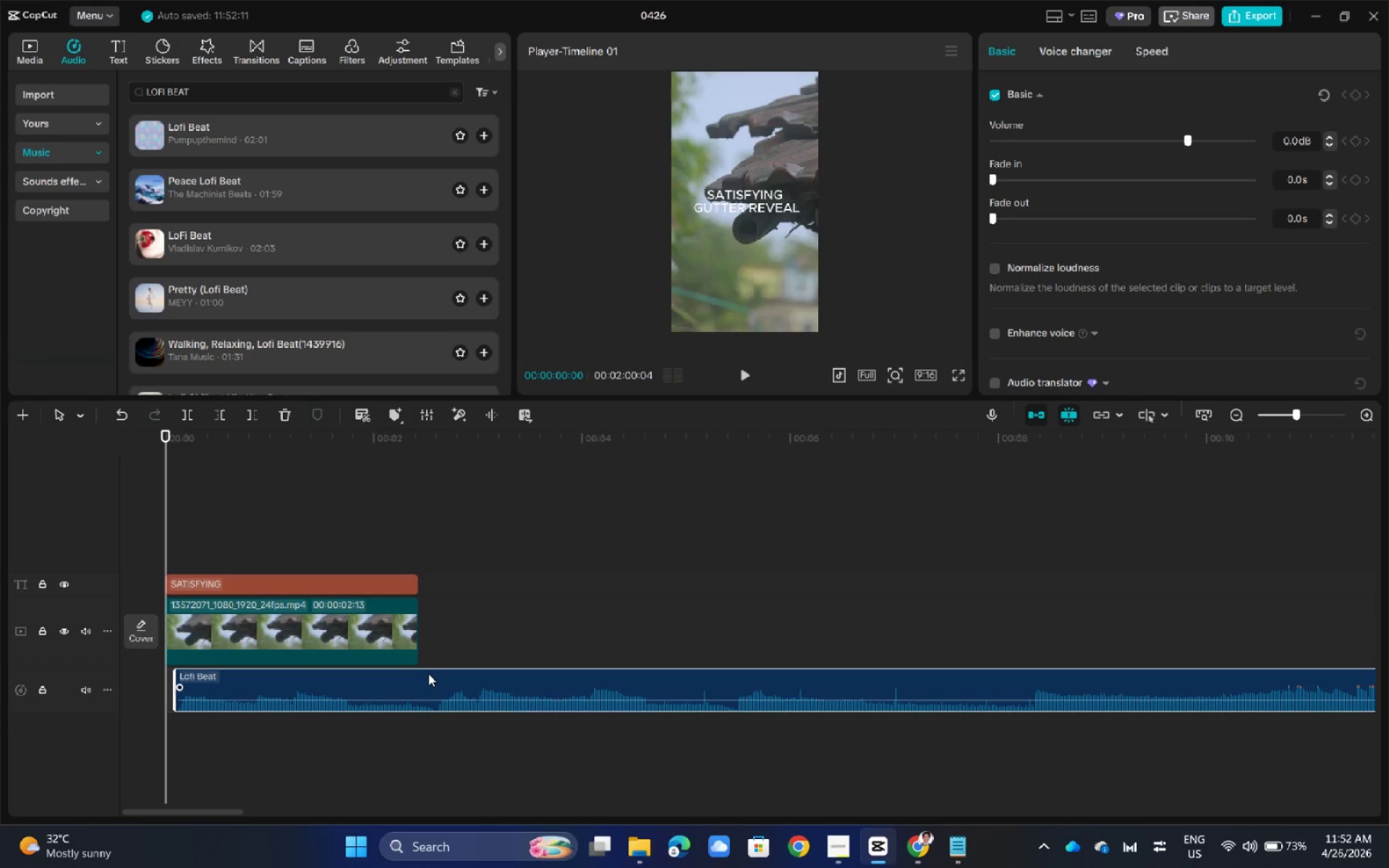 
left_click_drag(start_coordinate=[425, 684], to_coordinate=[417, 683])
 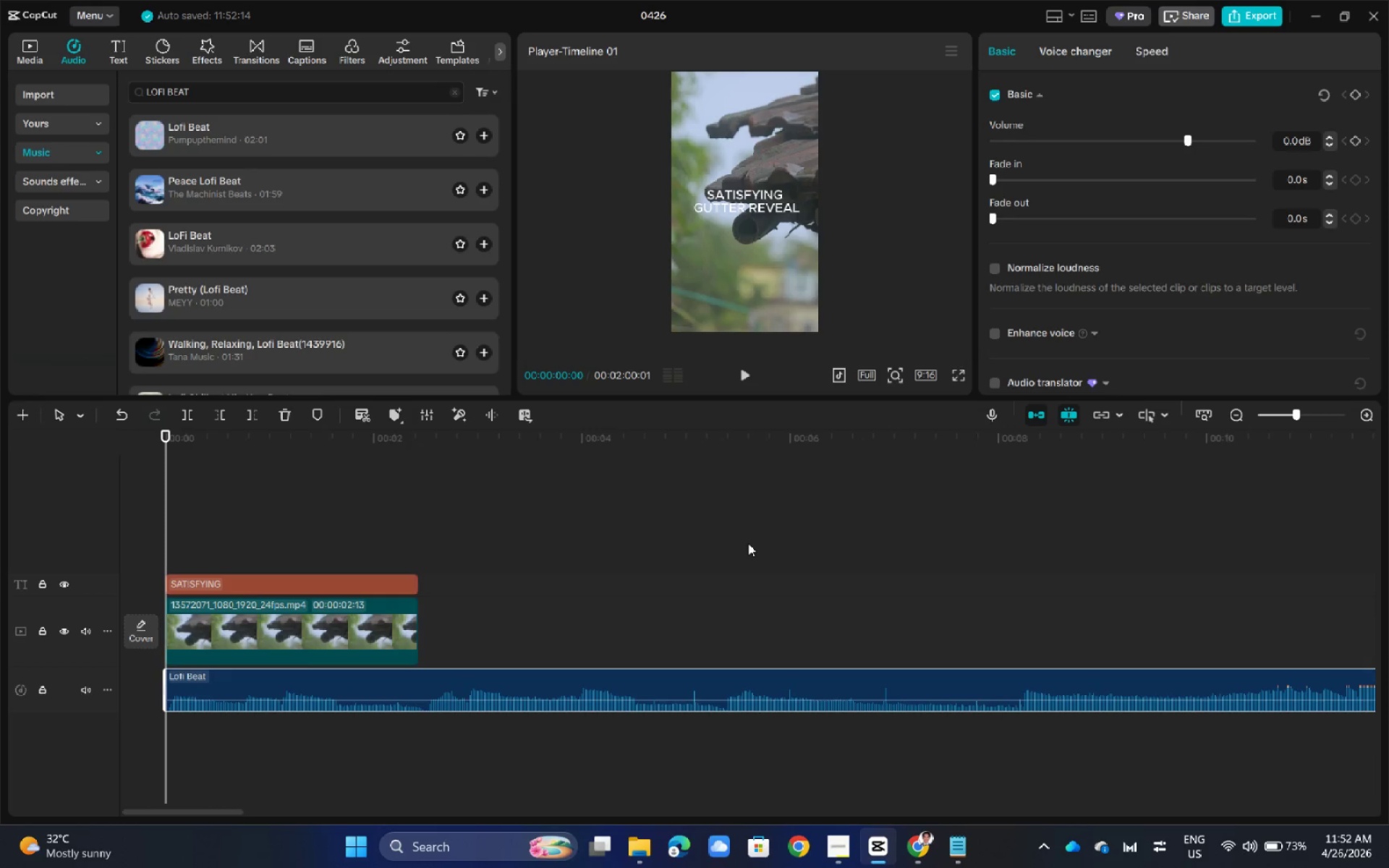 
hold_key(key=ControlLeft, duration=2.09)
scroll: coordinate [763, 574], scroll_direction: down, amount: 42.0
 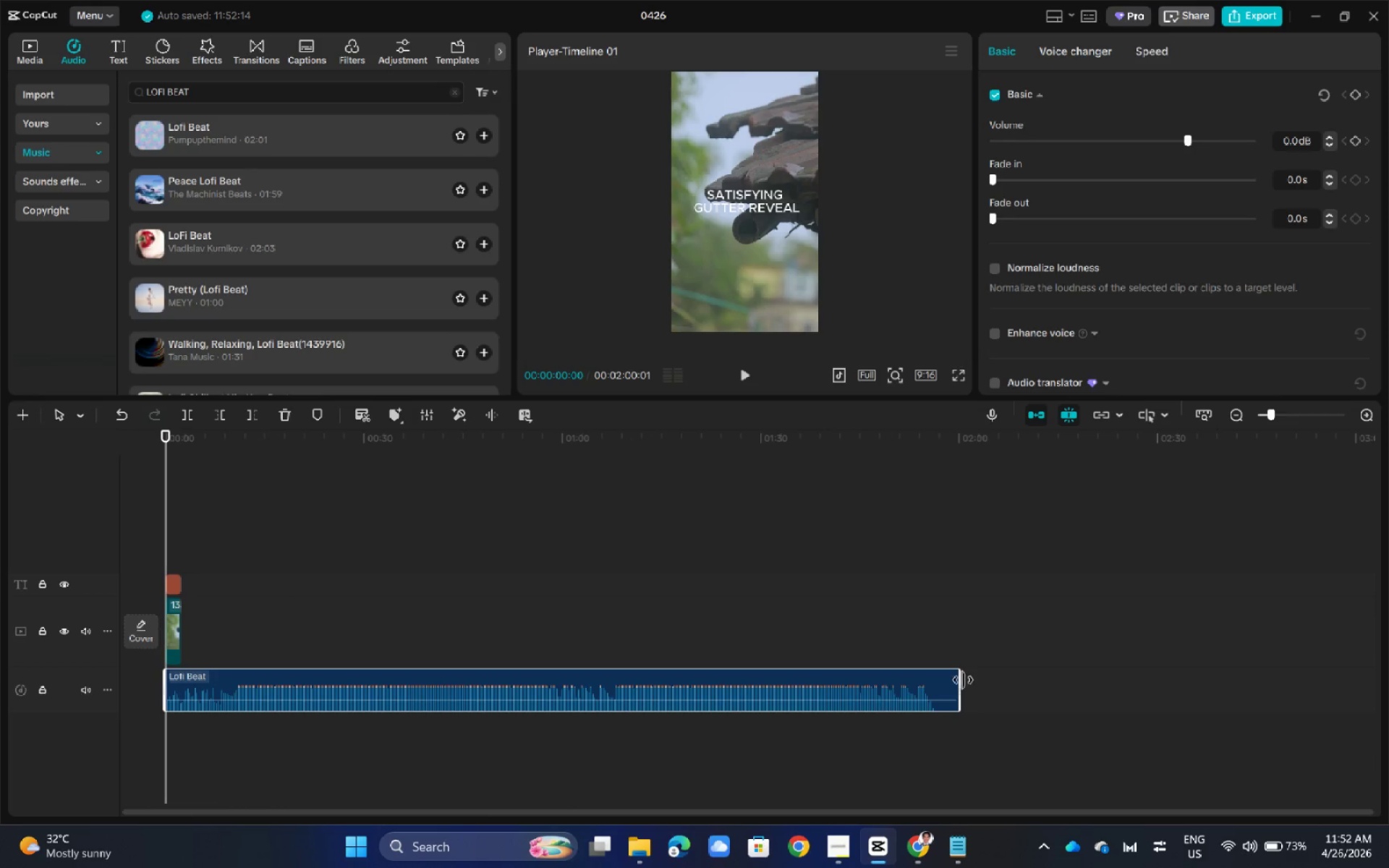 
left_click_drag(start_coordinate=[962, 680], to_coordinate=[329, 676])
 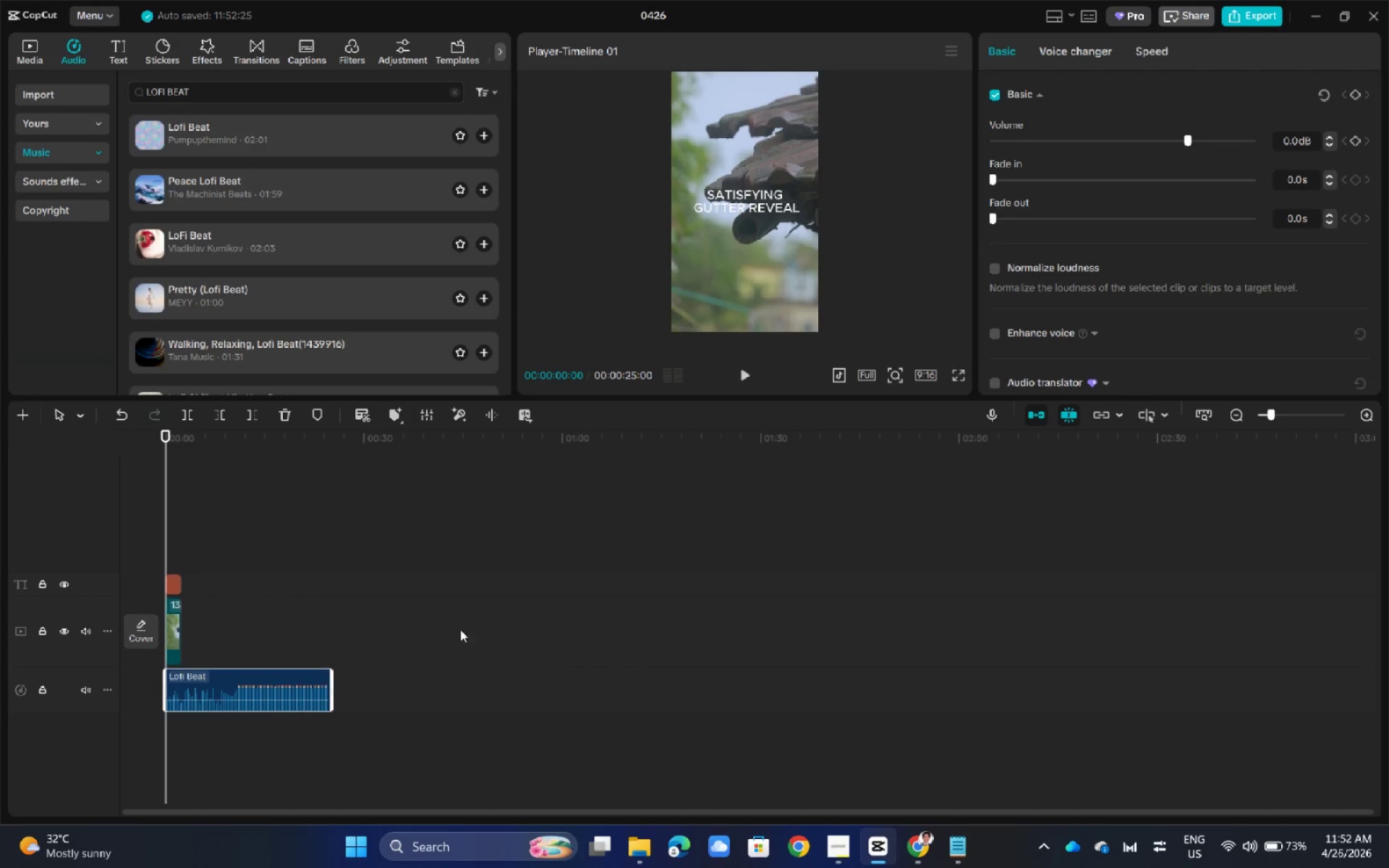 
hold_key(key=ControlLeft, duration=1.03)
scroll: coordinate [464, 629], scroll_direction: up, amount: 16.0
 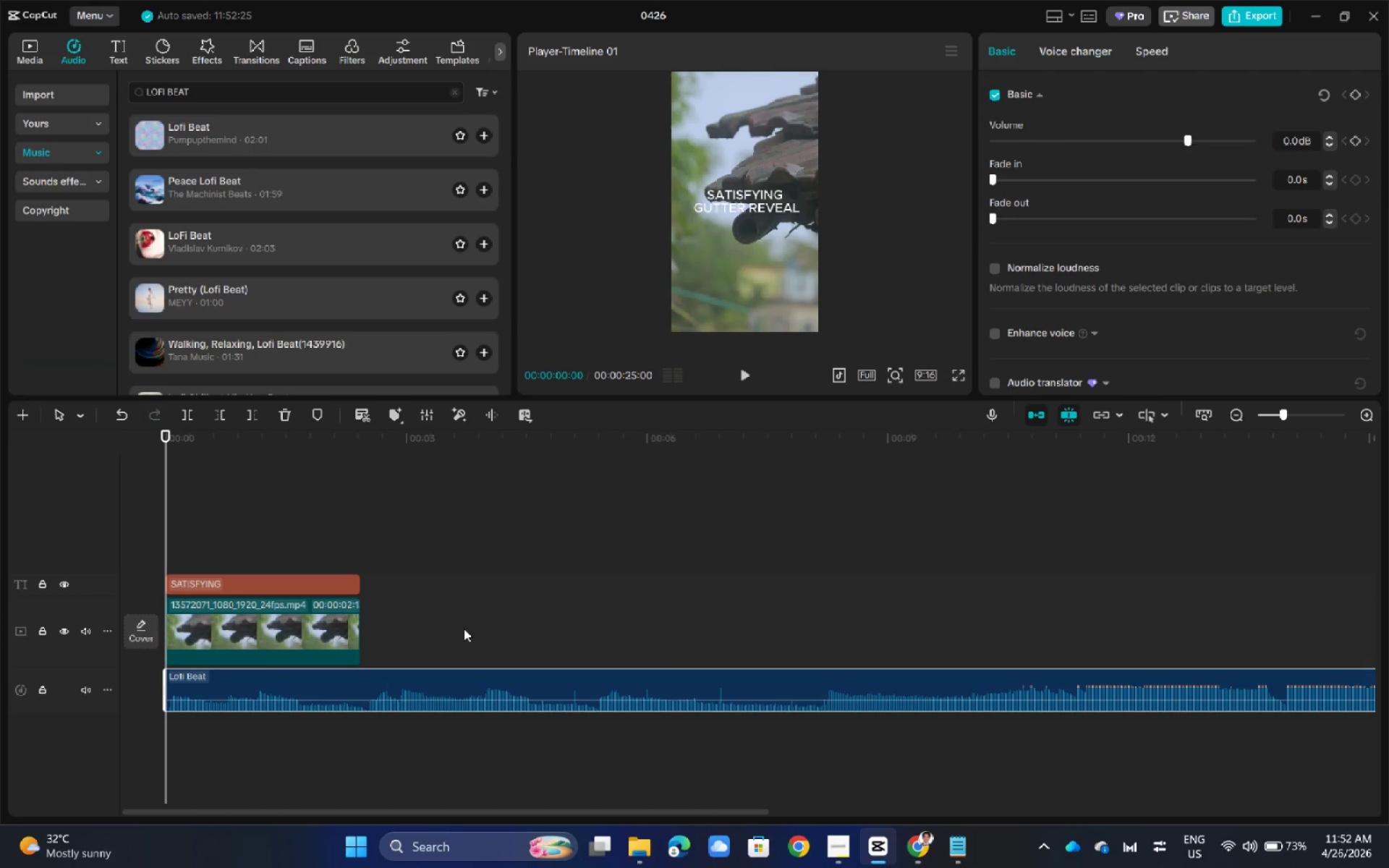 
key(Space)
 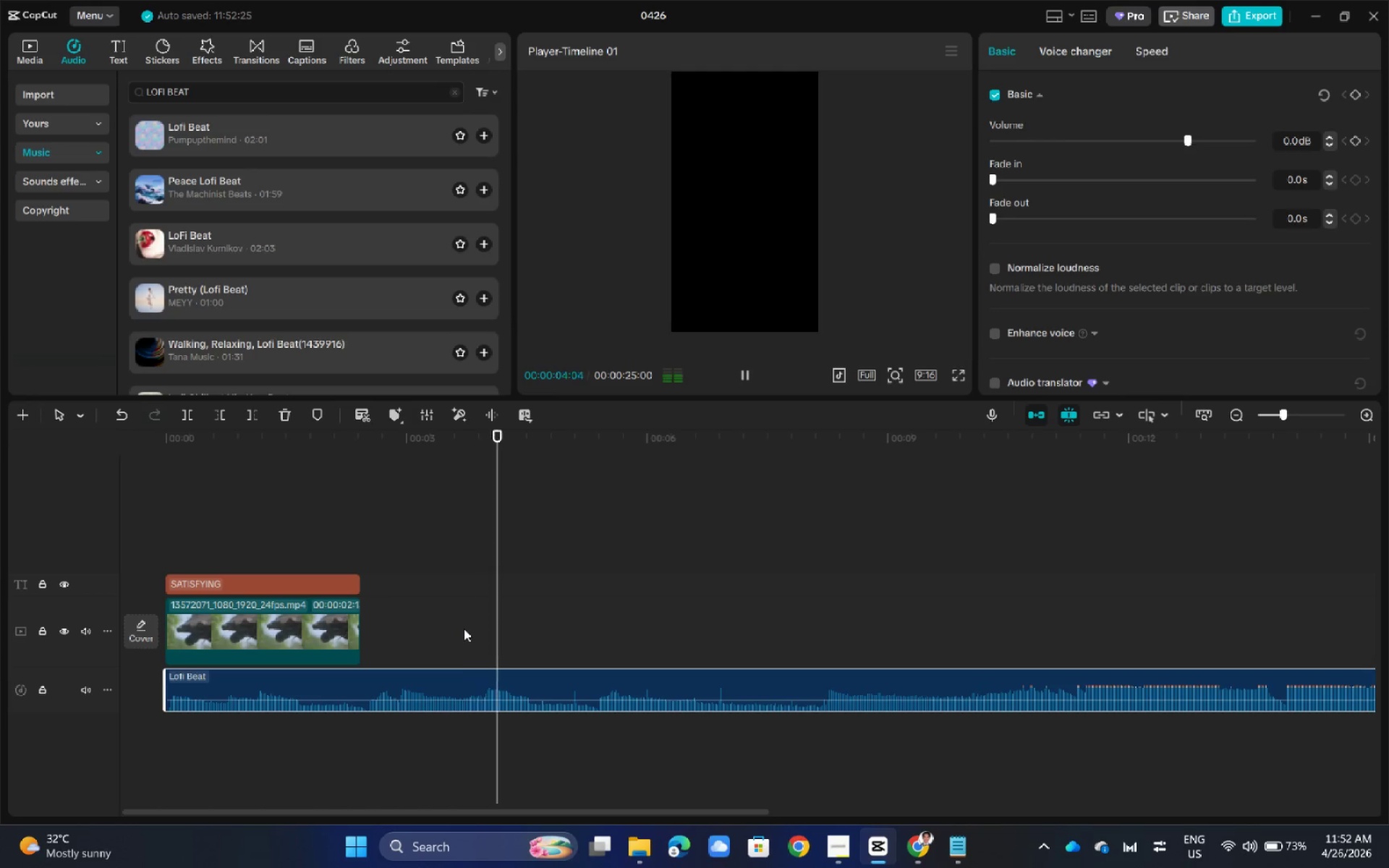 
wait(5.58)
 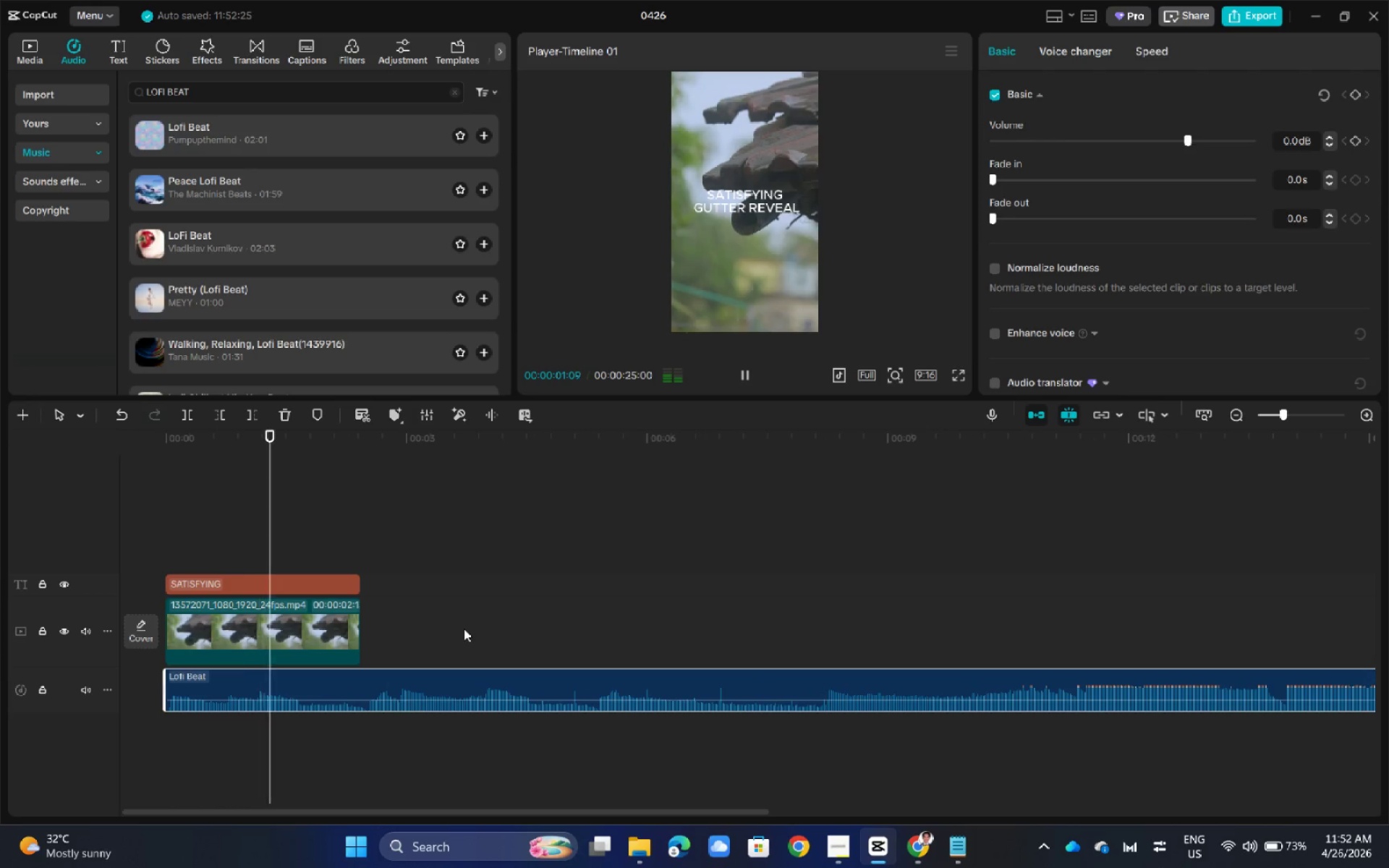 
left_click_drag(start_coordinate=[622, 812], to_coordinate=[194, 787])
 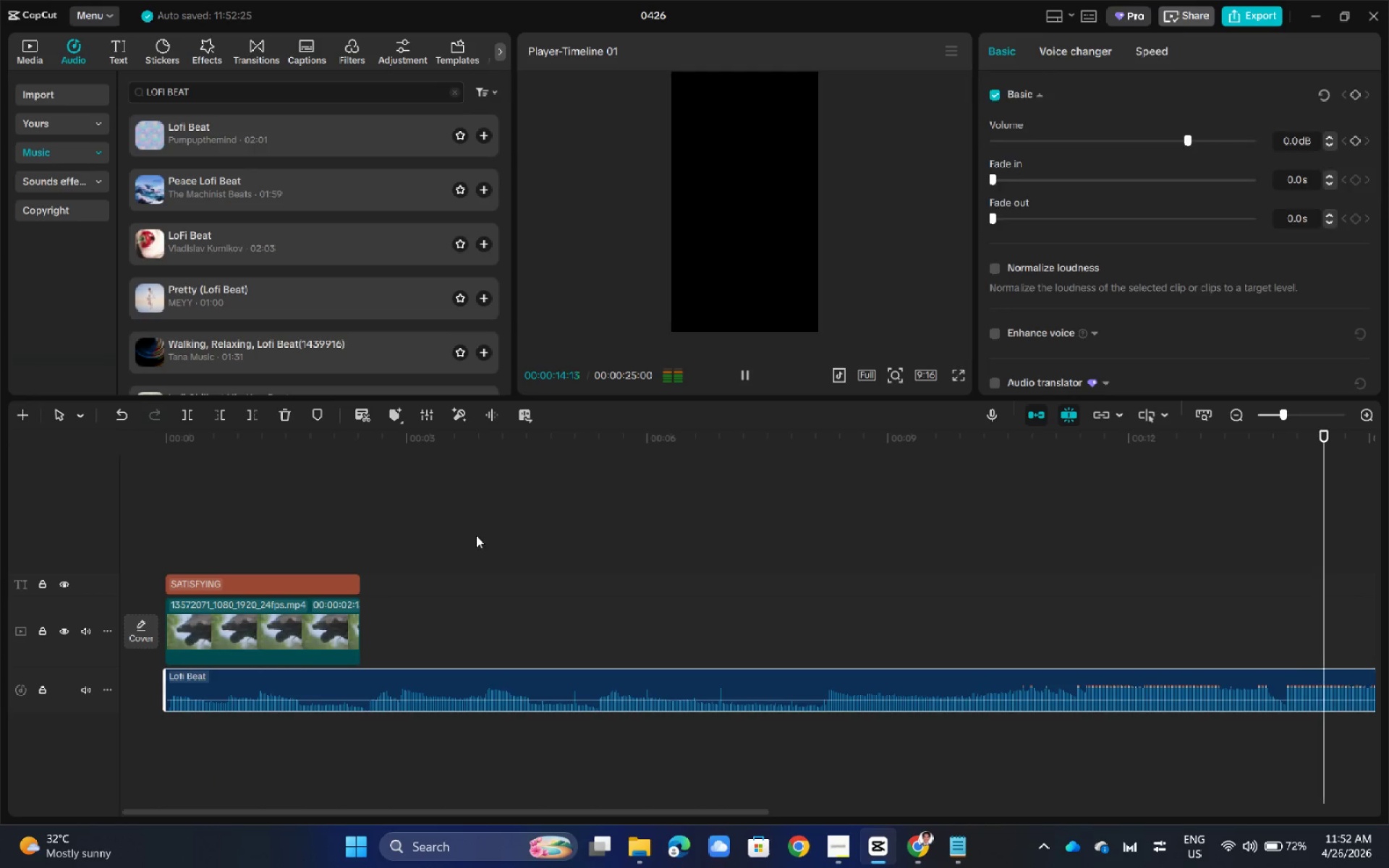 
left_click_drag(start_coordinate=[479, 535], to_coordinate=[99, 536])
 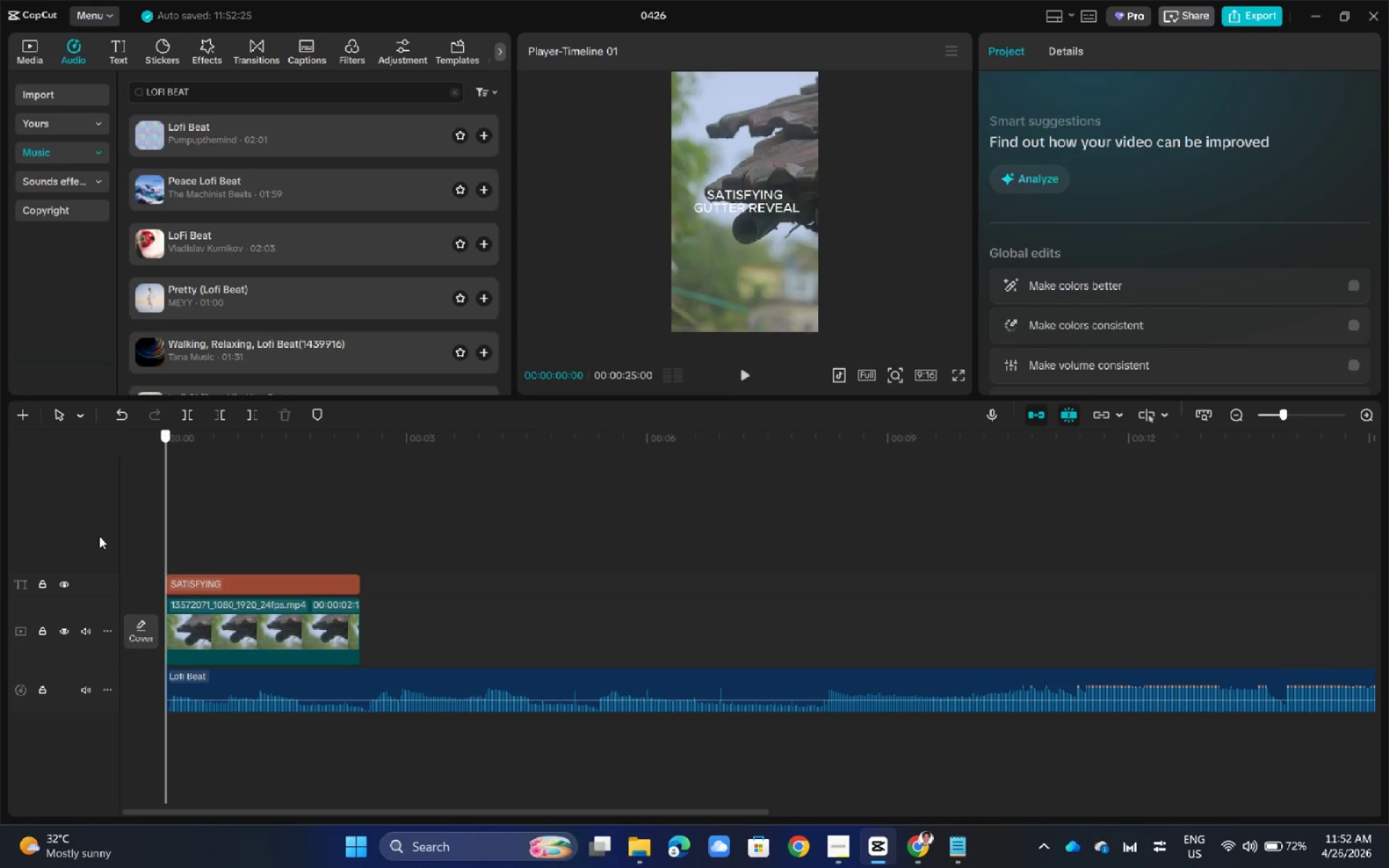 
key(Space)
 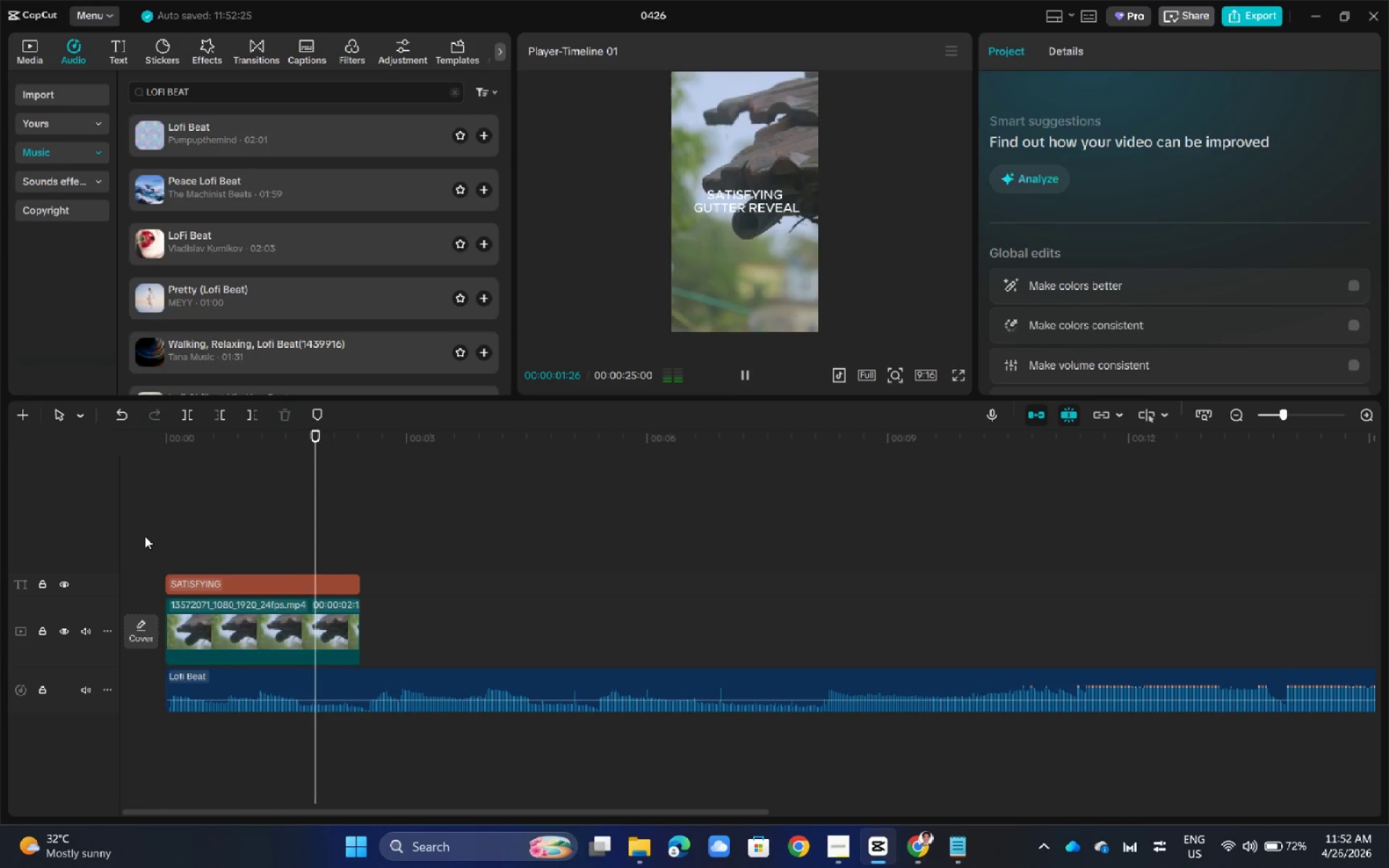 
key(Space)
 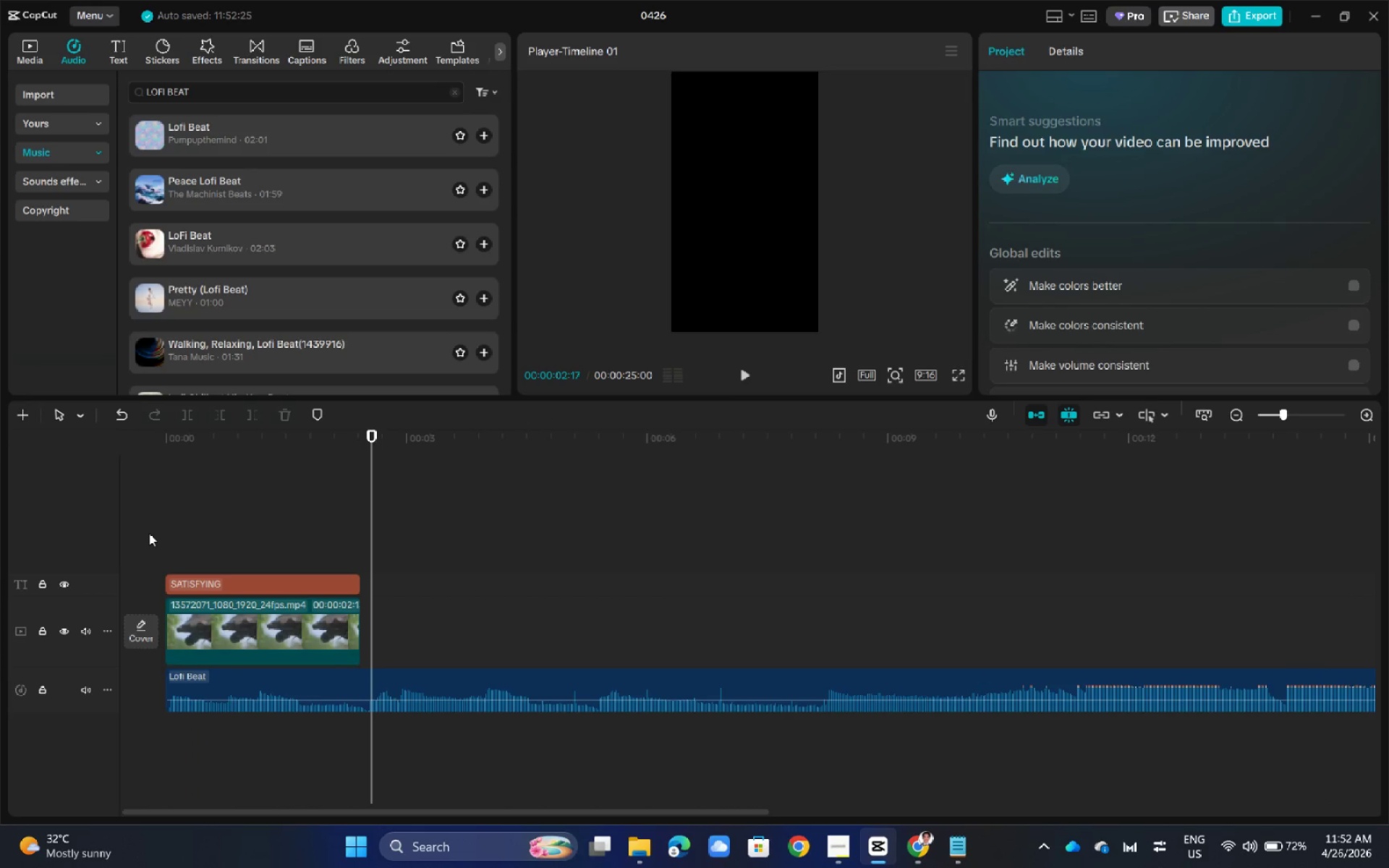 
wait(6.24)
 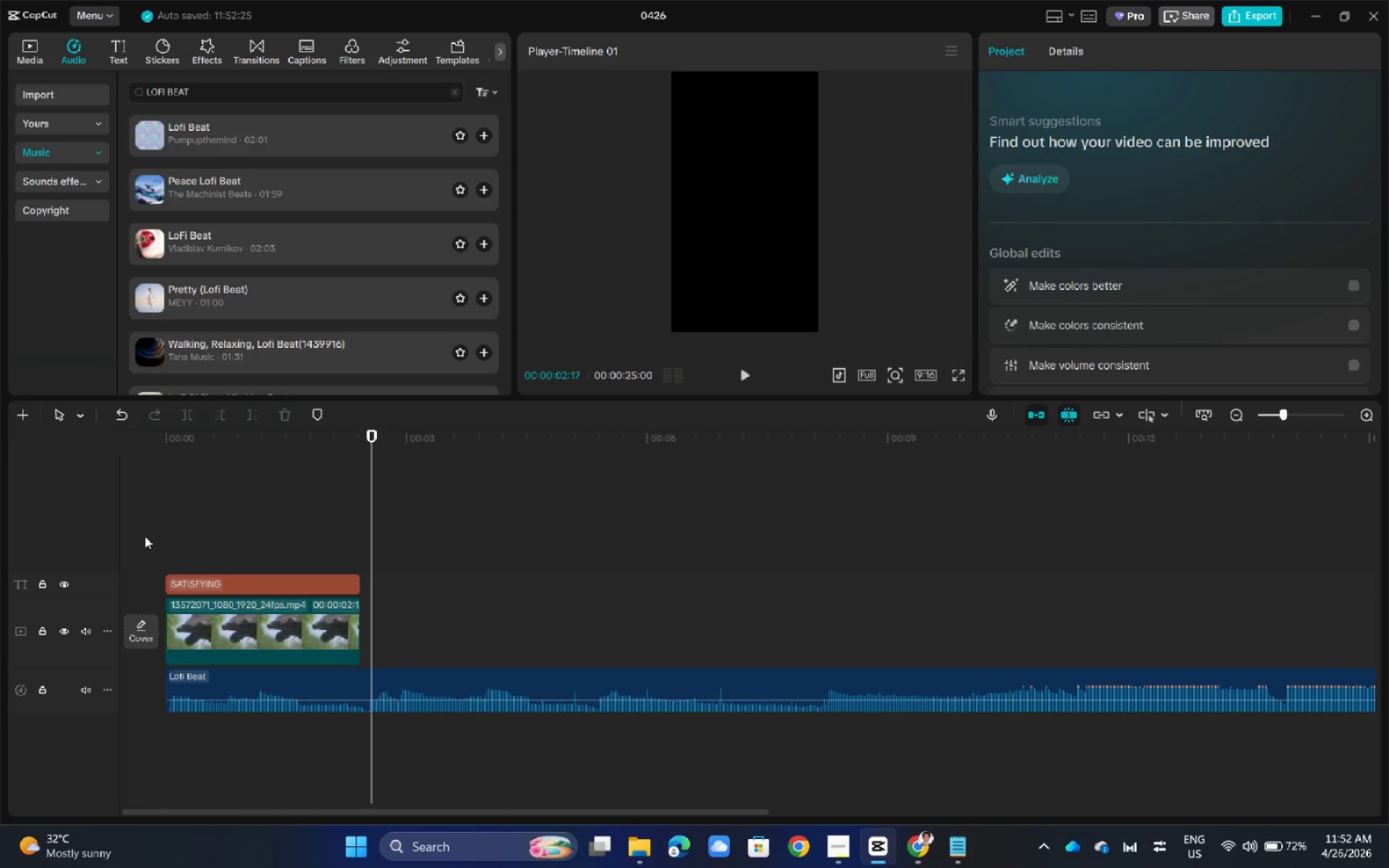 
left_click([30, 48])
 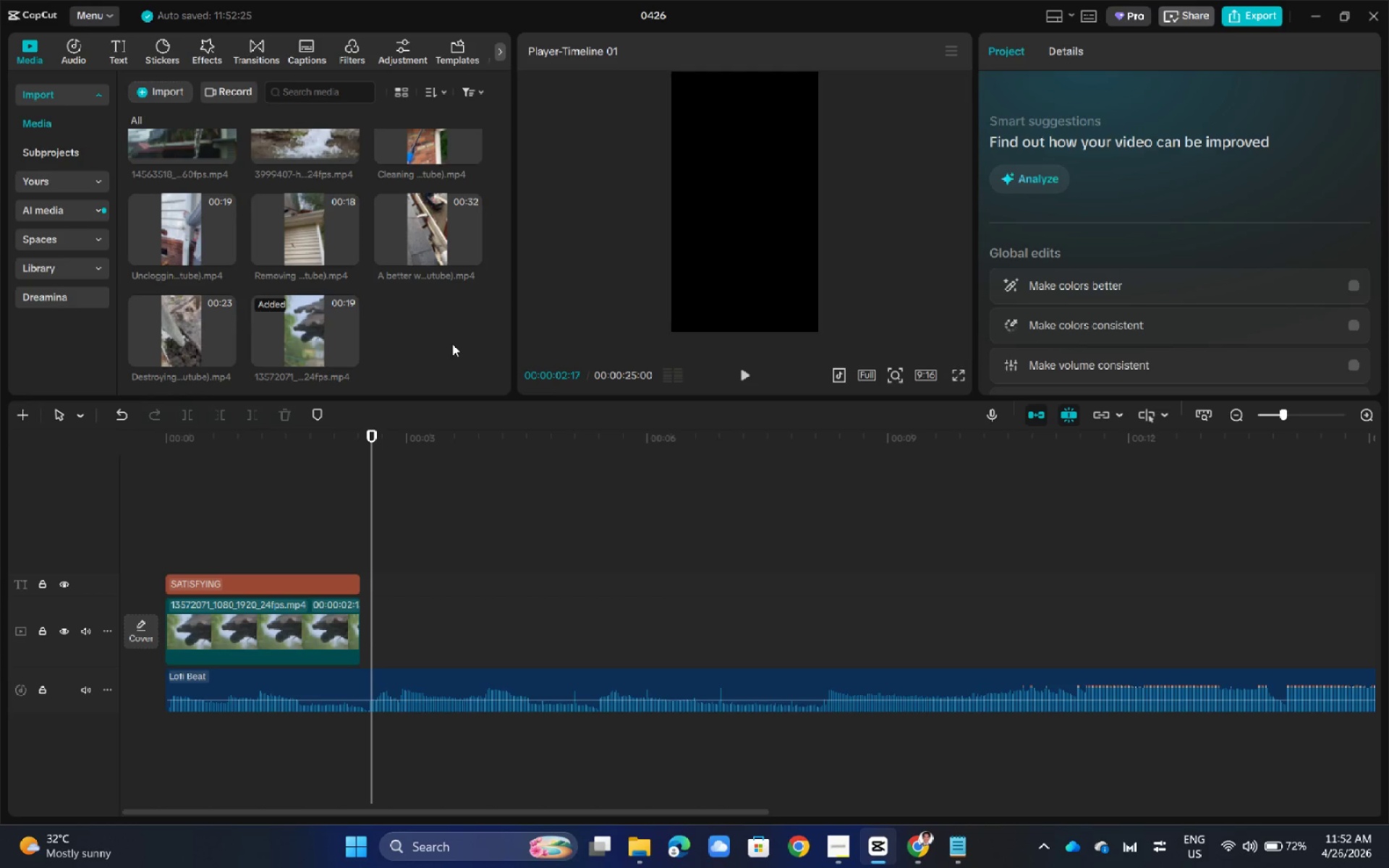 
left_click([443, 254])
 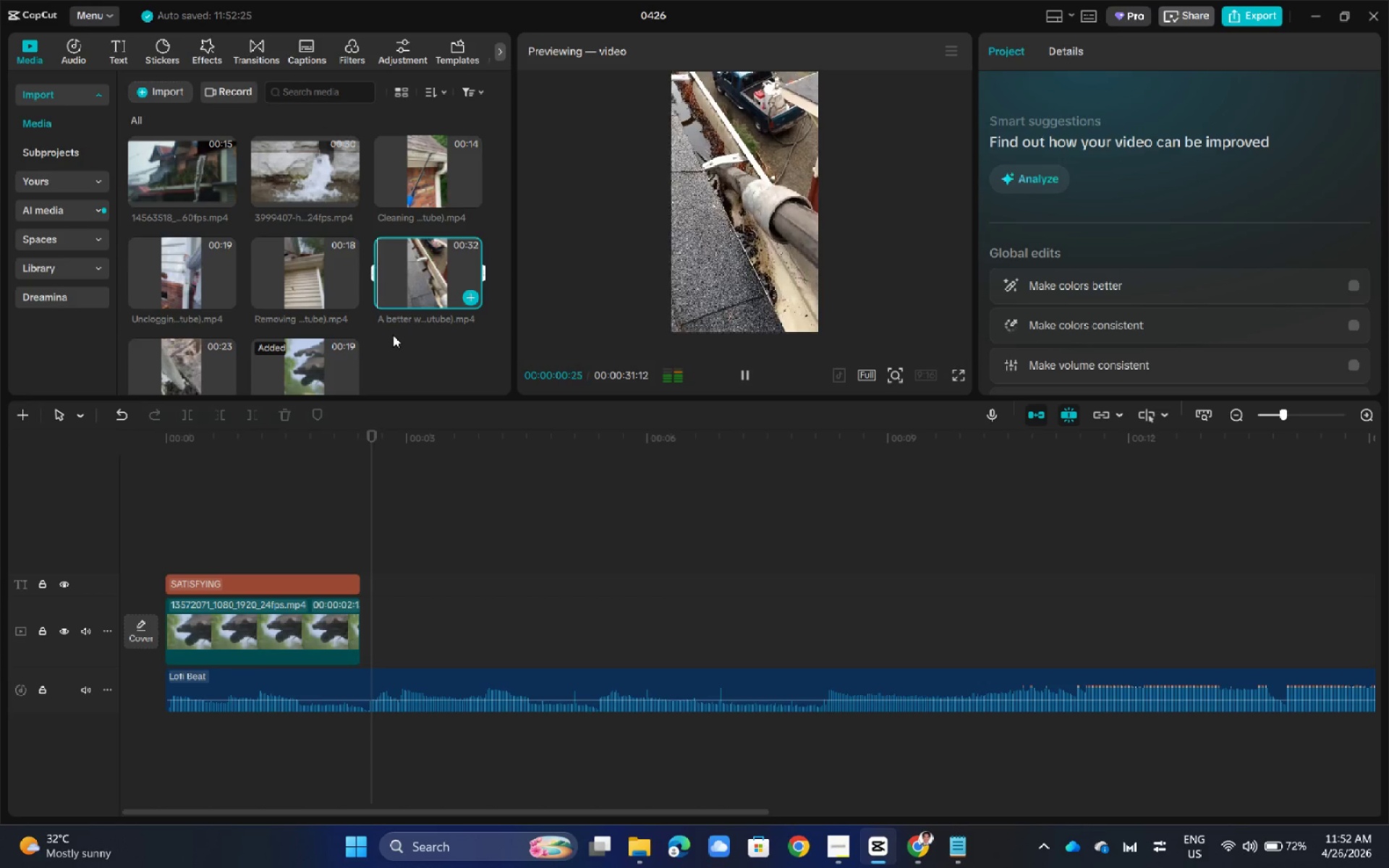 
scroll: coordinate [457, 346], scroll_direction: up, amount: 3.0
 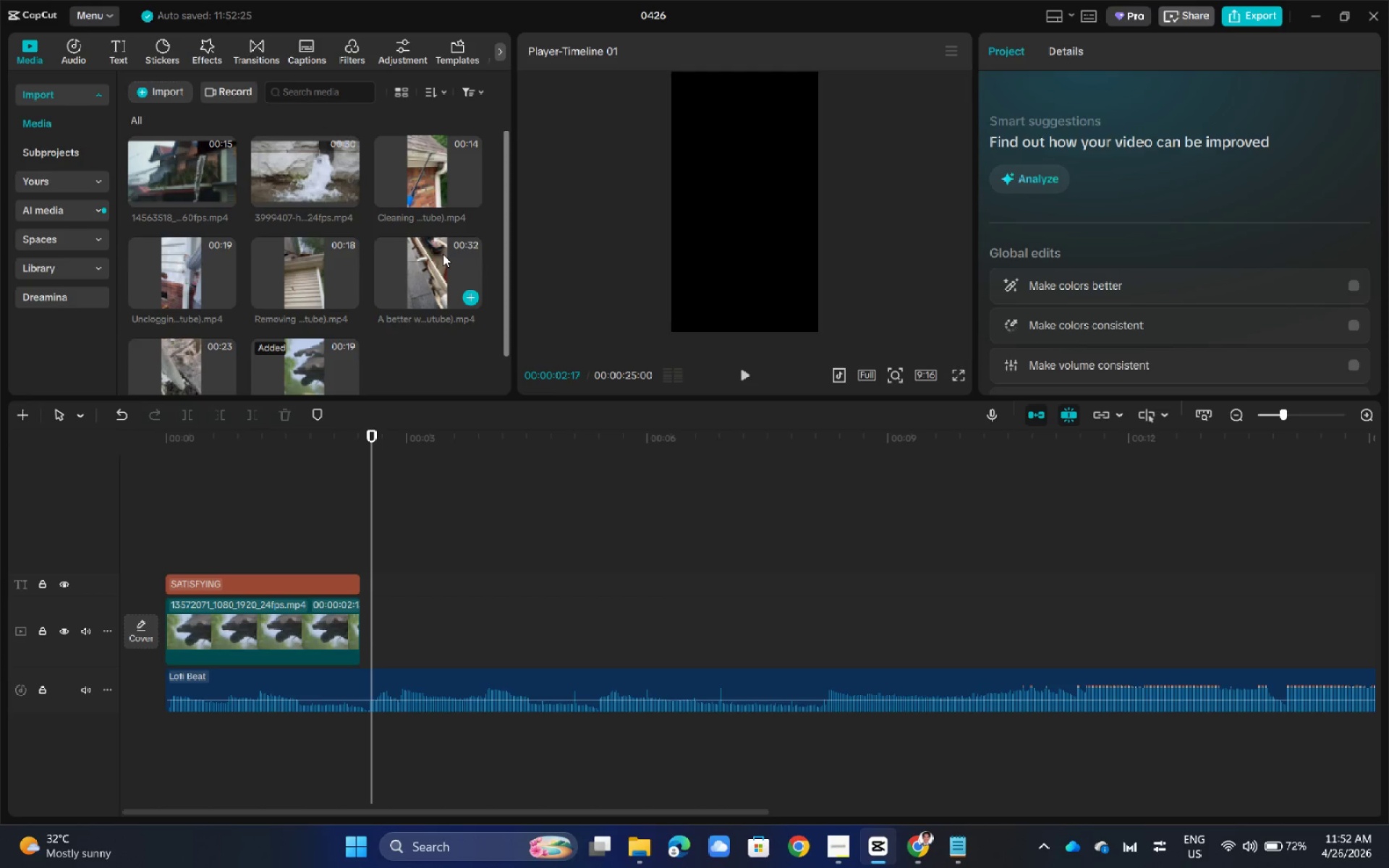 
scroll: coordinate [376, 317], scroll_direction: down, amount: 3.0
 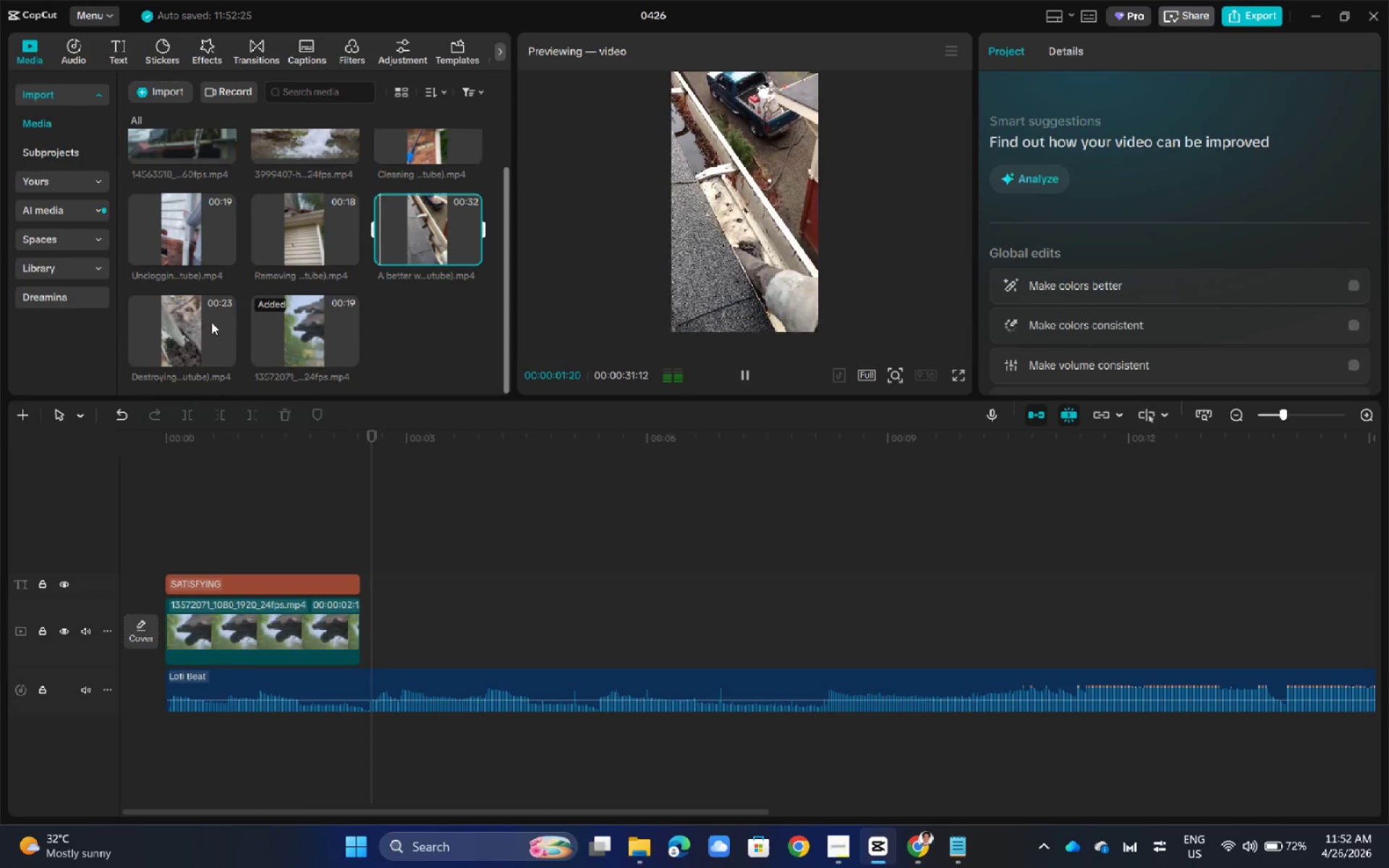 
left_click([203, 322])
 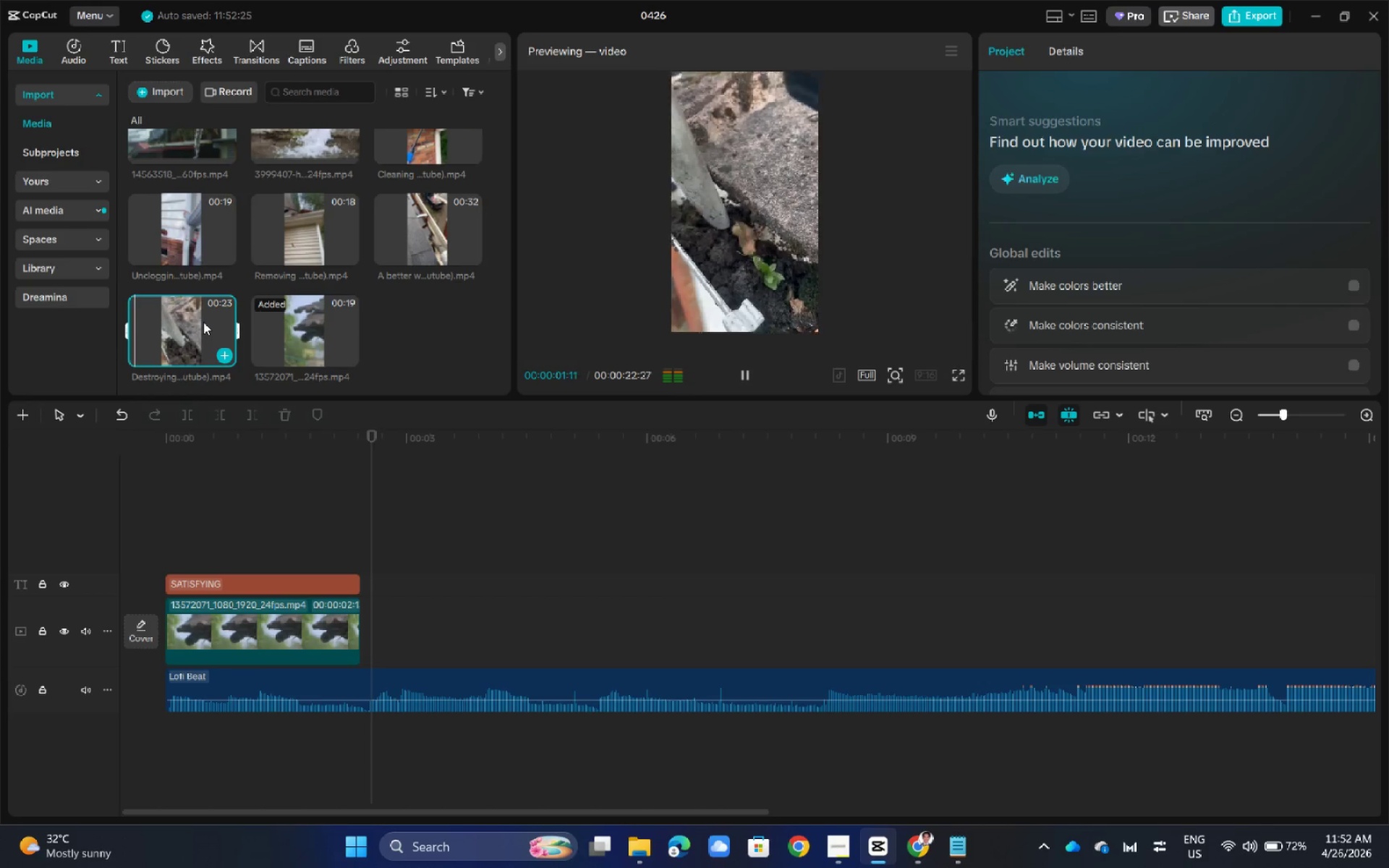 
left_click([177, 226])
 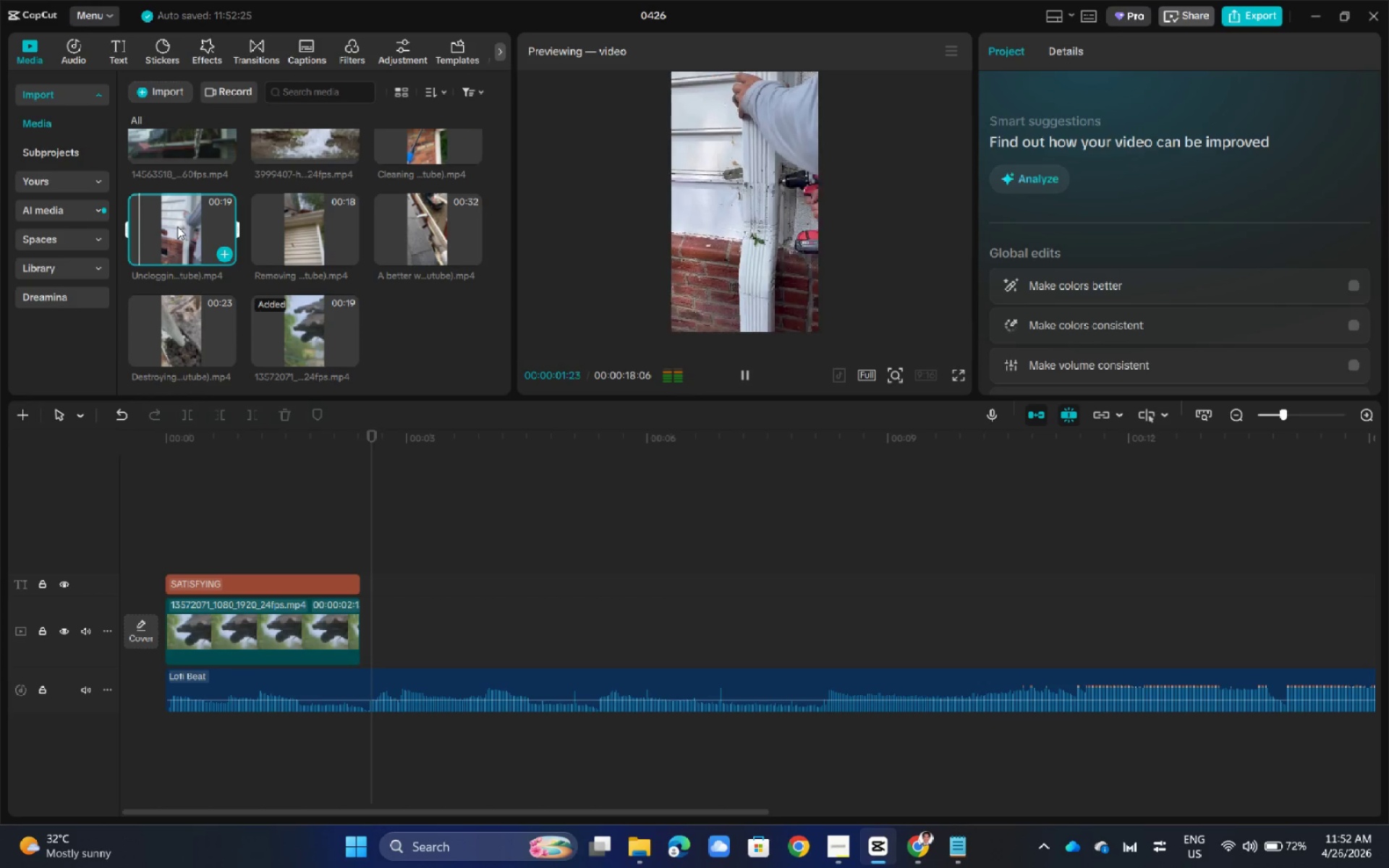 
scroll: coordinate [245, 287], scroll_direction: up, amount: 3.0
 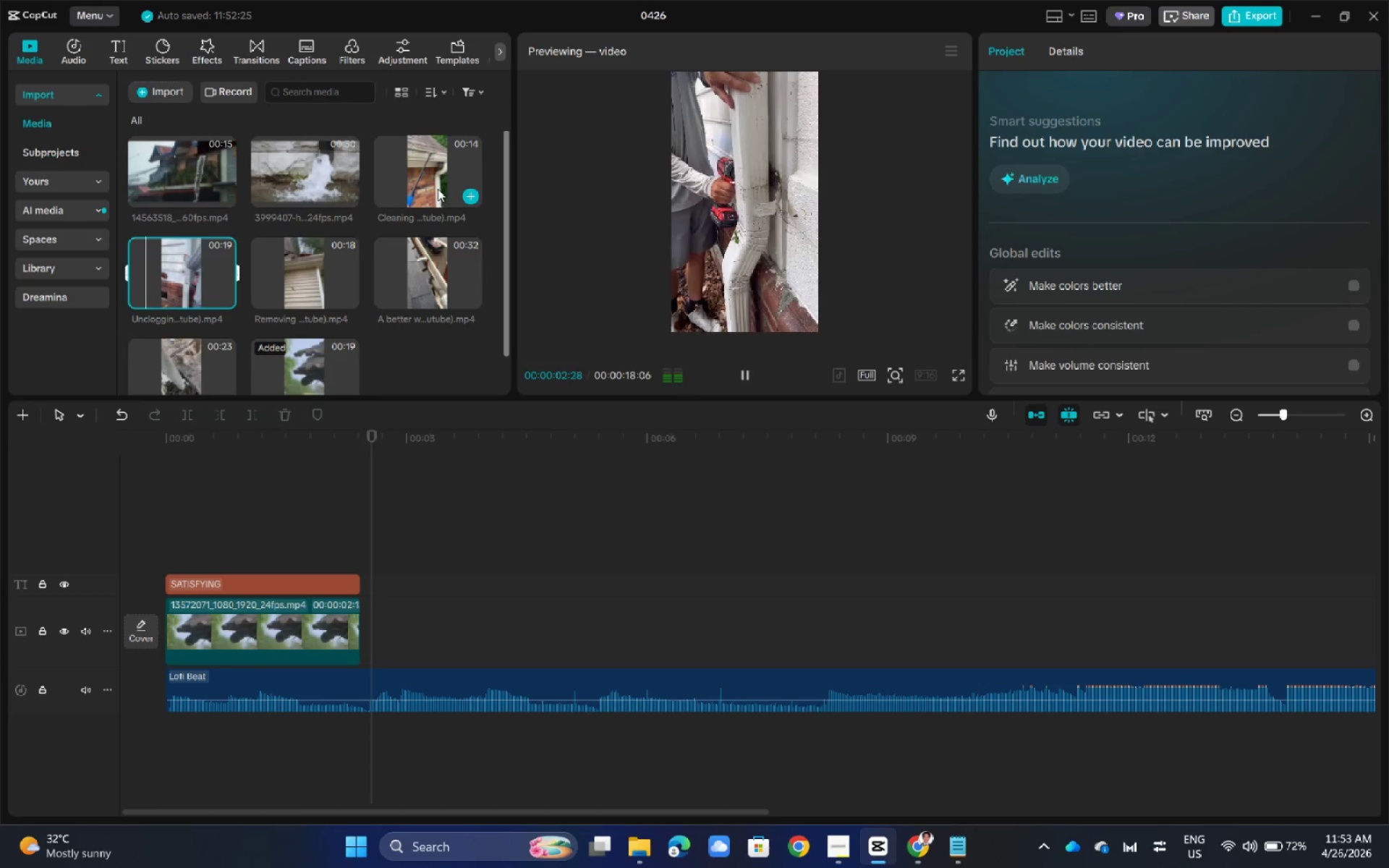 
left_click([438, 189])
 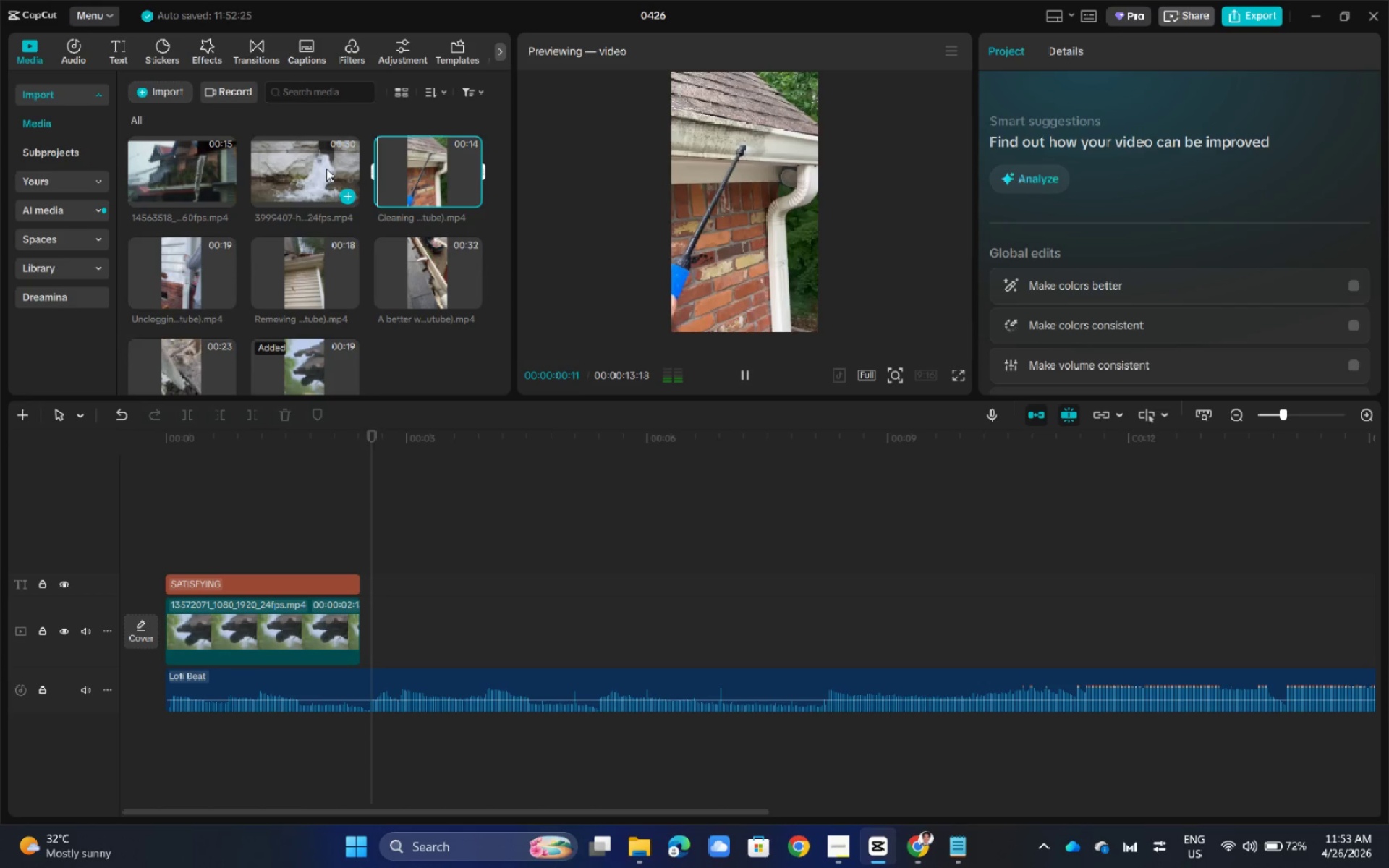 
left_click([326, 169])
 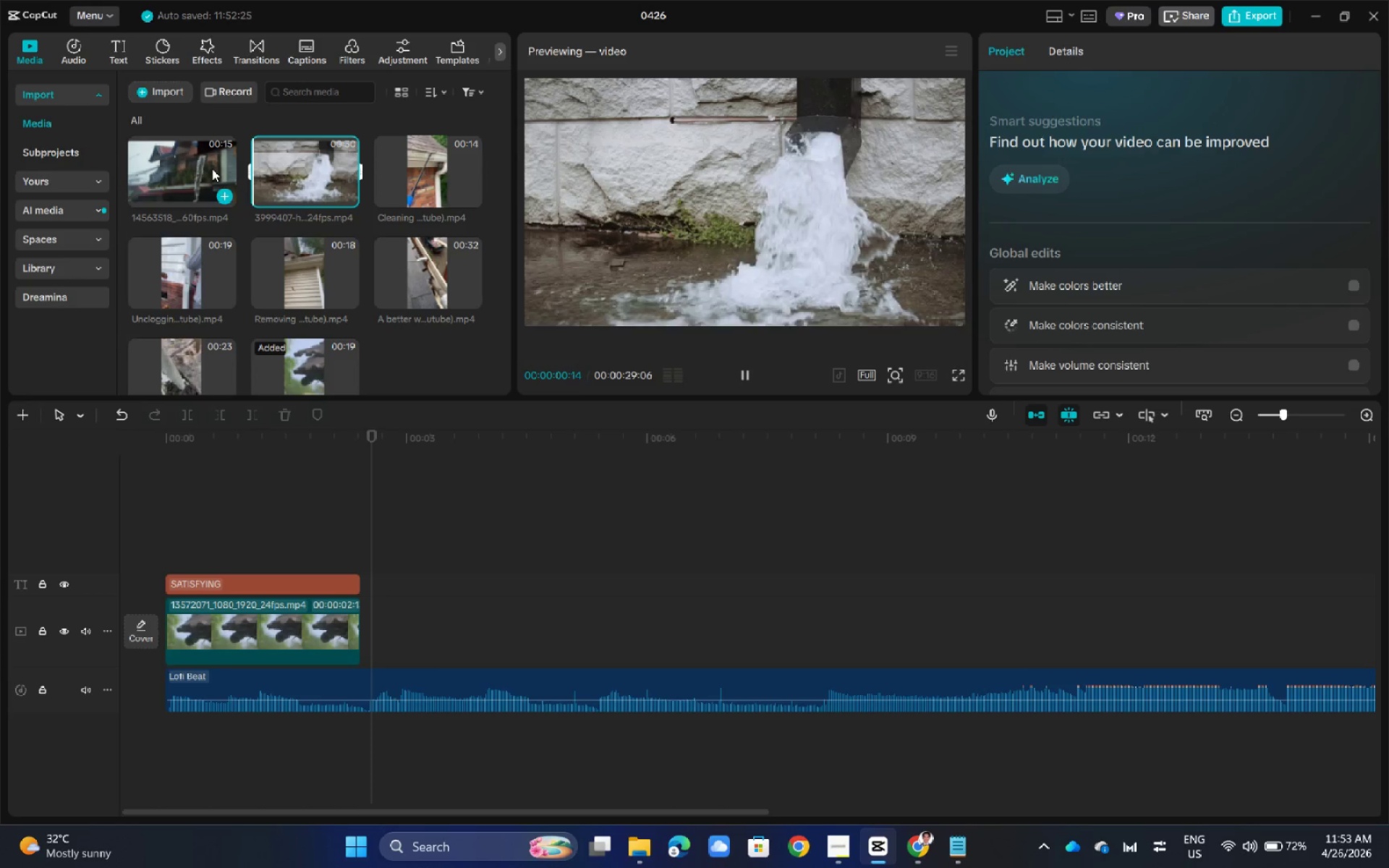 
left_click([206, 169])
 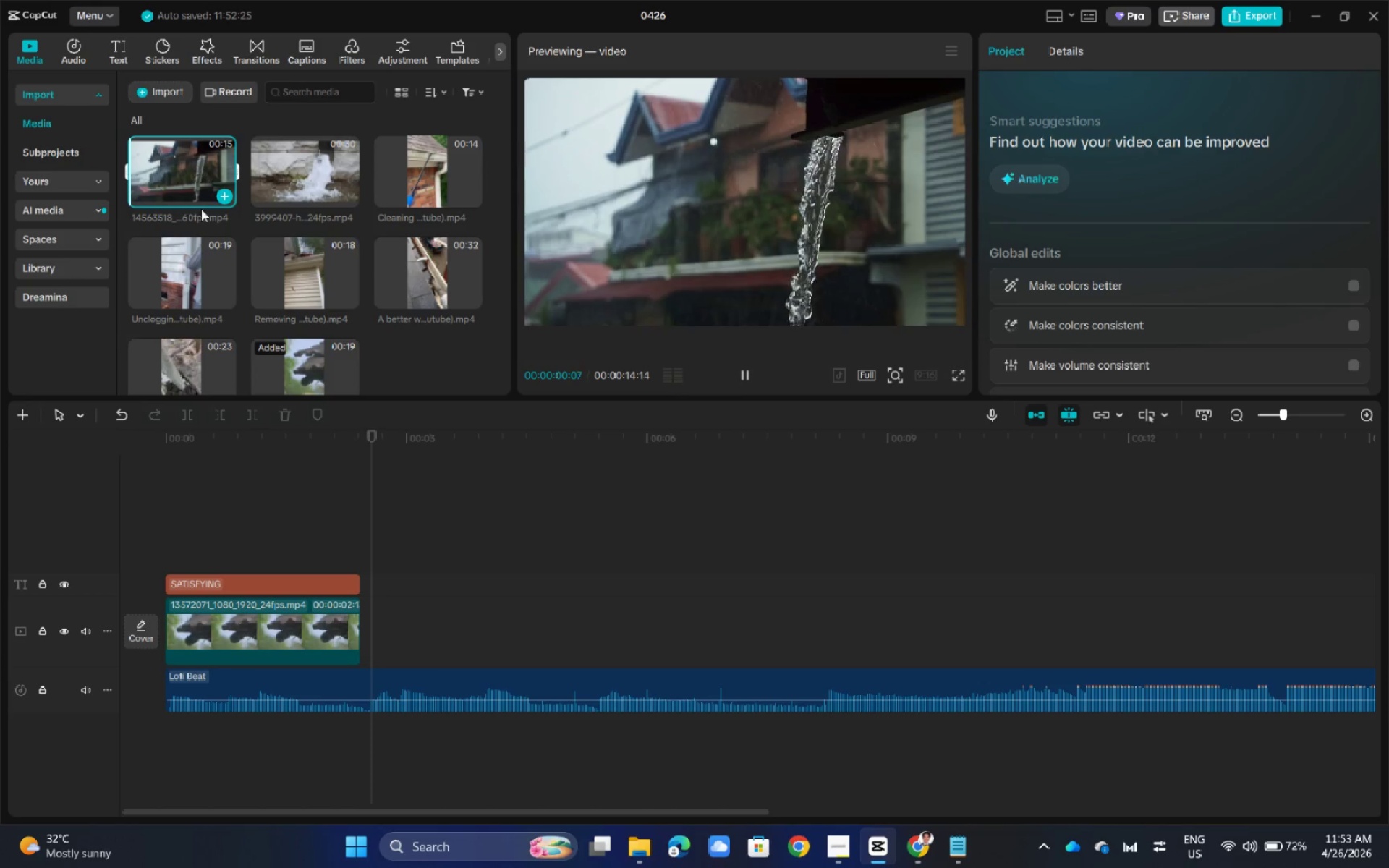 
left_click([187, 292])
 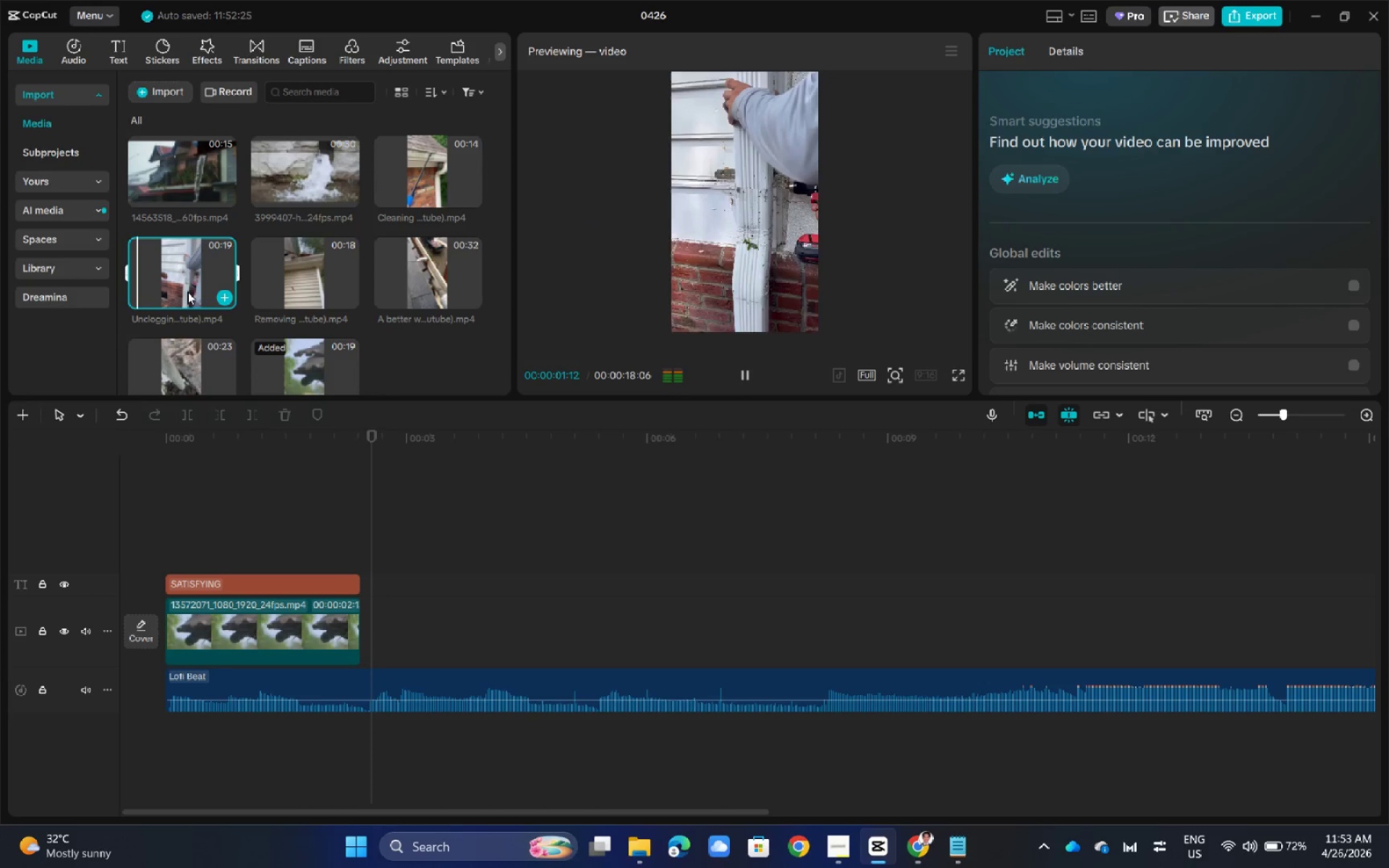 
mouse_move([246, 297])
 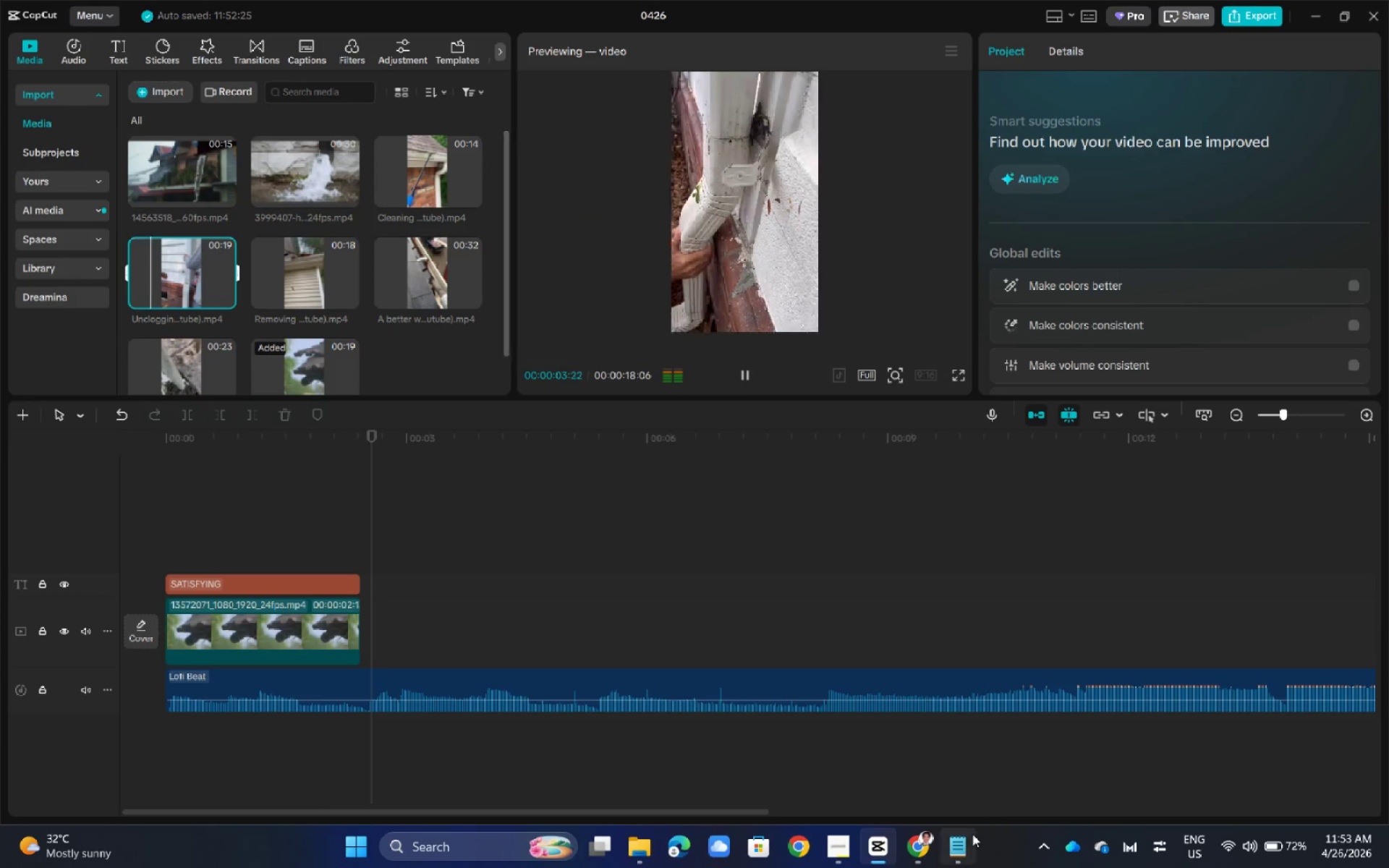 
left_click([964, 846])
 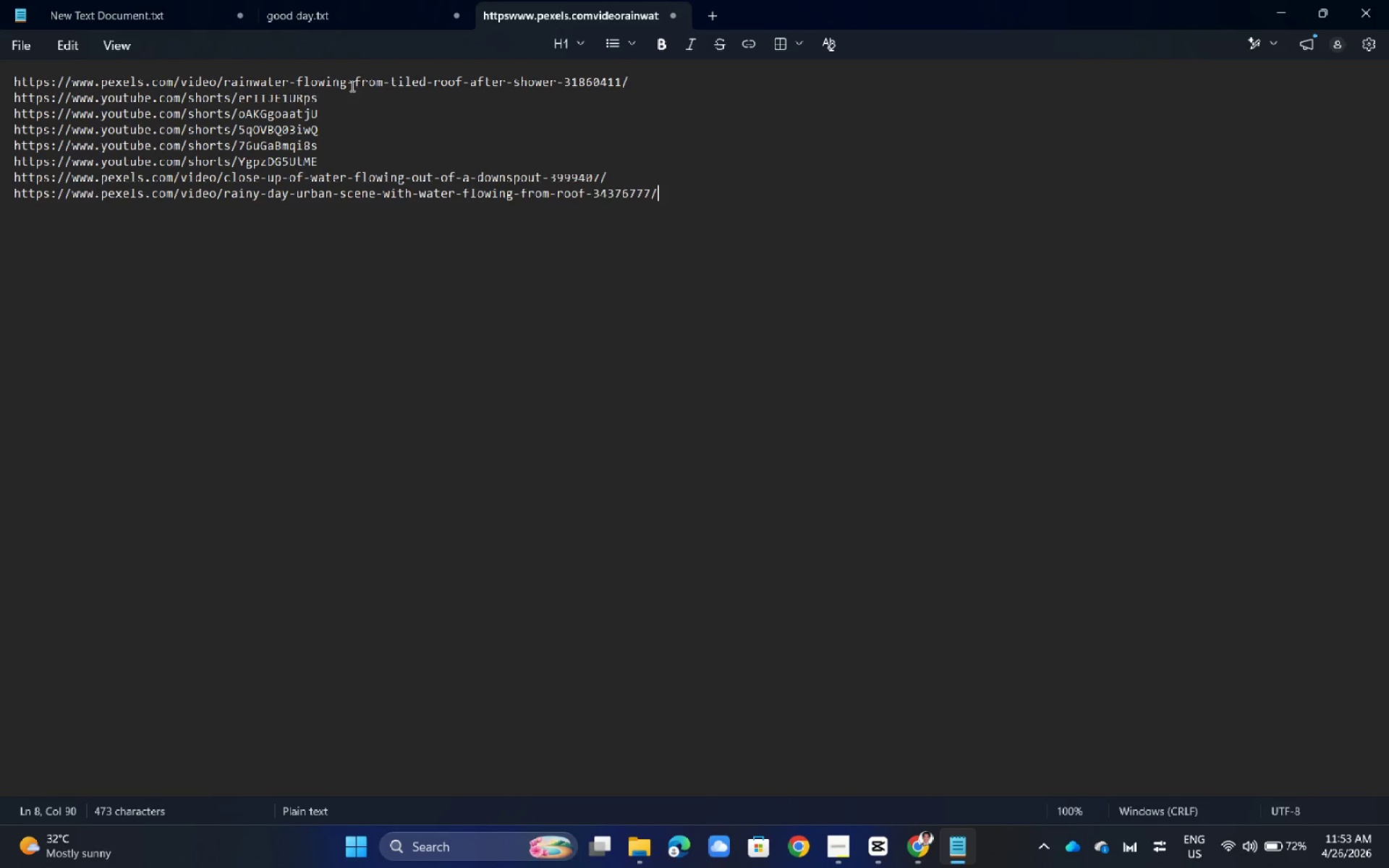 
wait(5.98)
 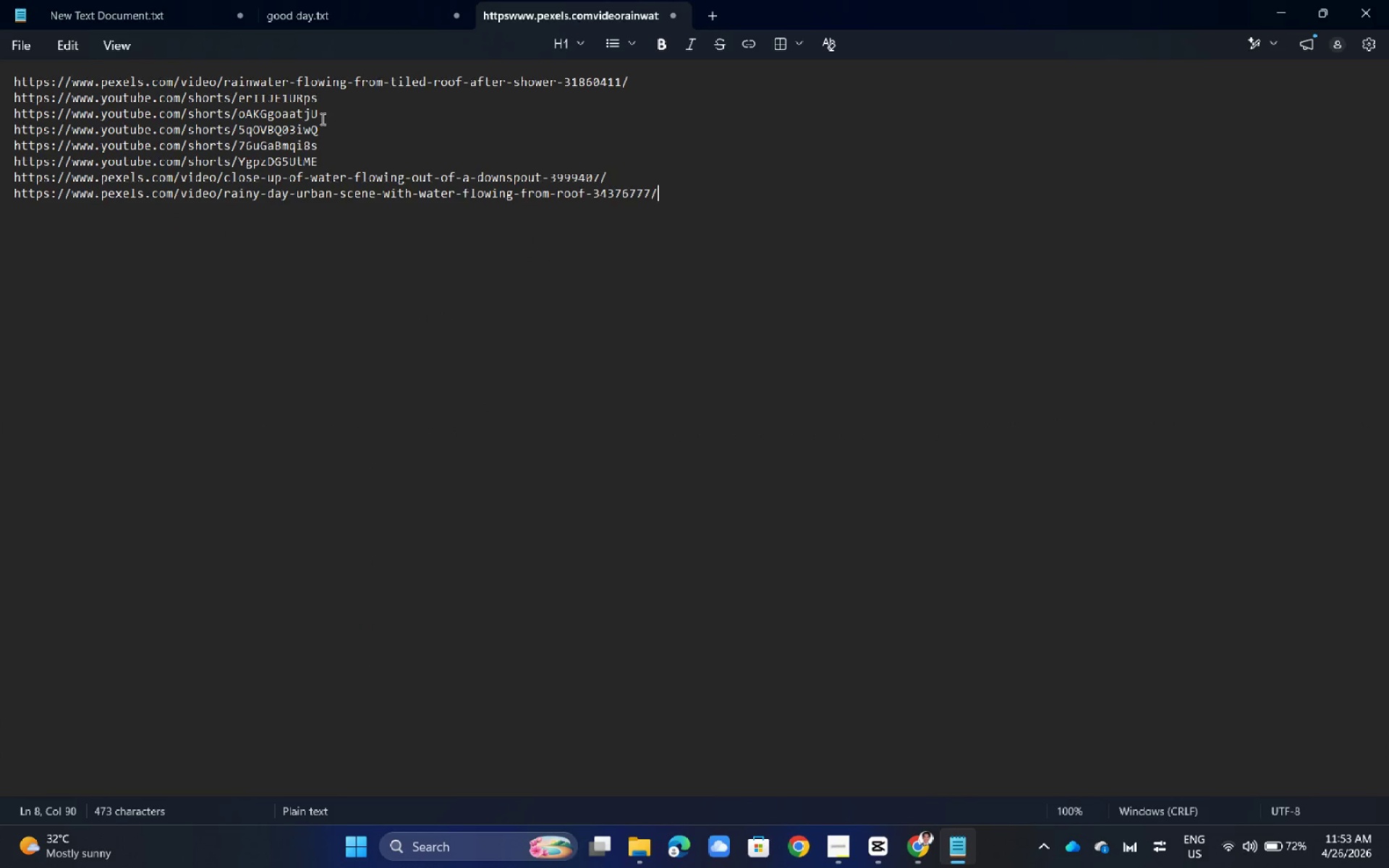 
left_click([956, 854])
 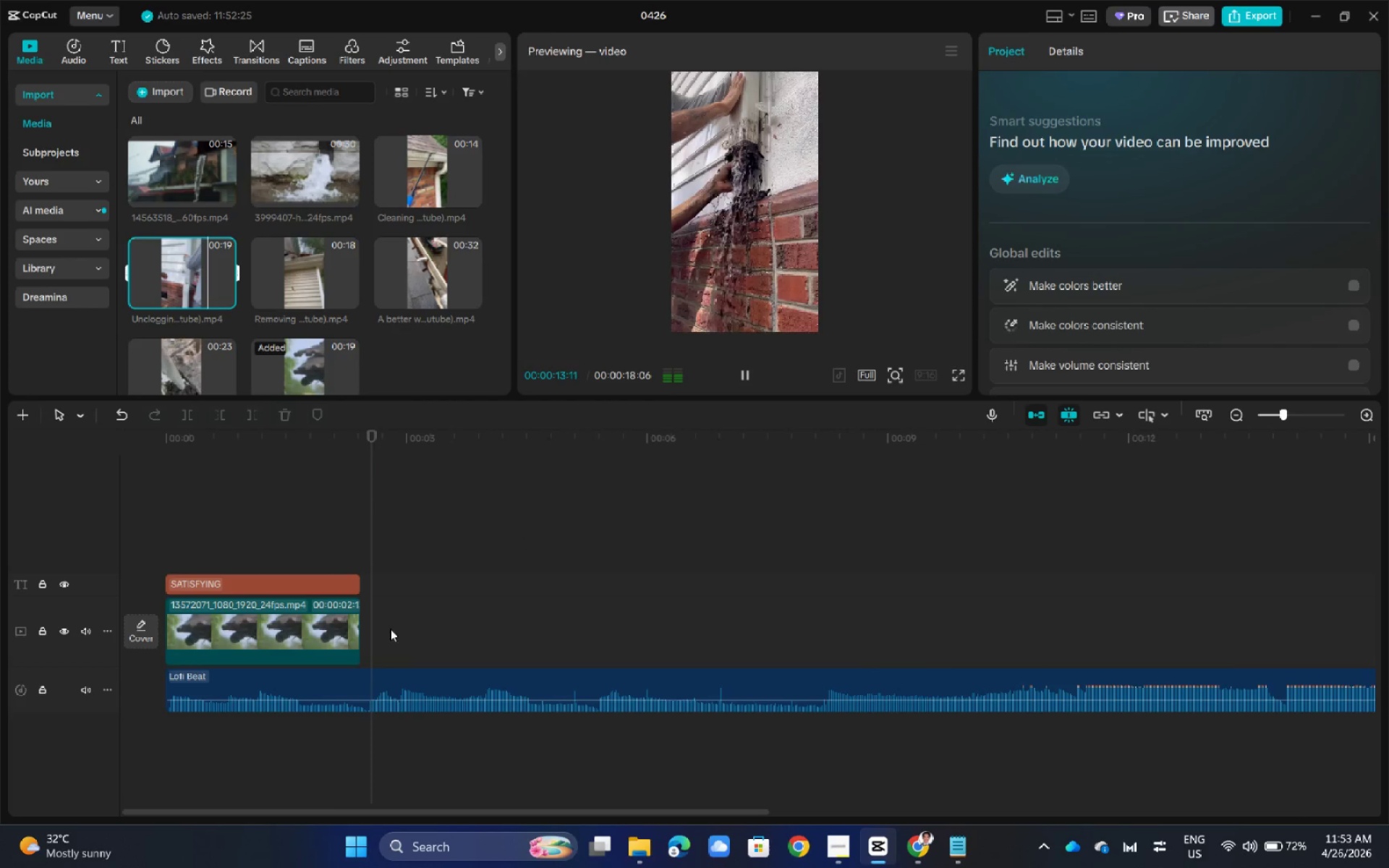 
left_click([323, 370])
 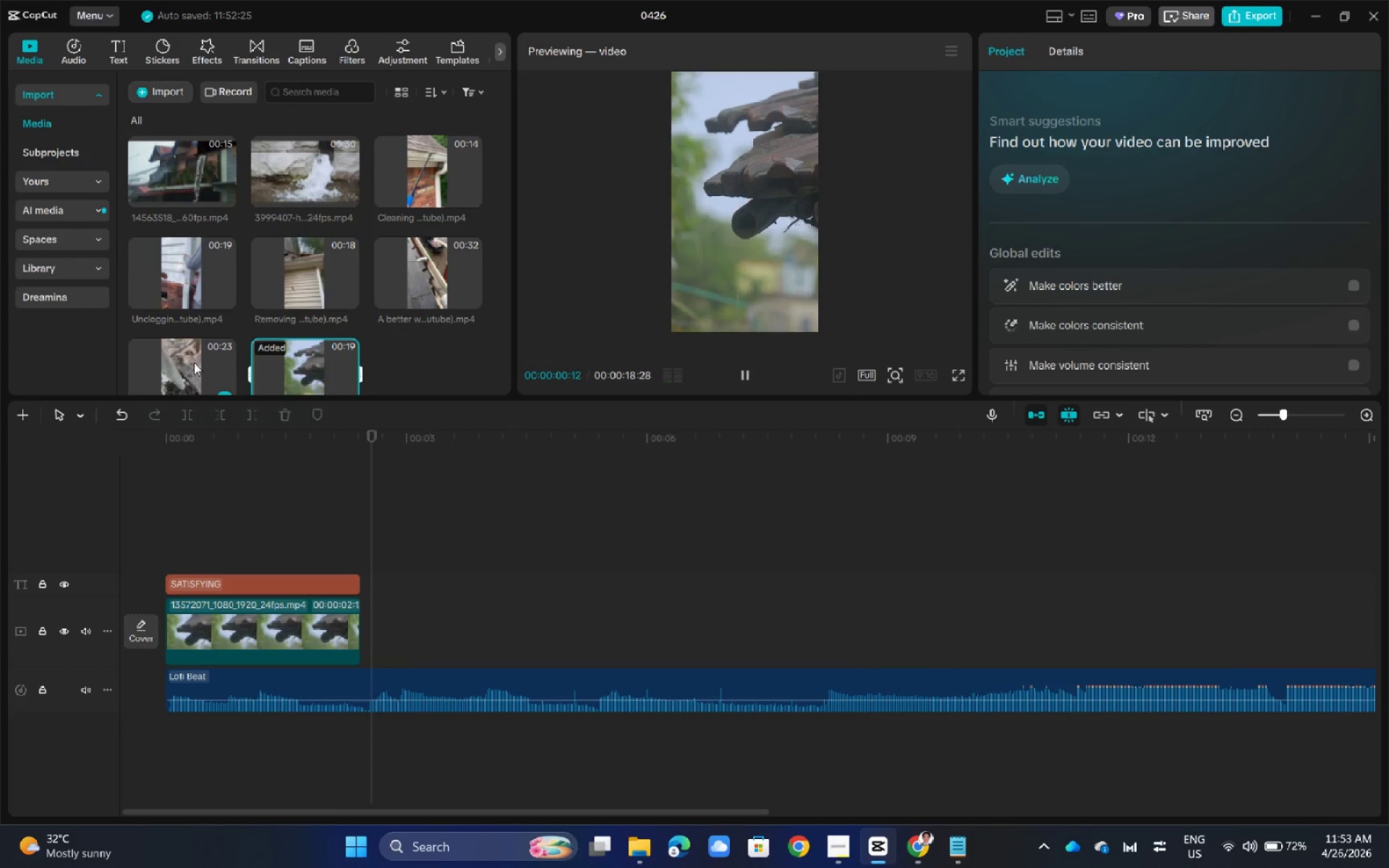 
left_click([172, 373])
 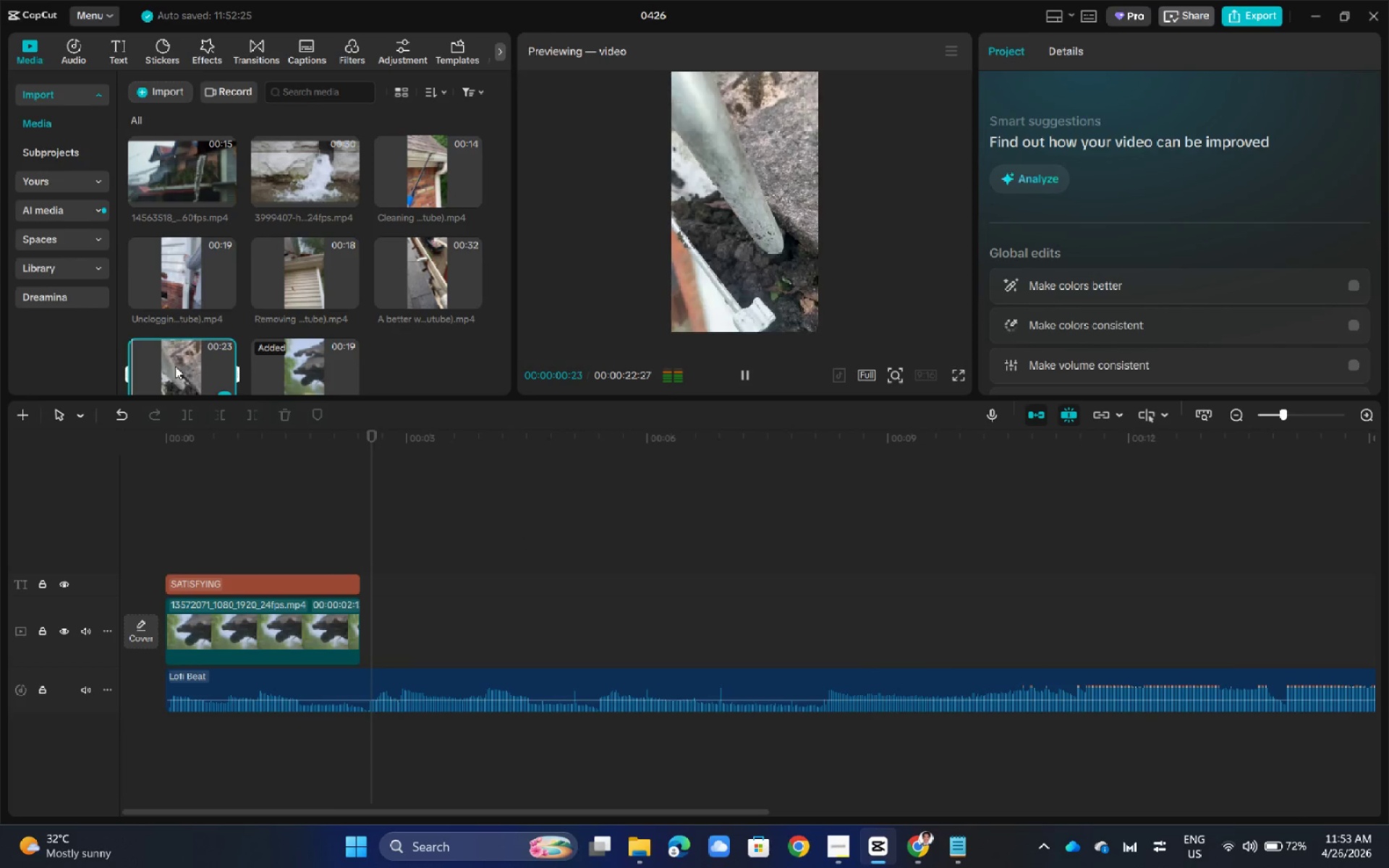 
left_click([296, 255])
 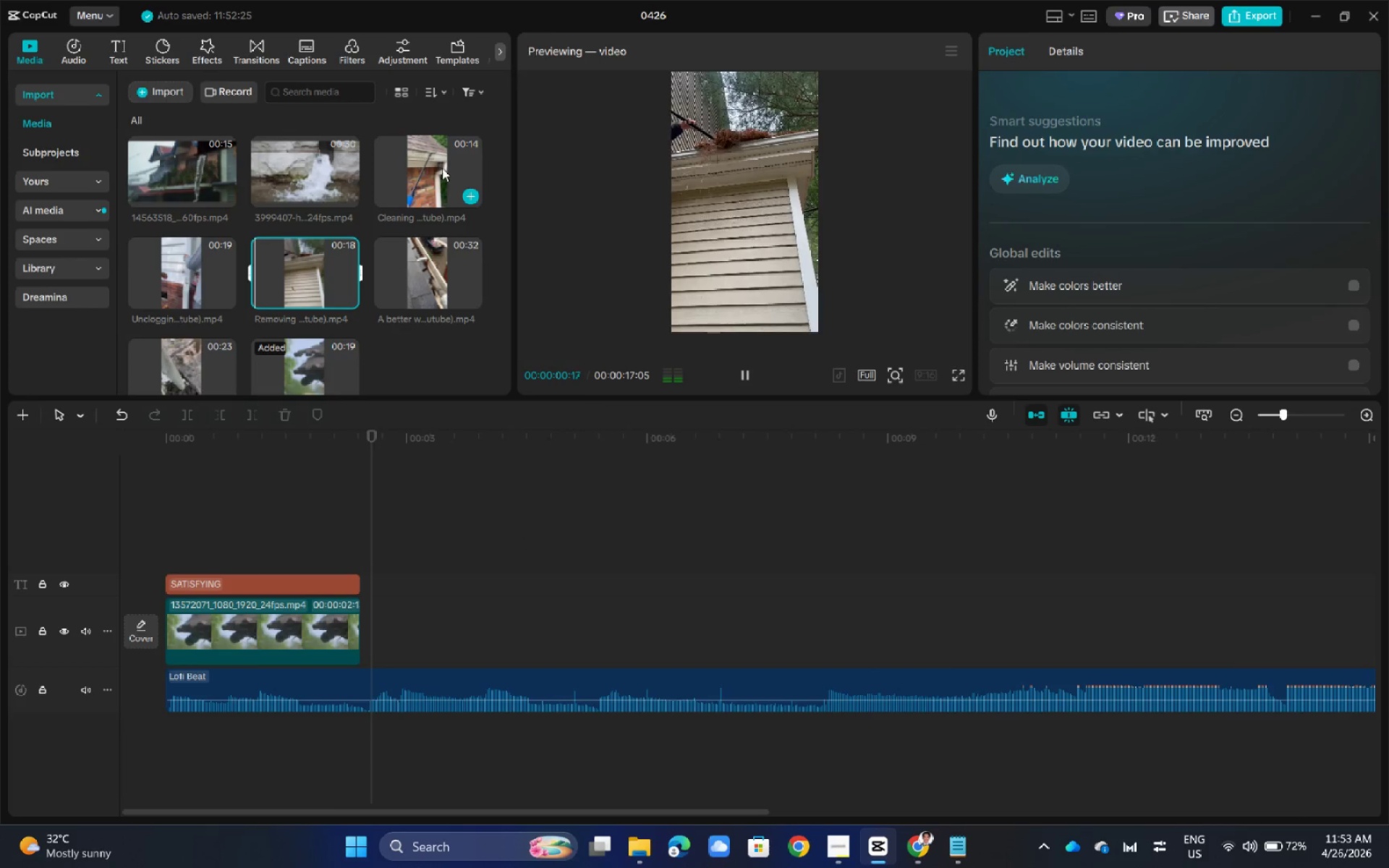 
left_click([431, 163])
 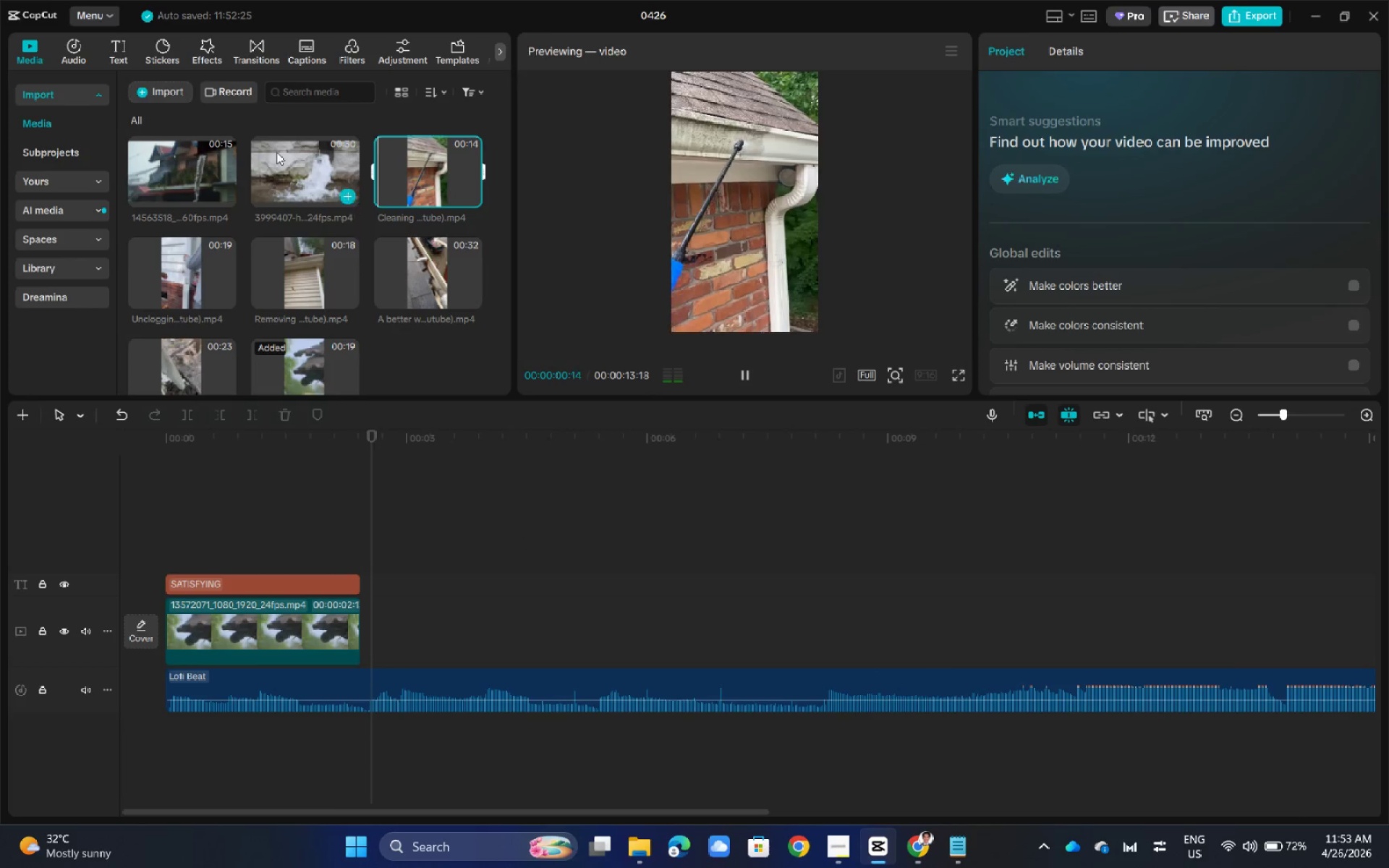 
left_click([313, 166])
 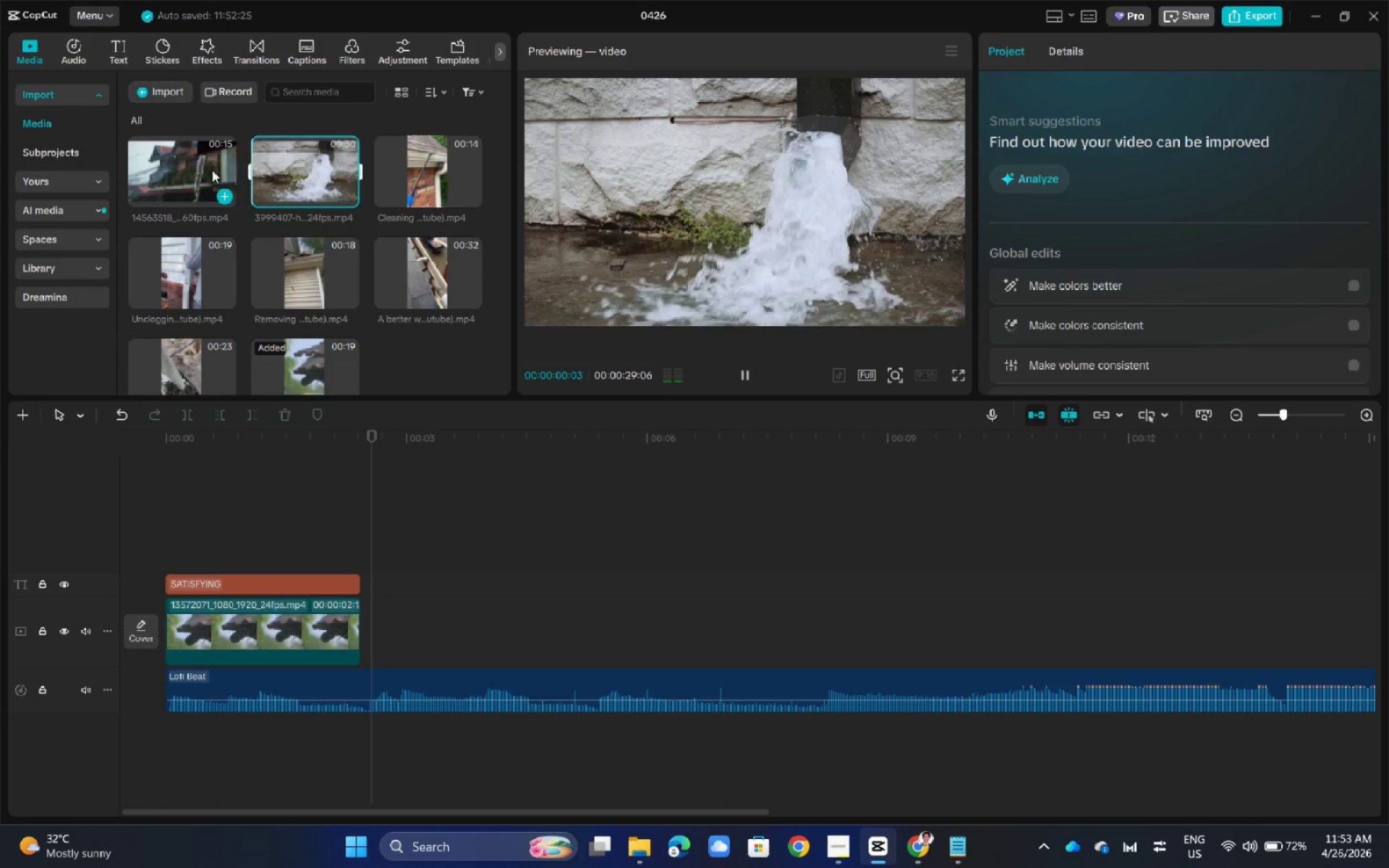 
left_click([193, 170])
 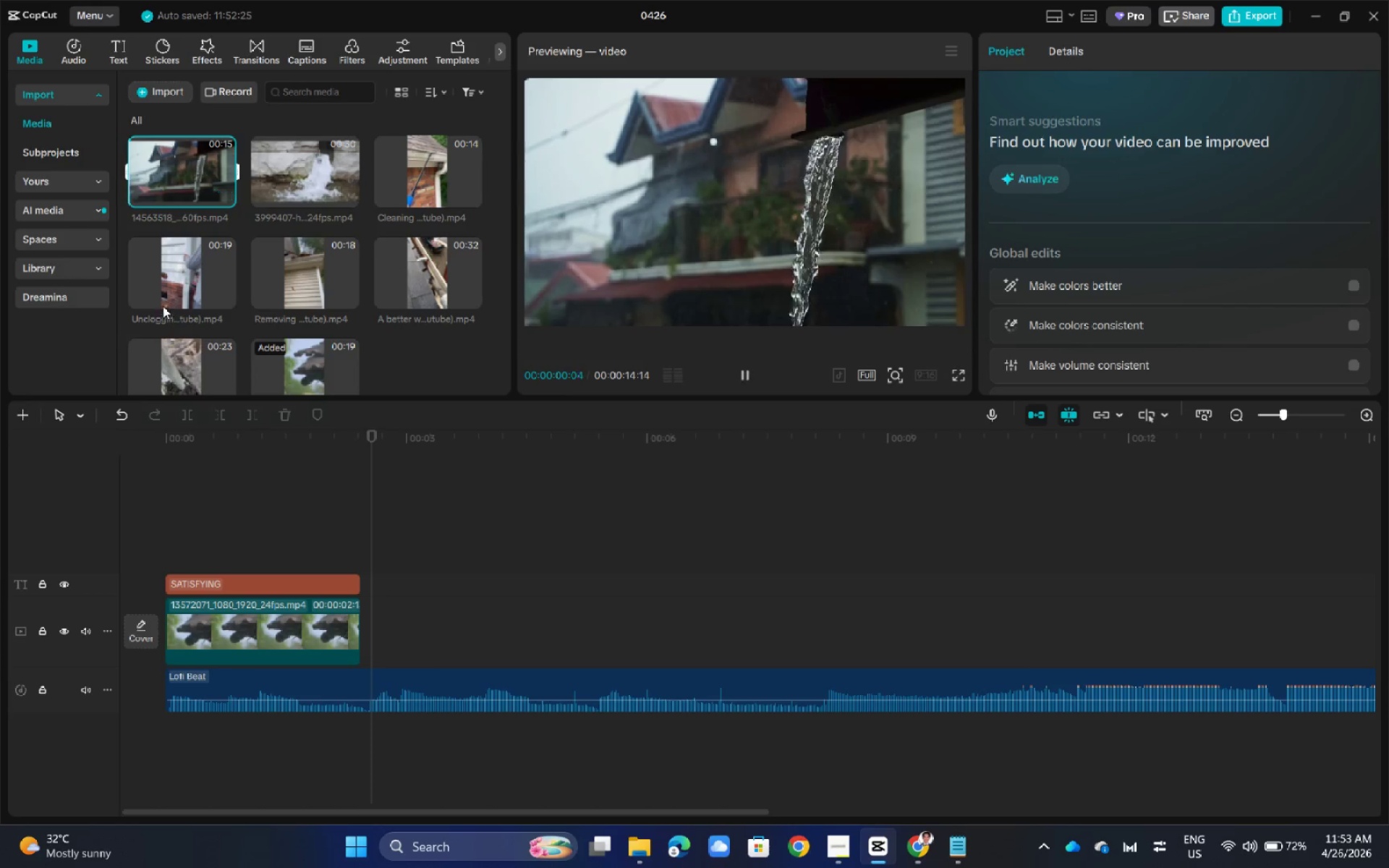 
left_click([172, 266])
 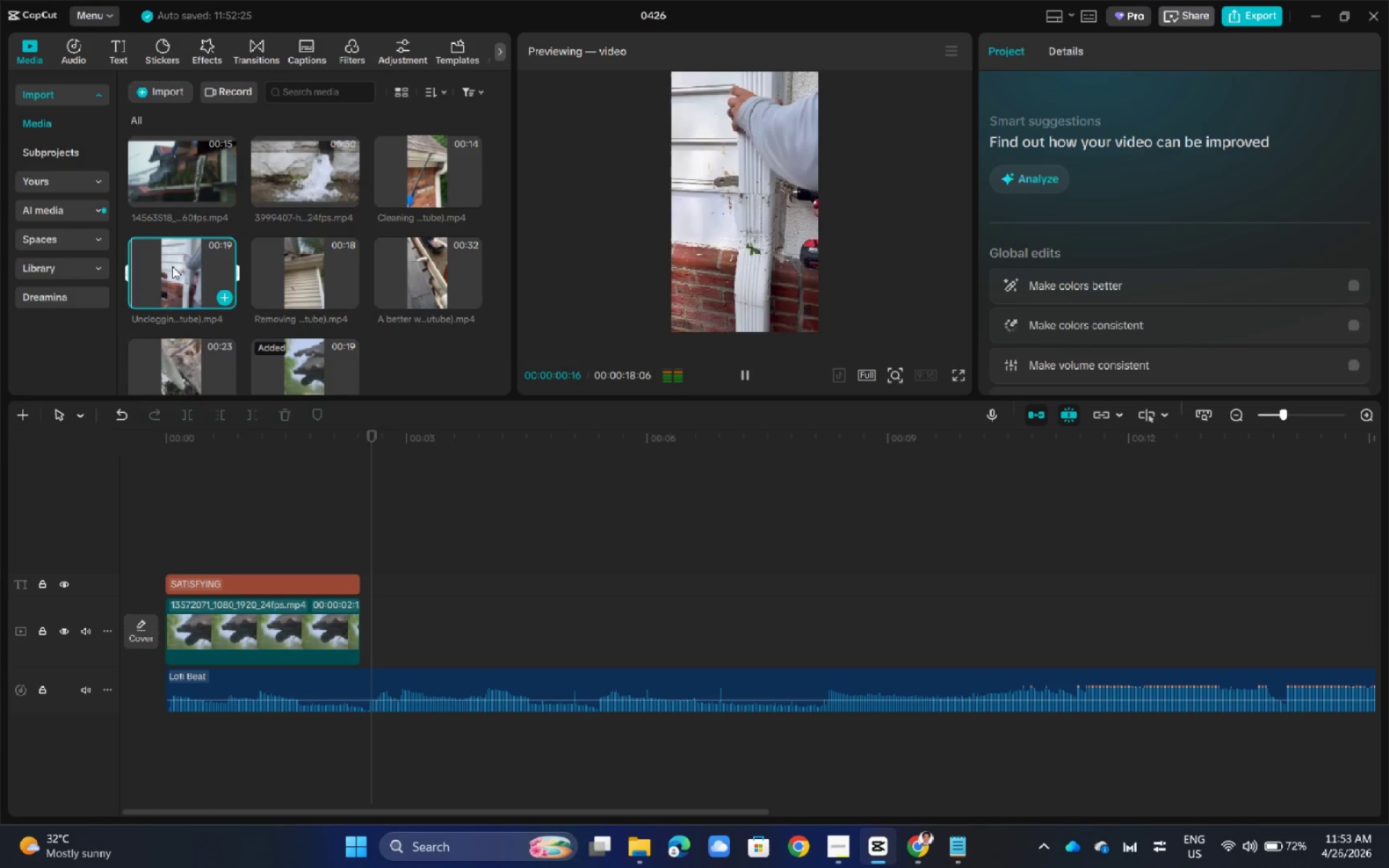 
left_click([299, 261])
 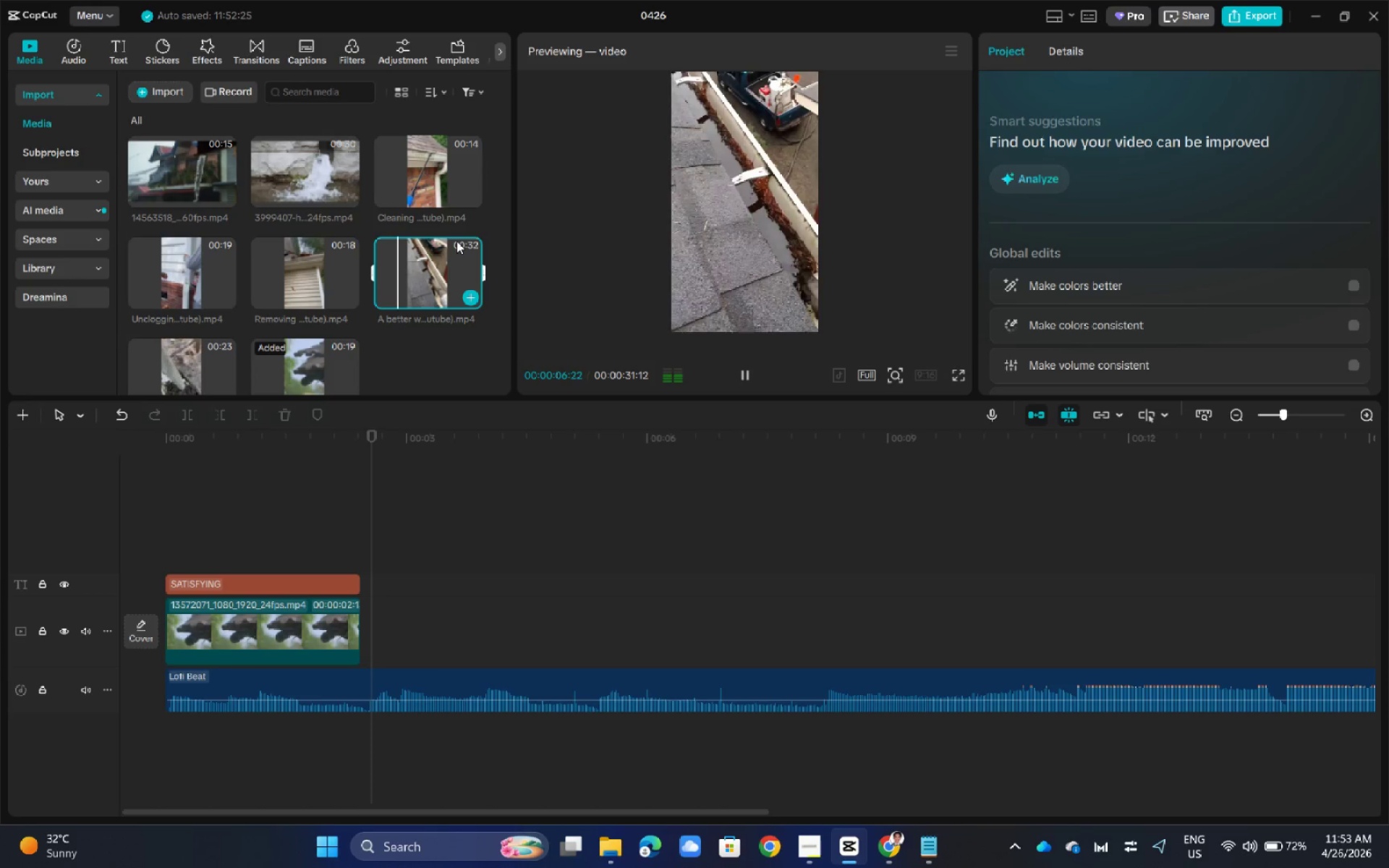 
wait(16.33)
 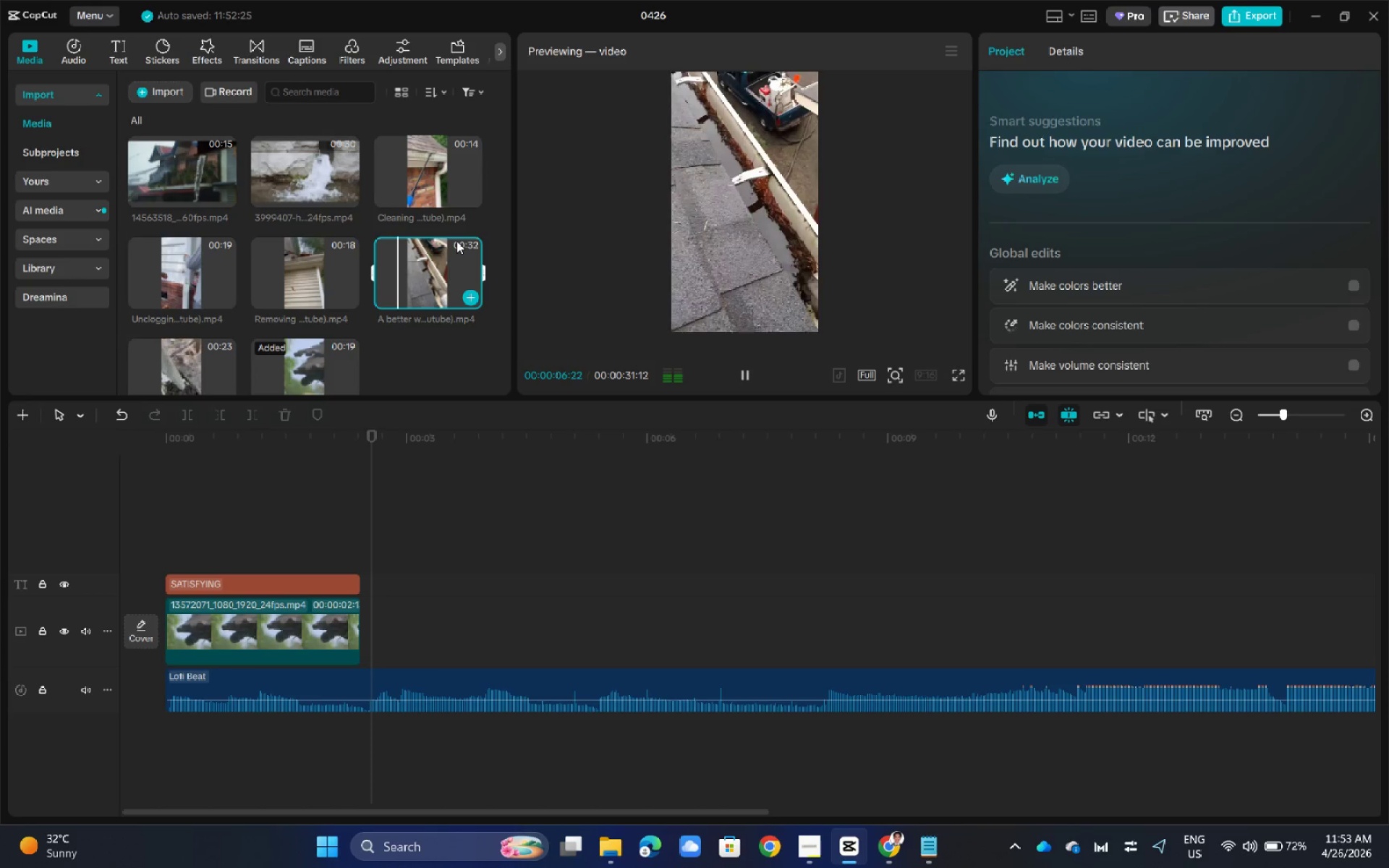 
key(Space)
 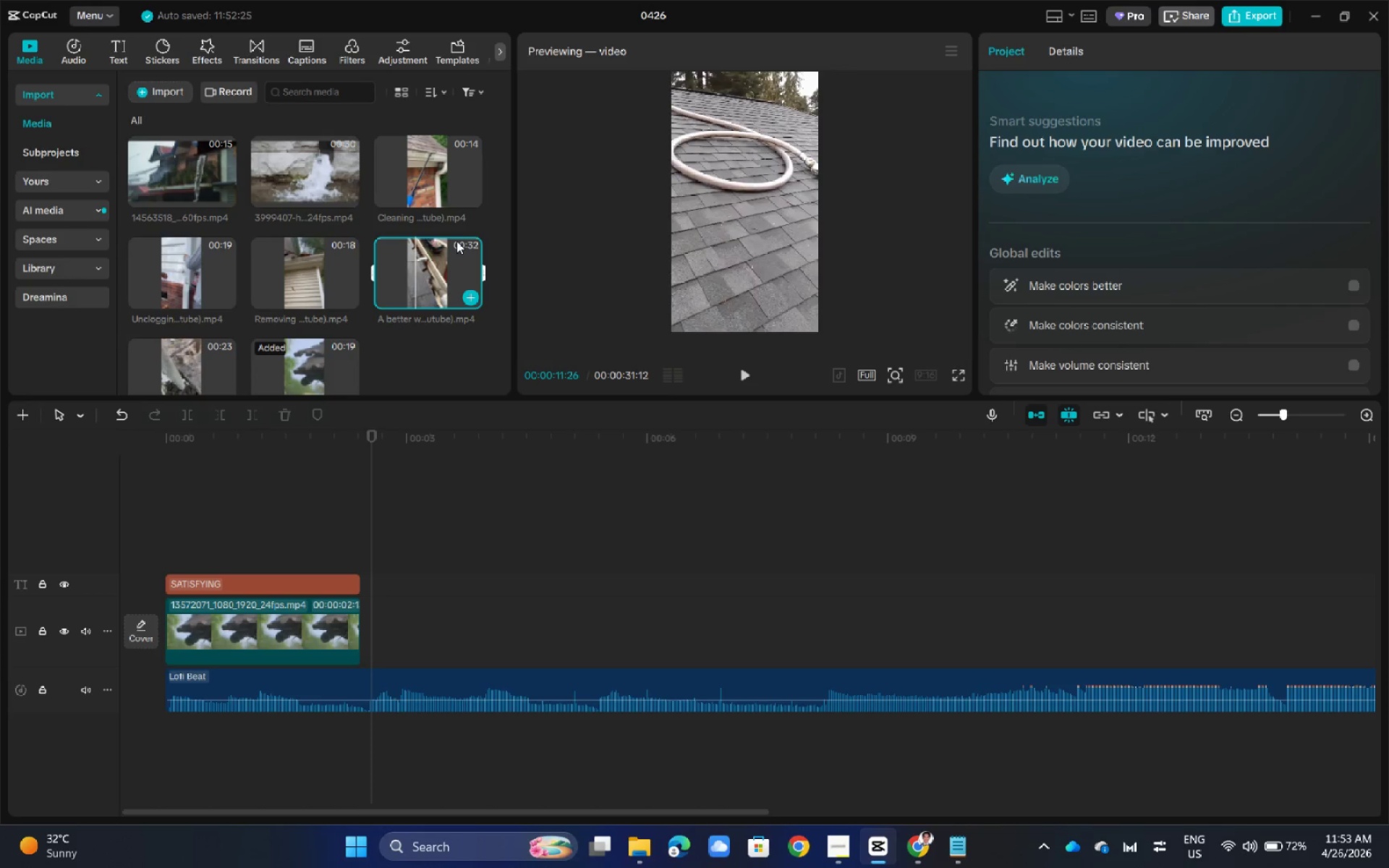 
wait(5.11)
 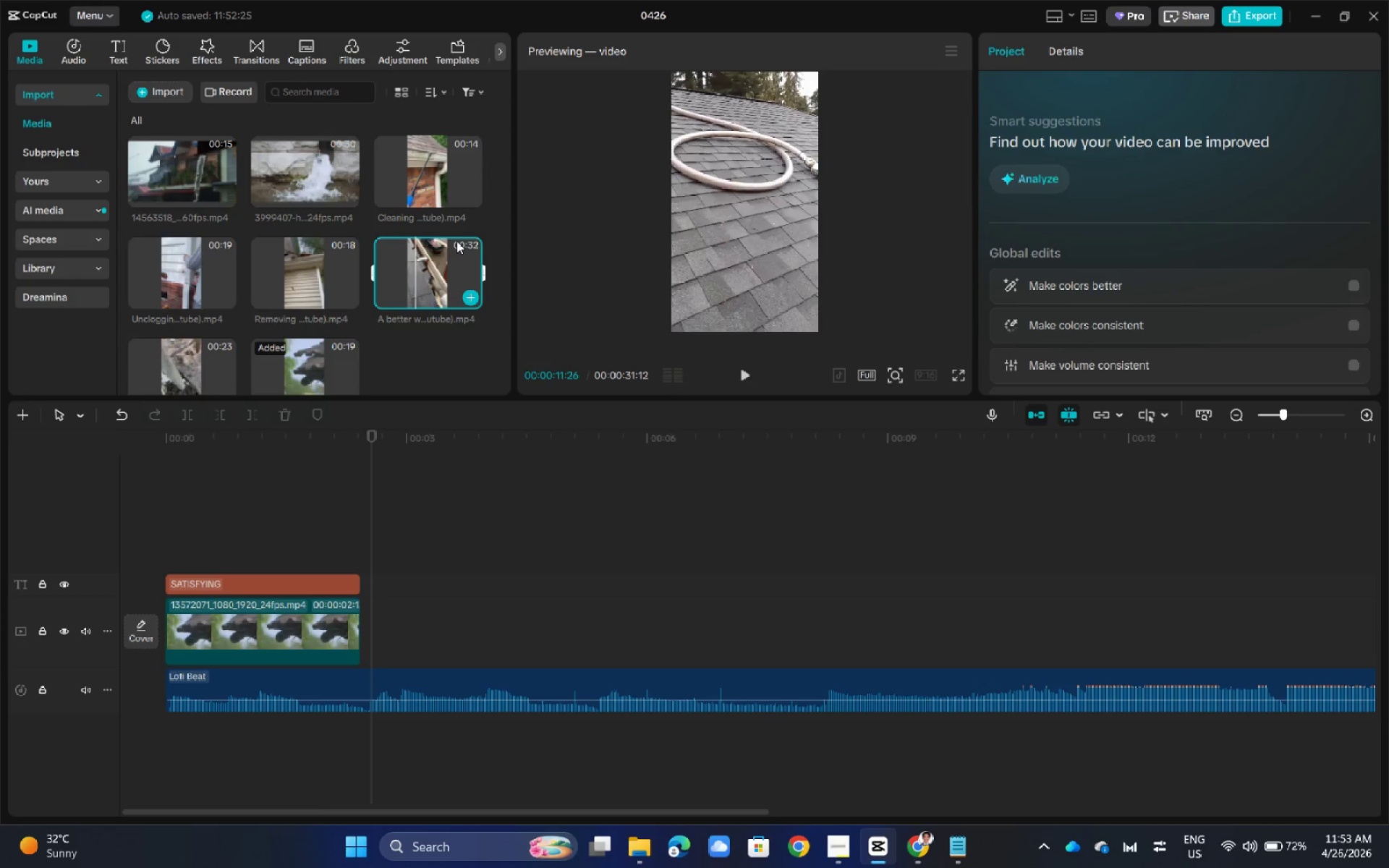 
left_click([421, 152])
 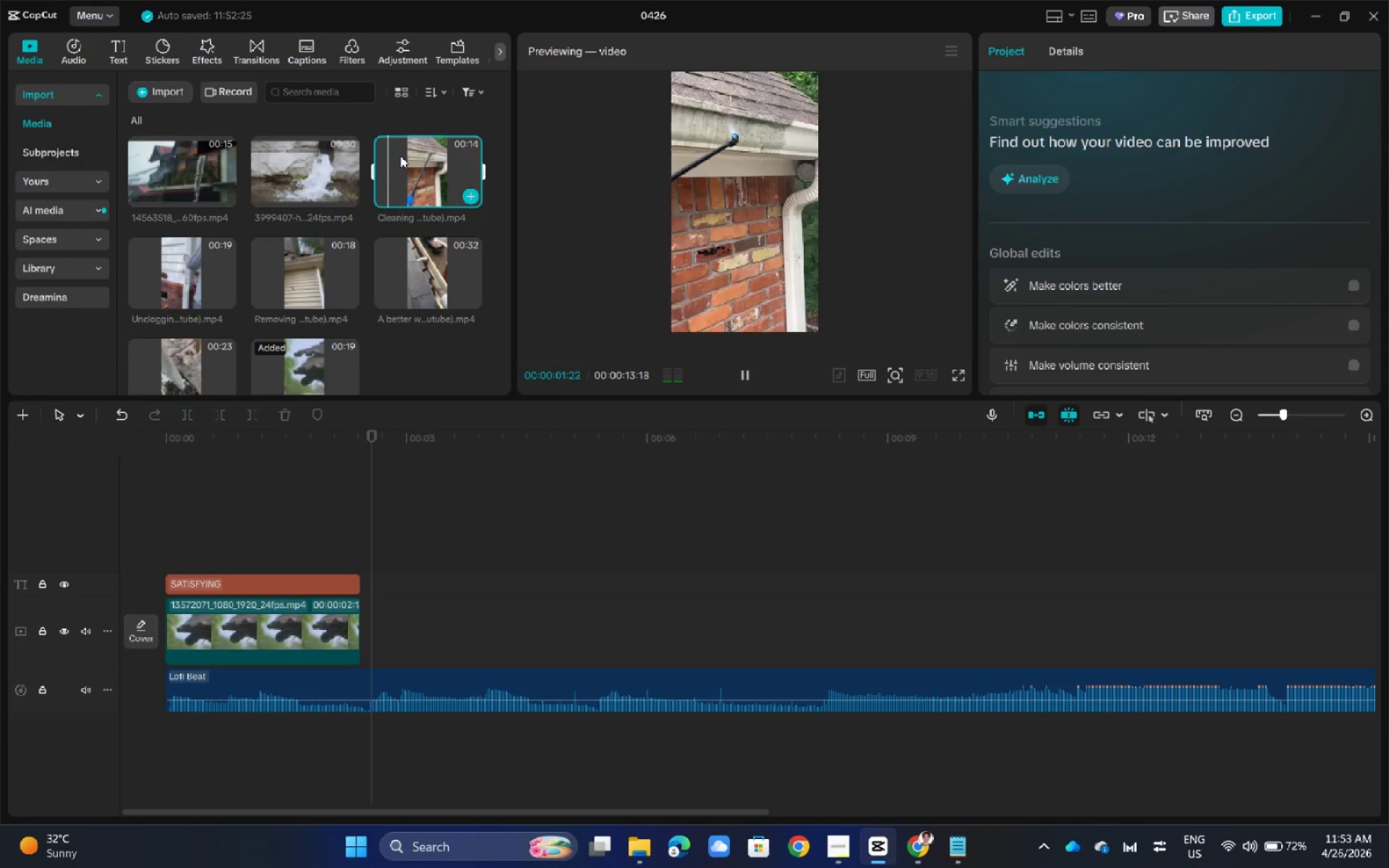 
left_click([202, 252])
 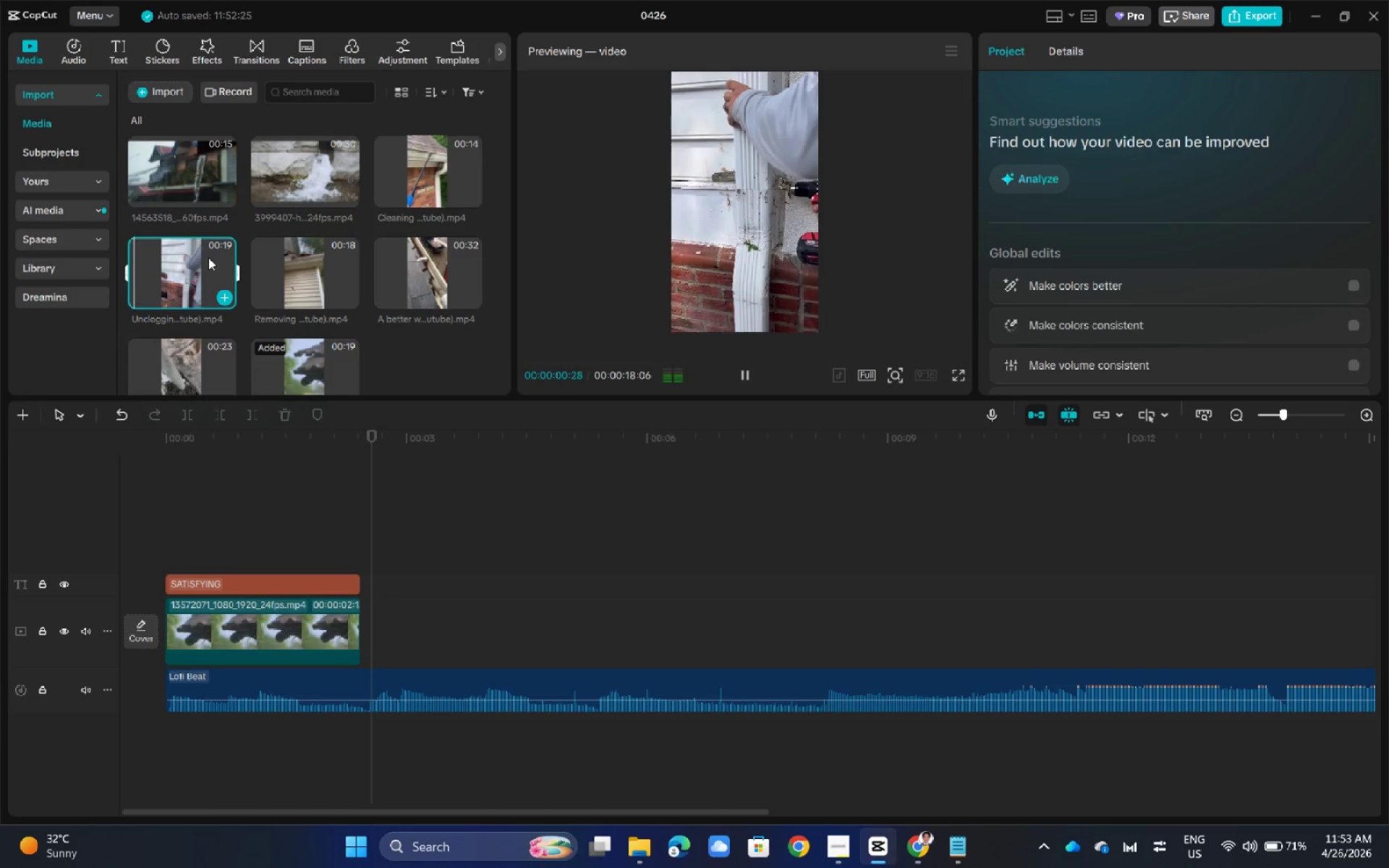 
left_click([169, 192])
 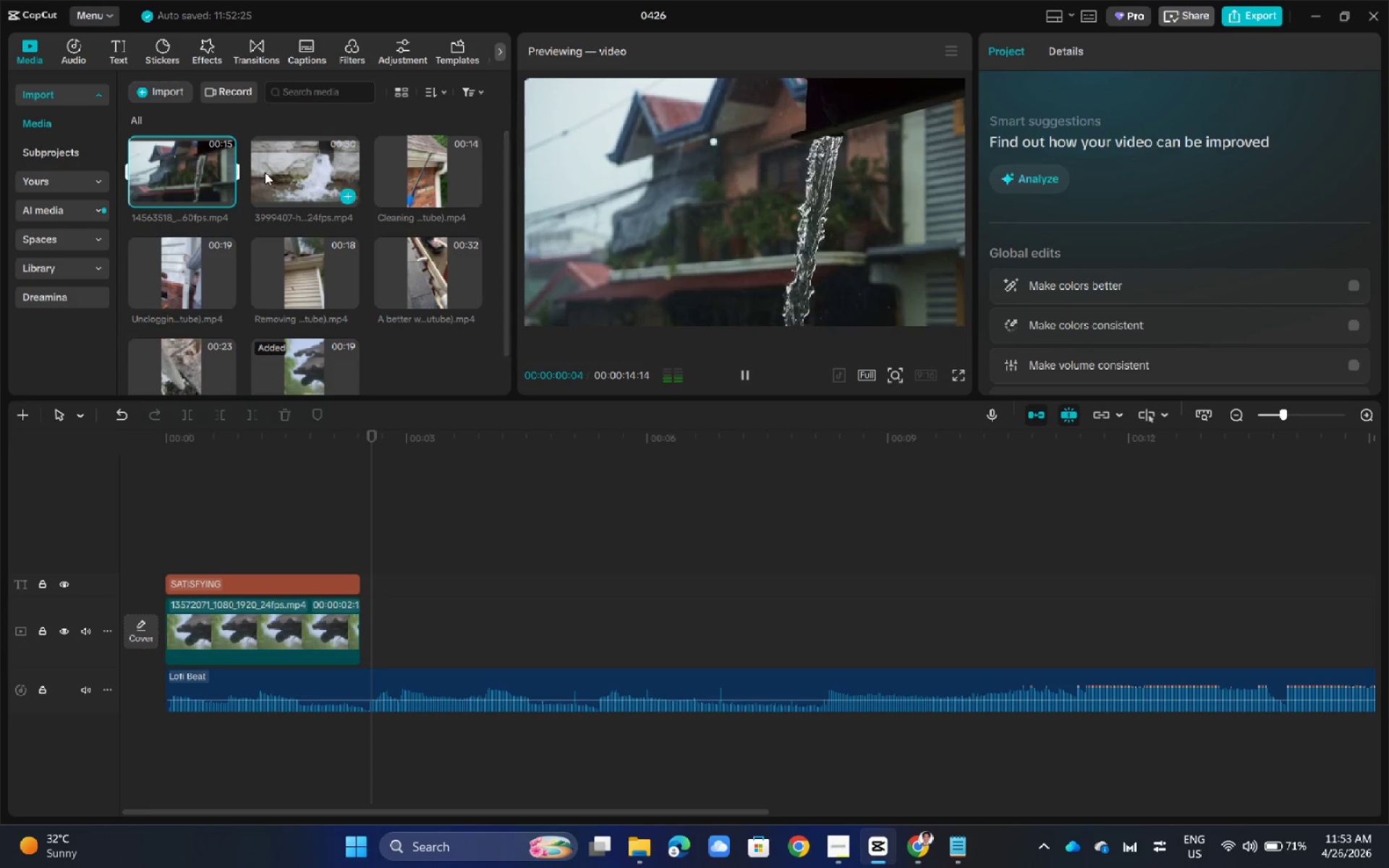 
scroll: coordinate [273, 285], scroll_direction: up, amount: 1.0
 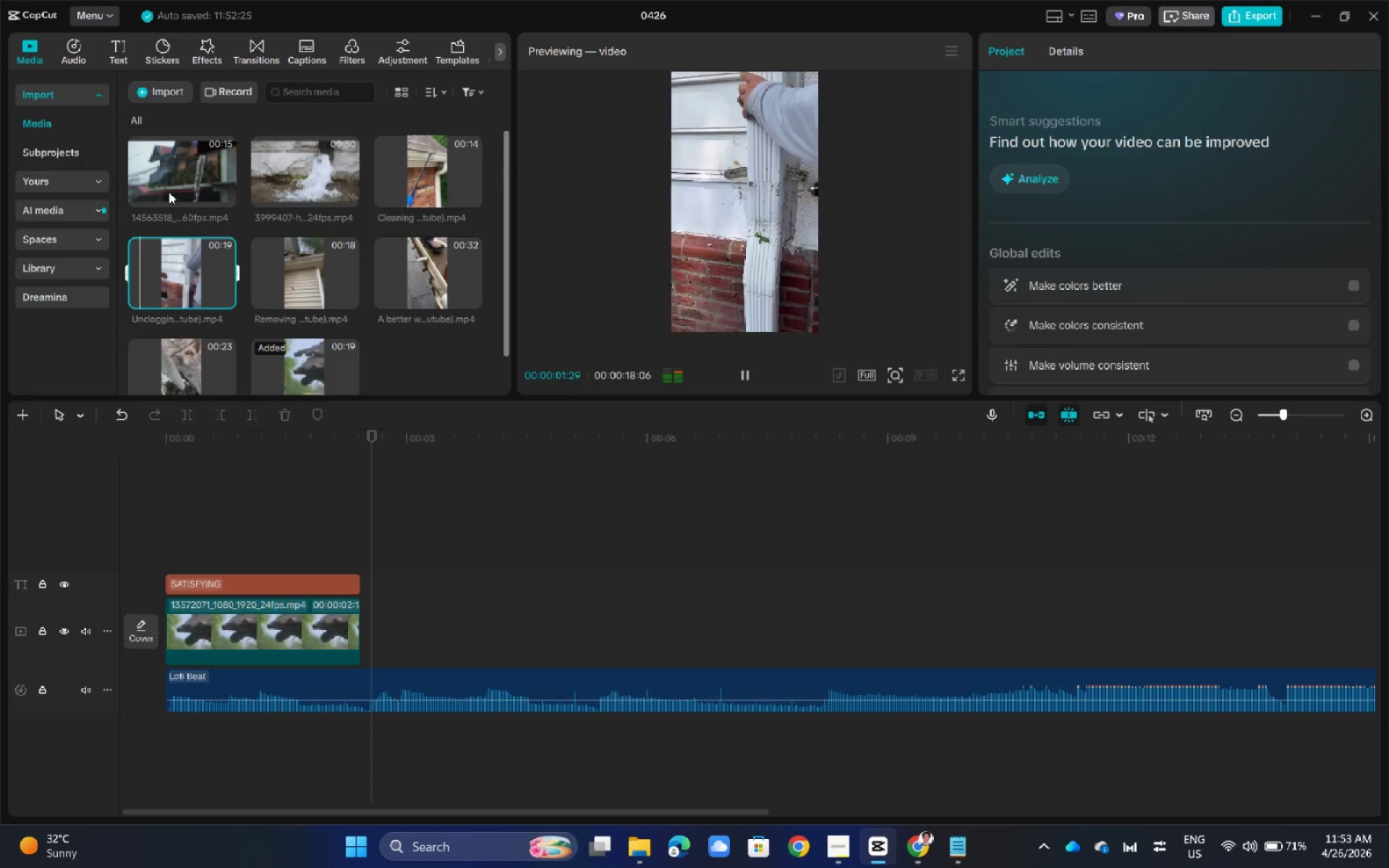 
double_click([265, 172])
 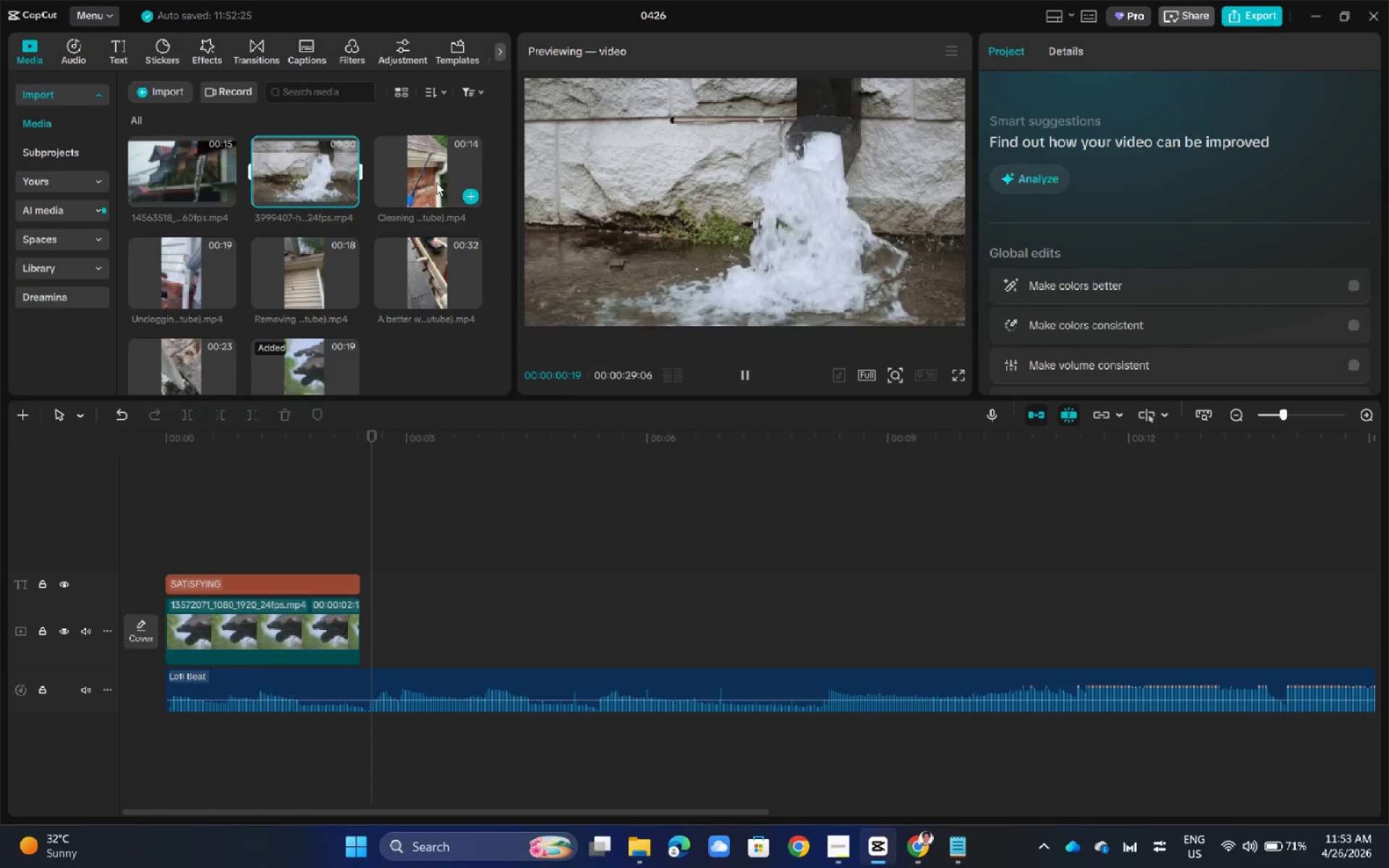 
left_click([436, 182])
 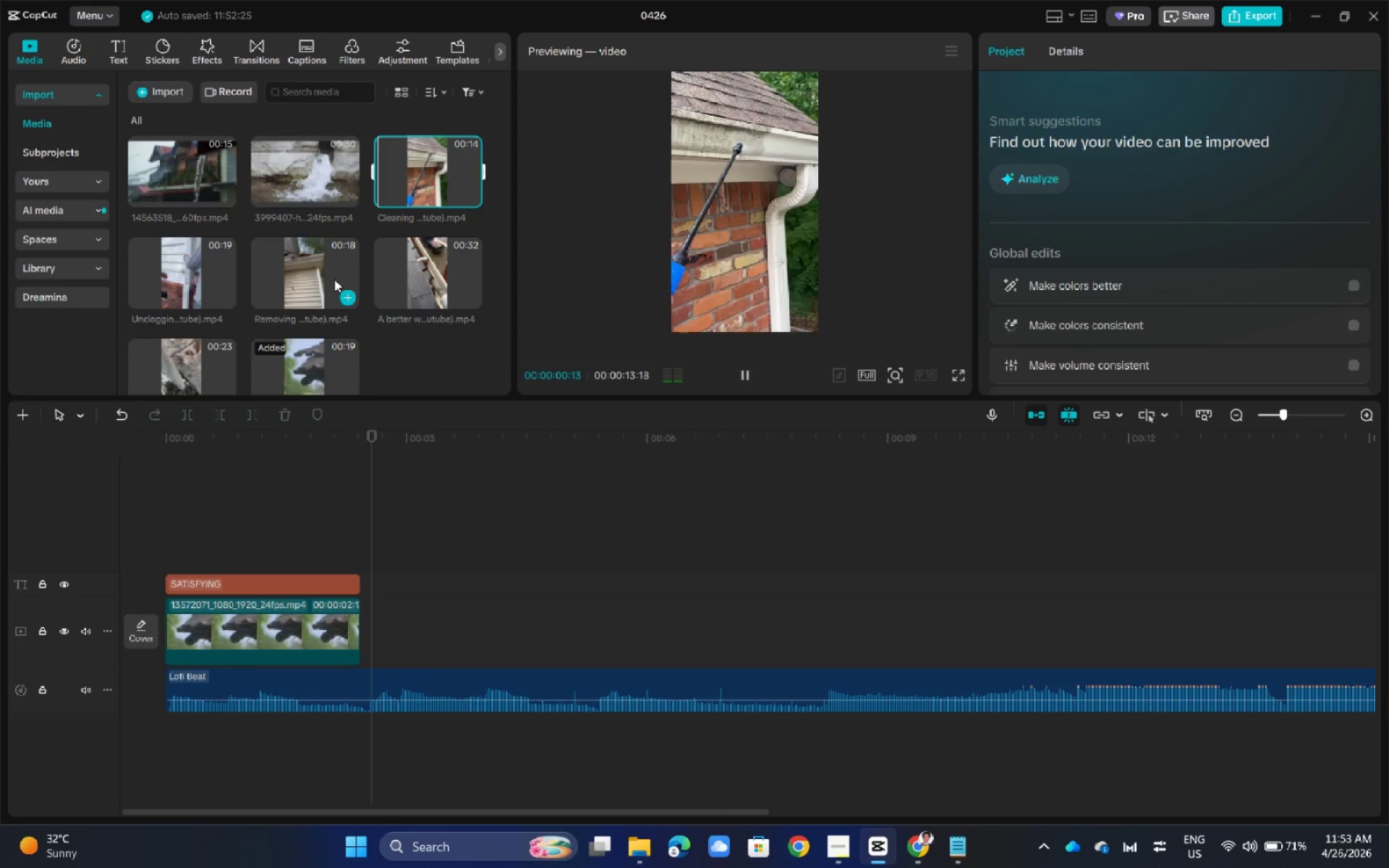 
left_click([334, 279])
 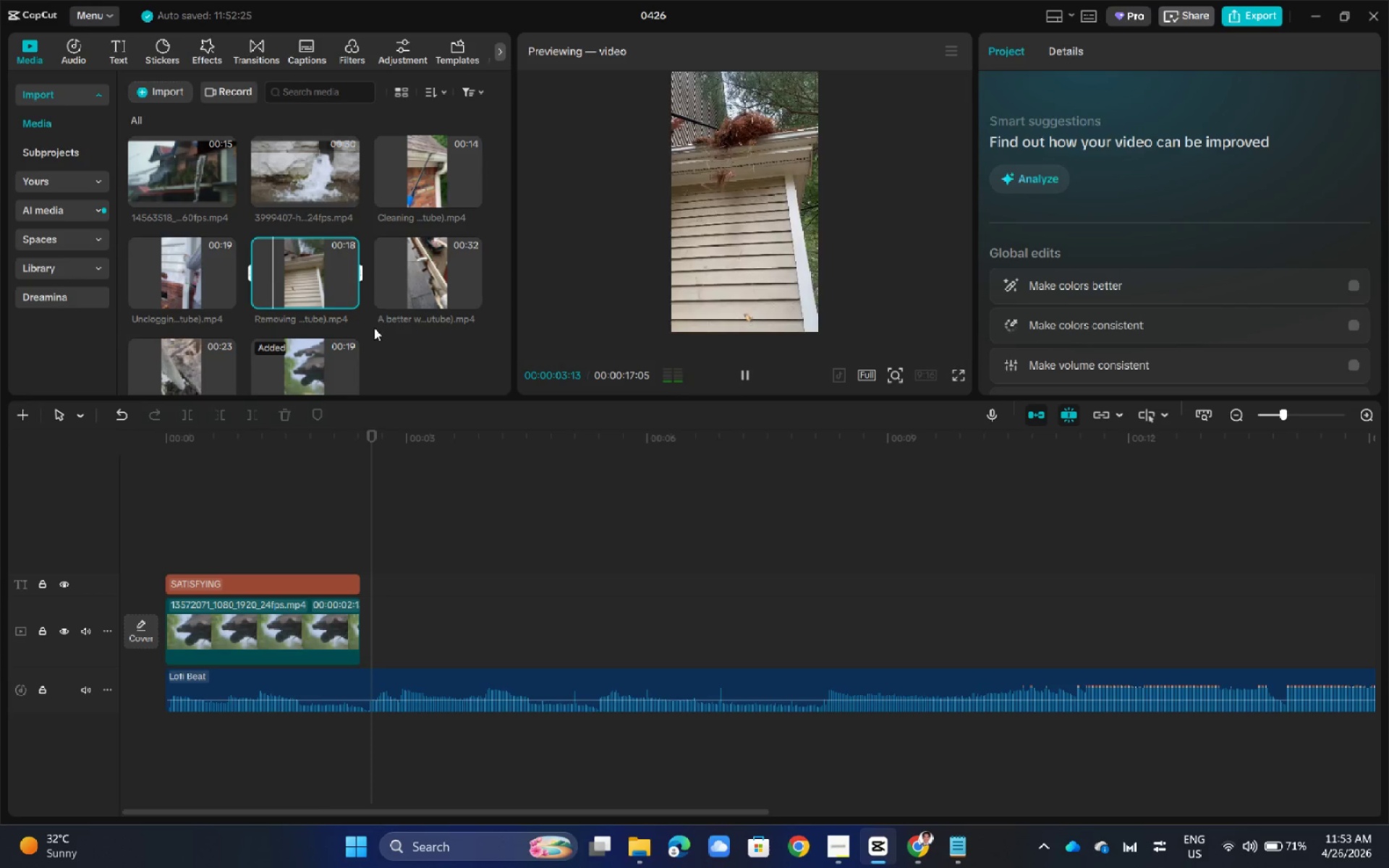 
key(Space)
 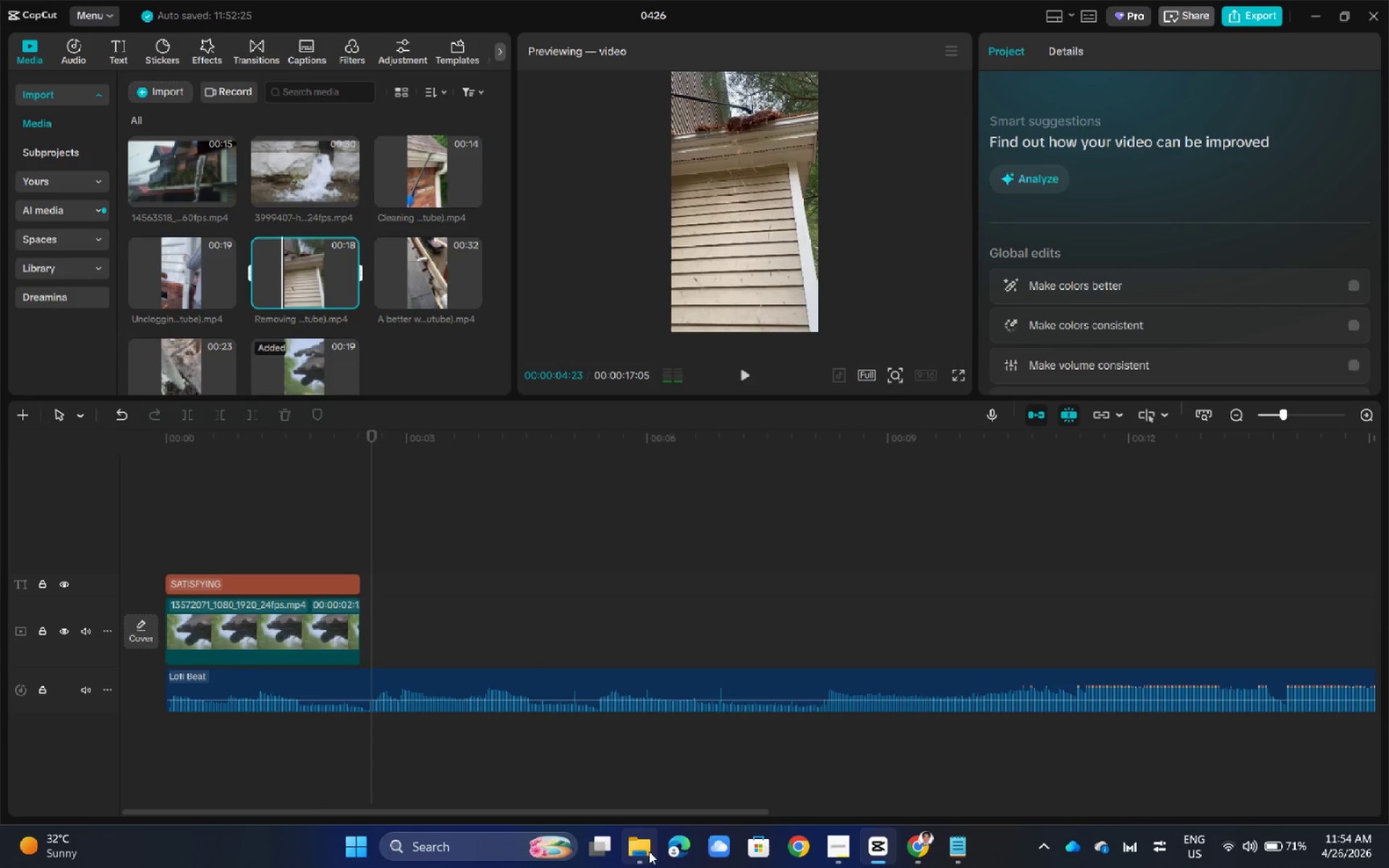 
left_click([649, 851])
 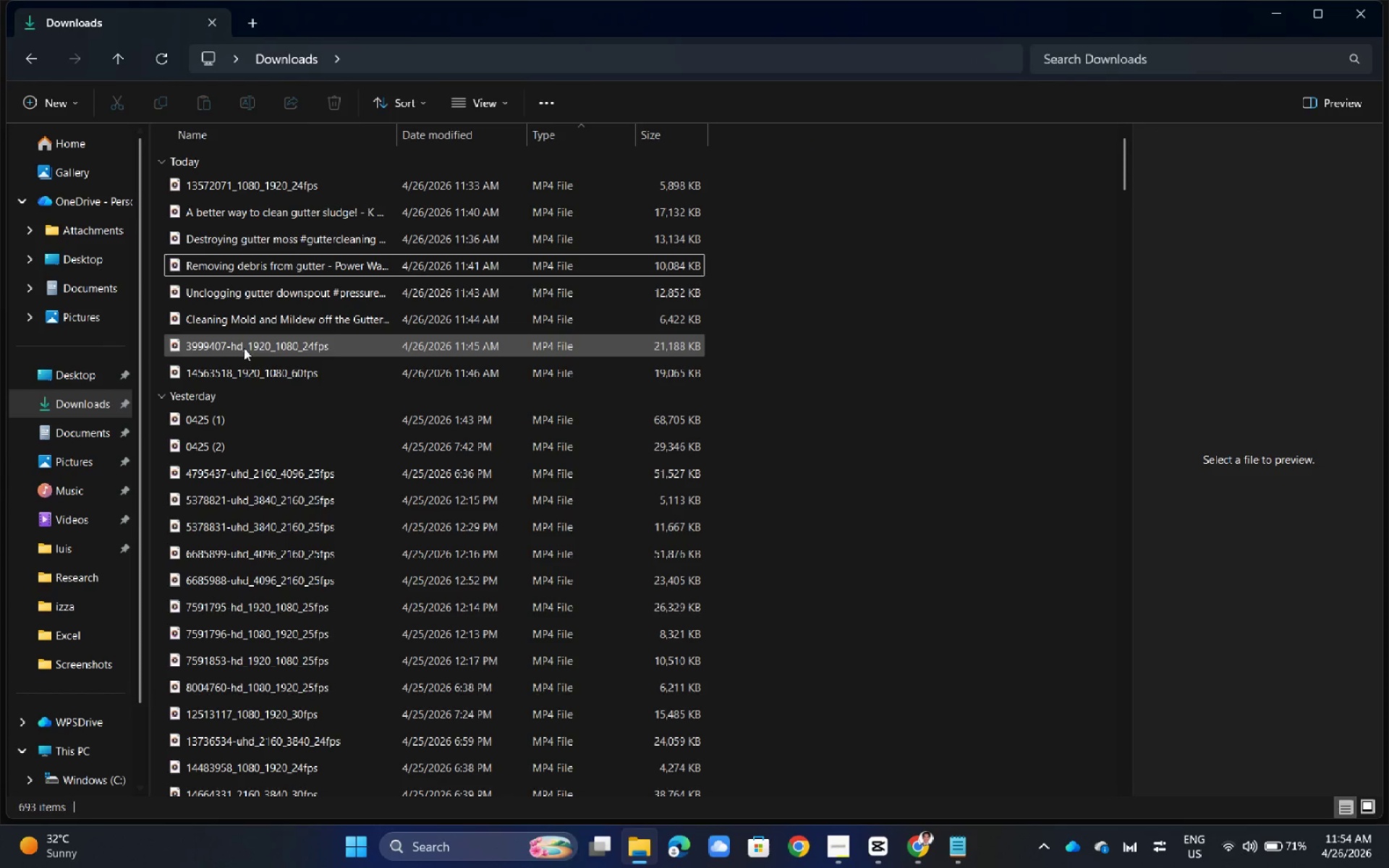 
left_click([256, 318])
 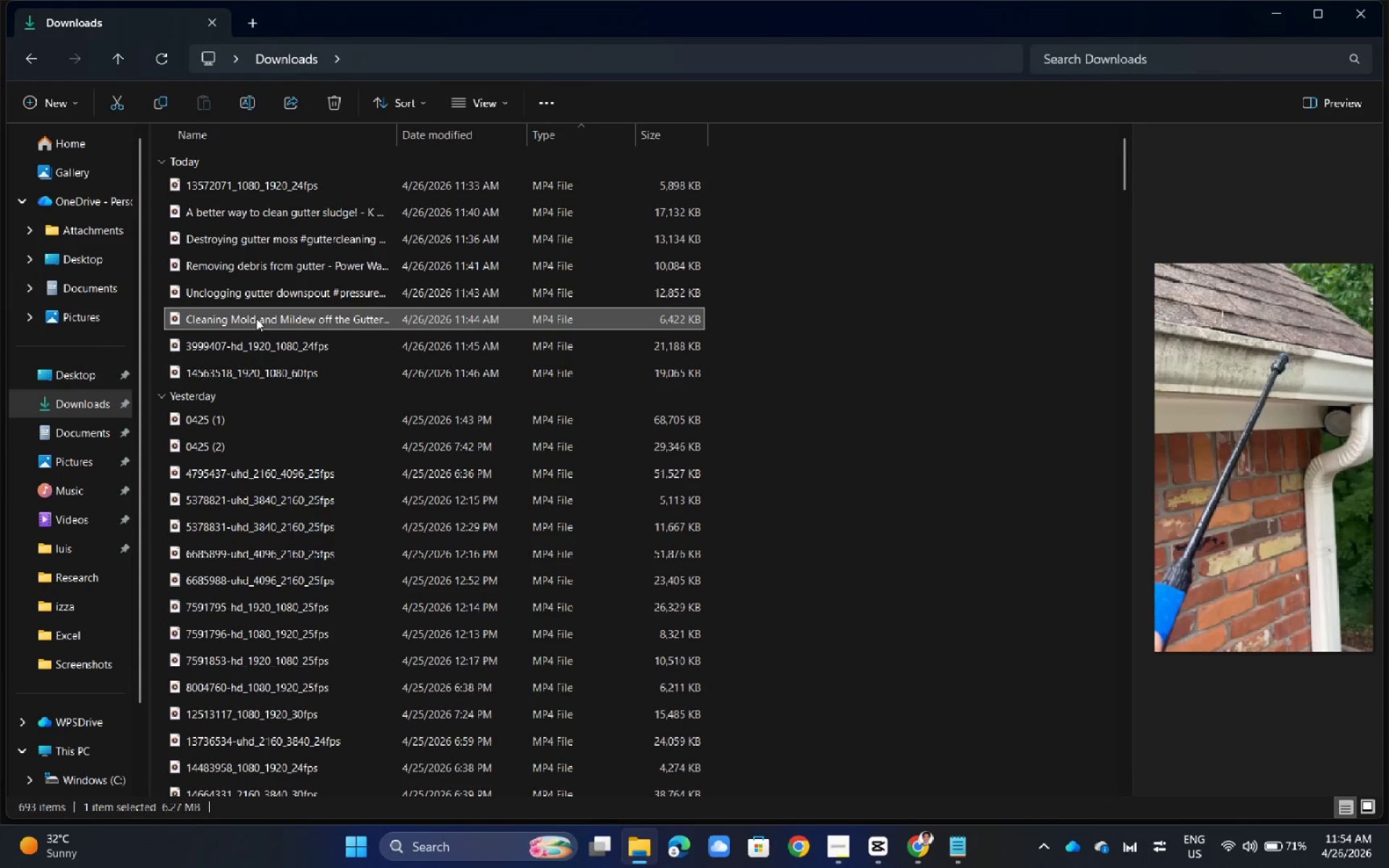 
left_click([258, 298])
 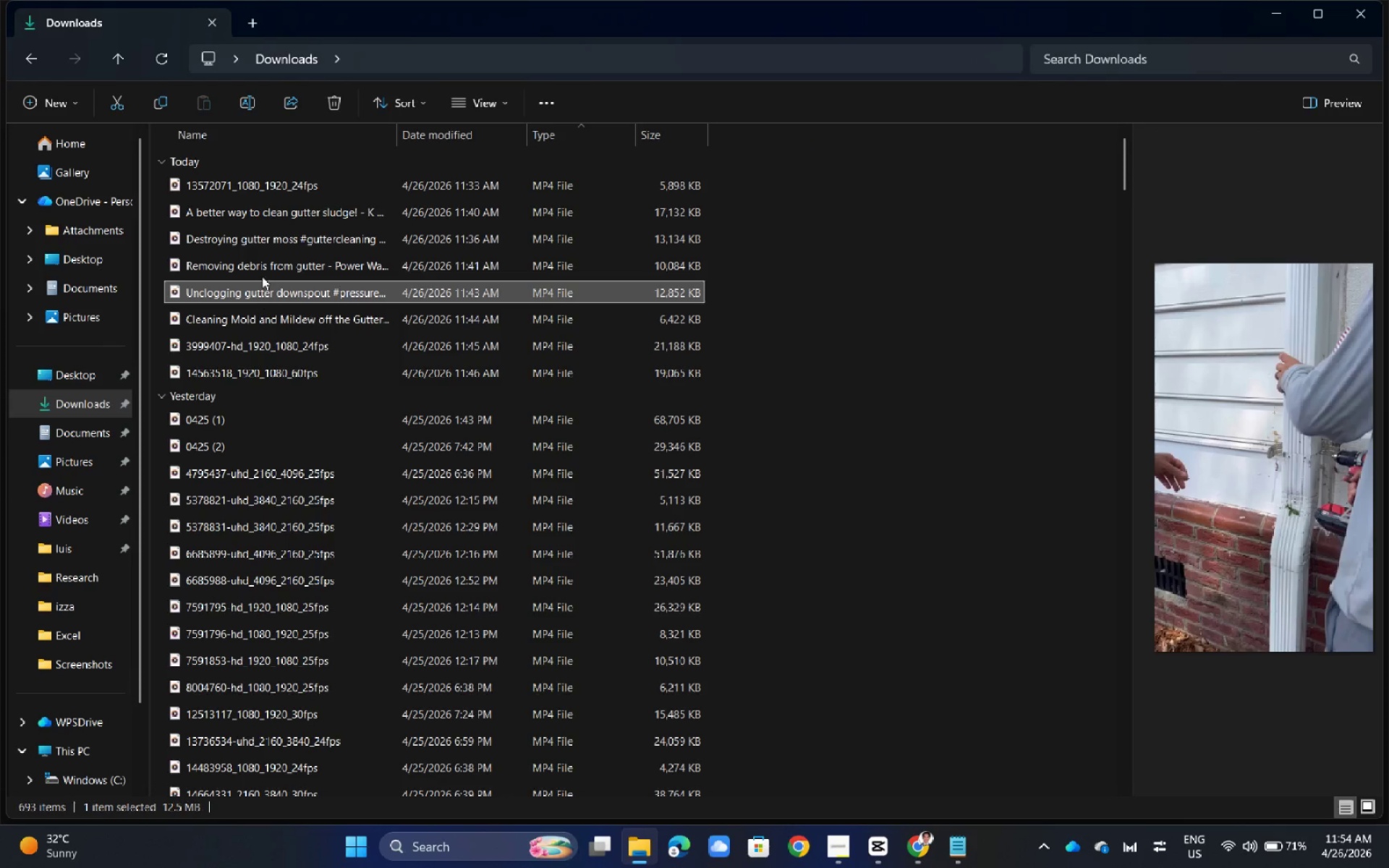 
left_click([263, 268])
 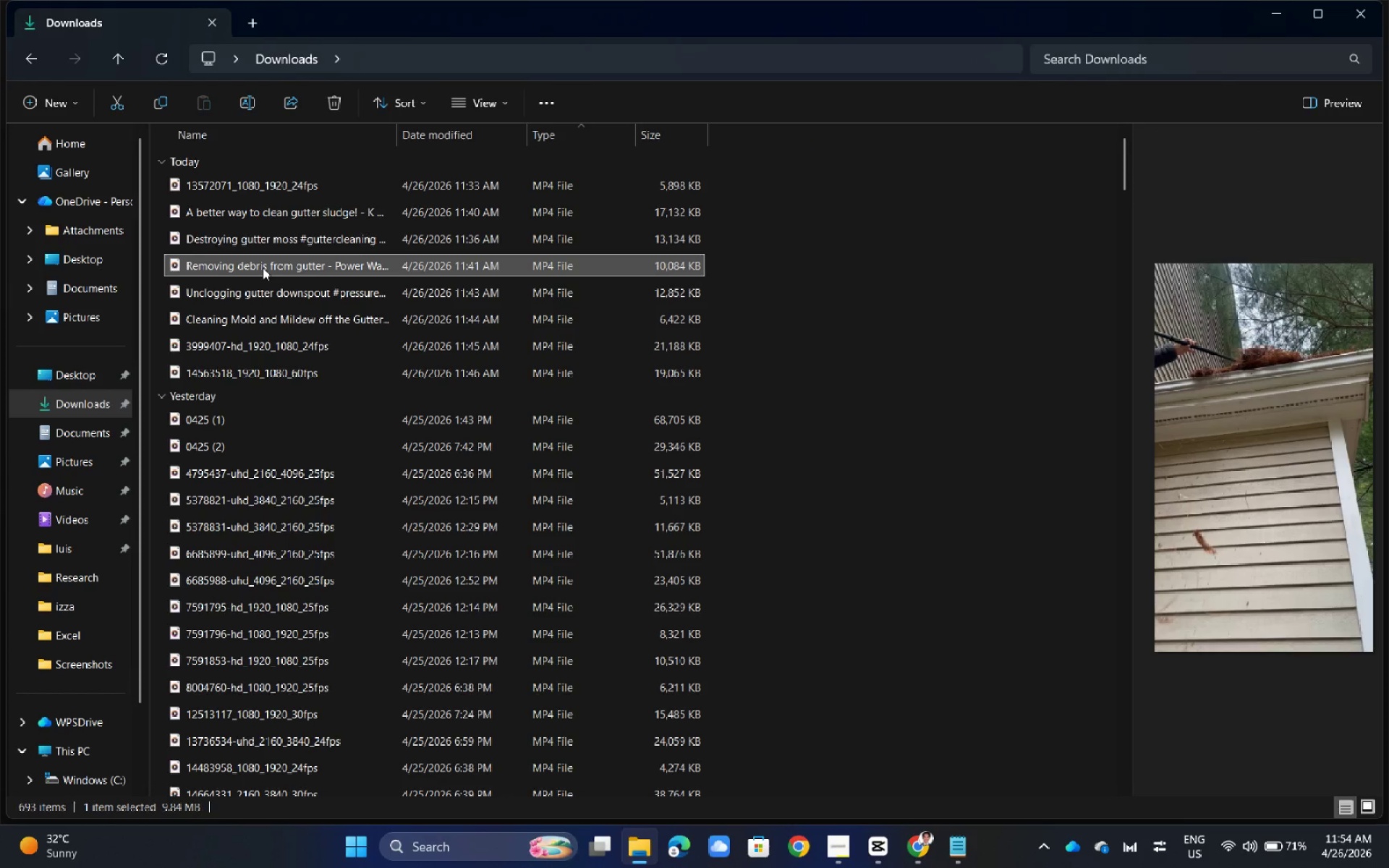 
left_click([263, 235])
 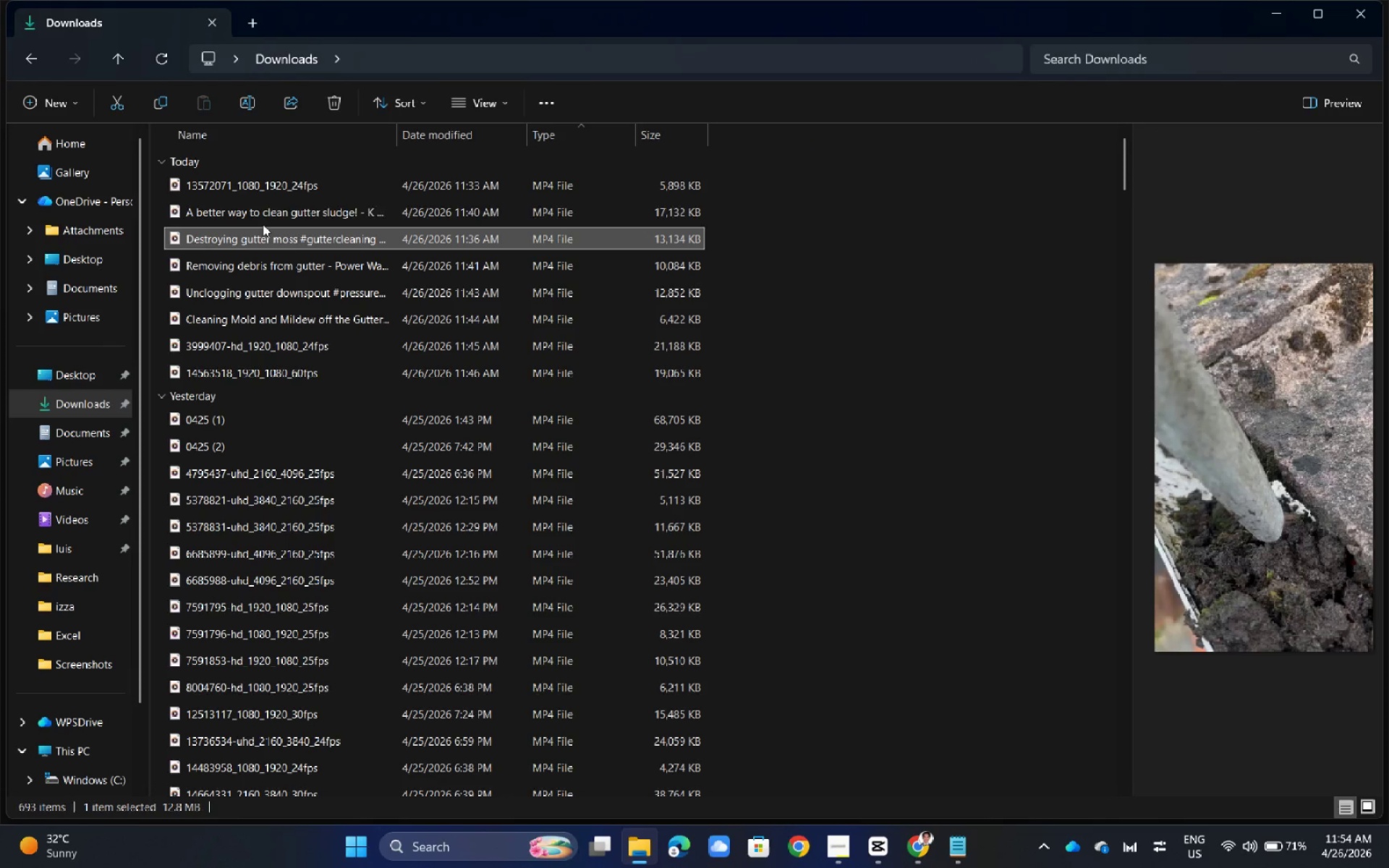 
left_click([263, 211])
 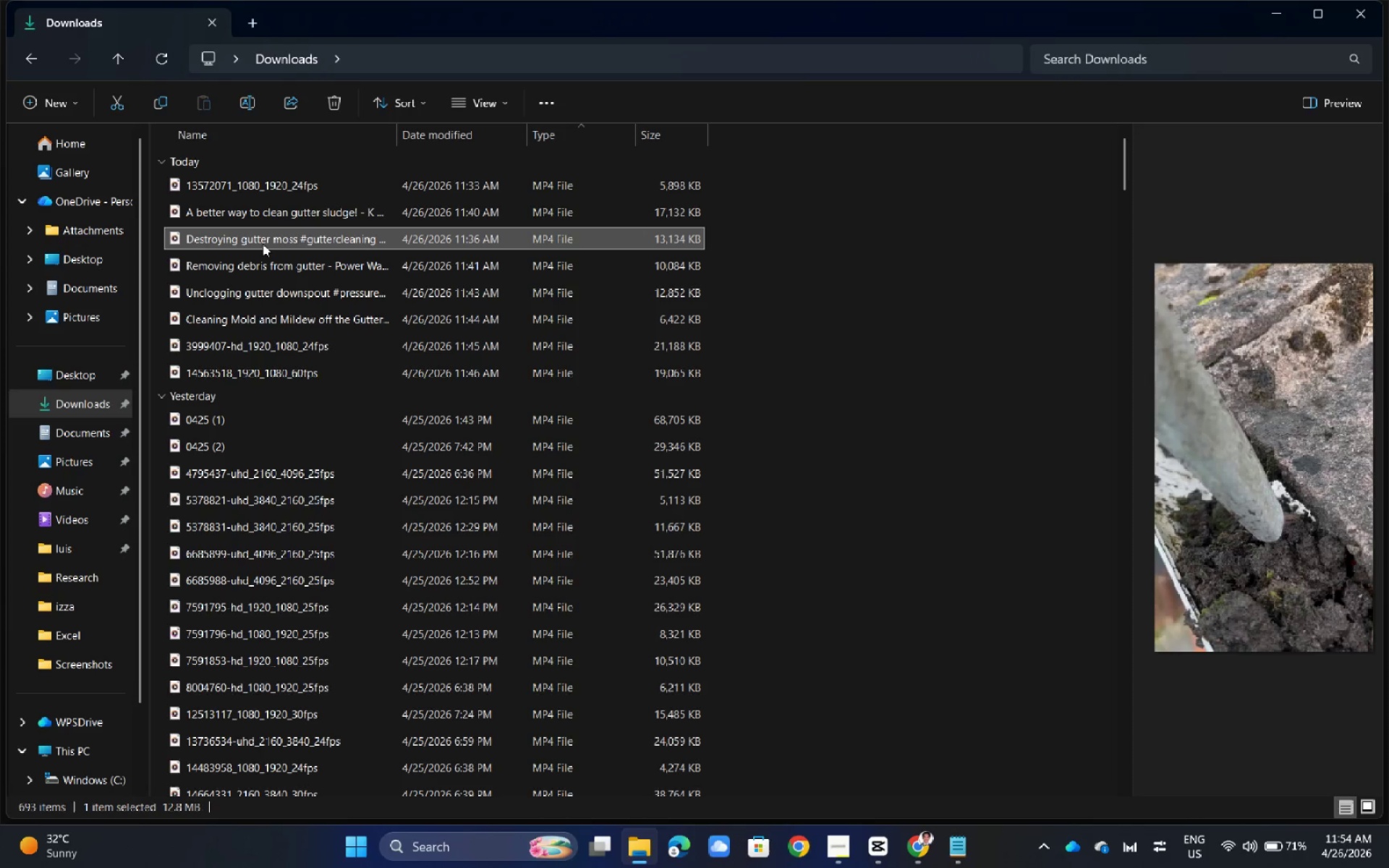 
double_click([263, 265])
 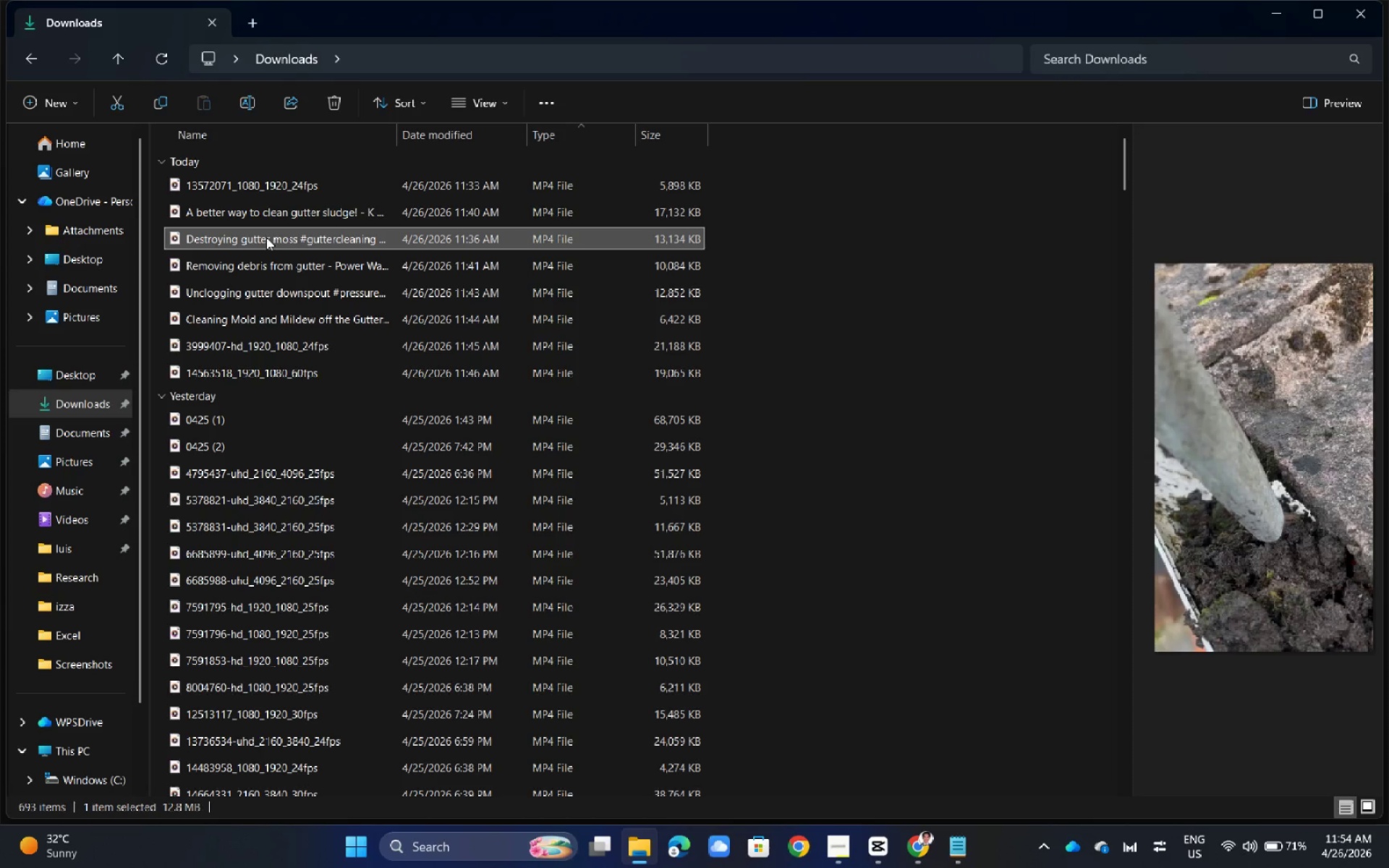 
double_click([269, 205])
 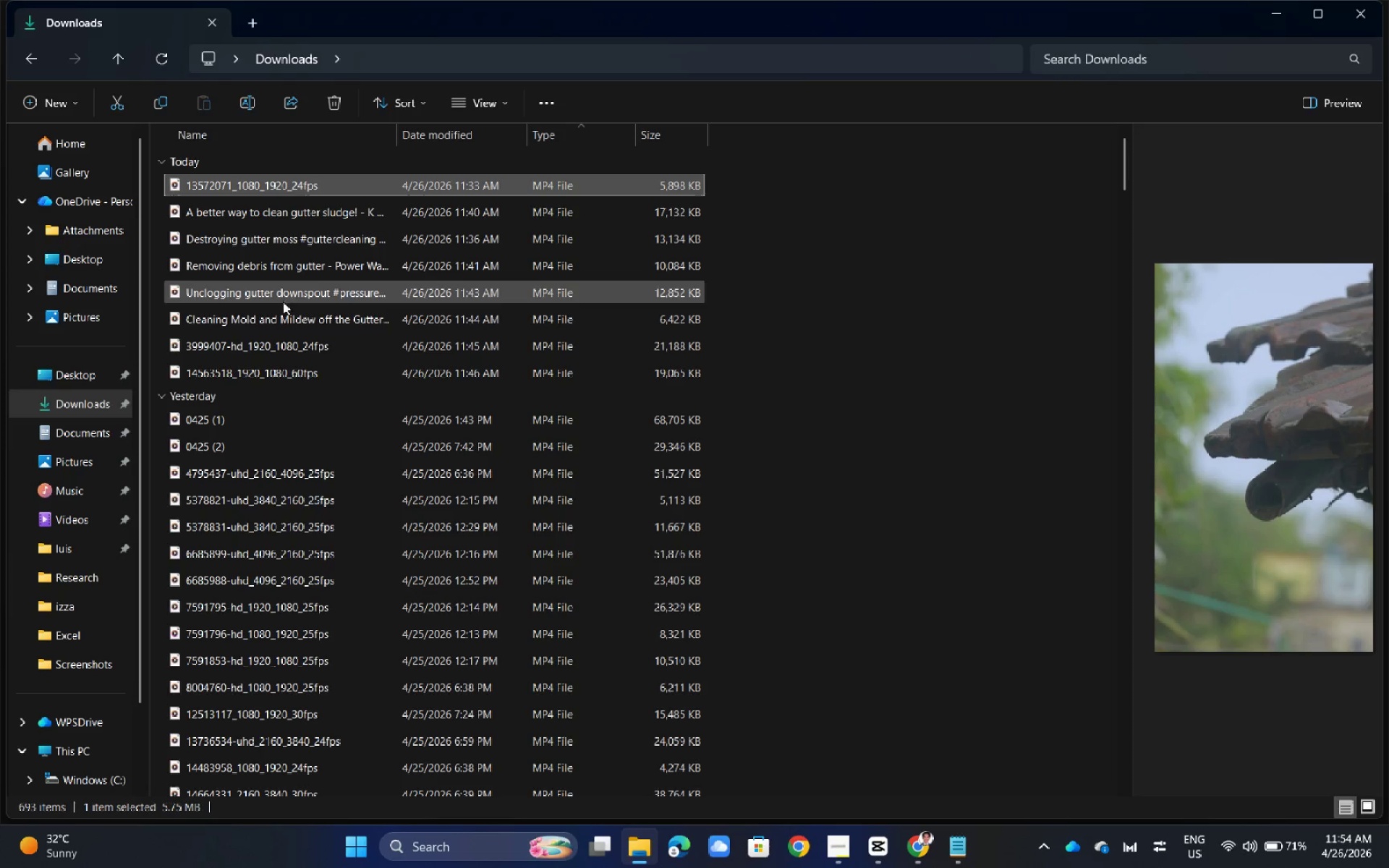 
left_click([273, 367])
 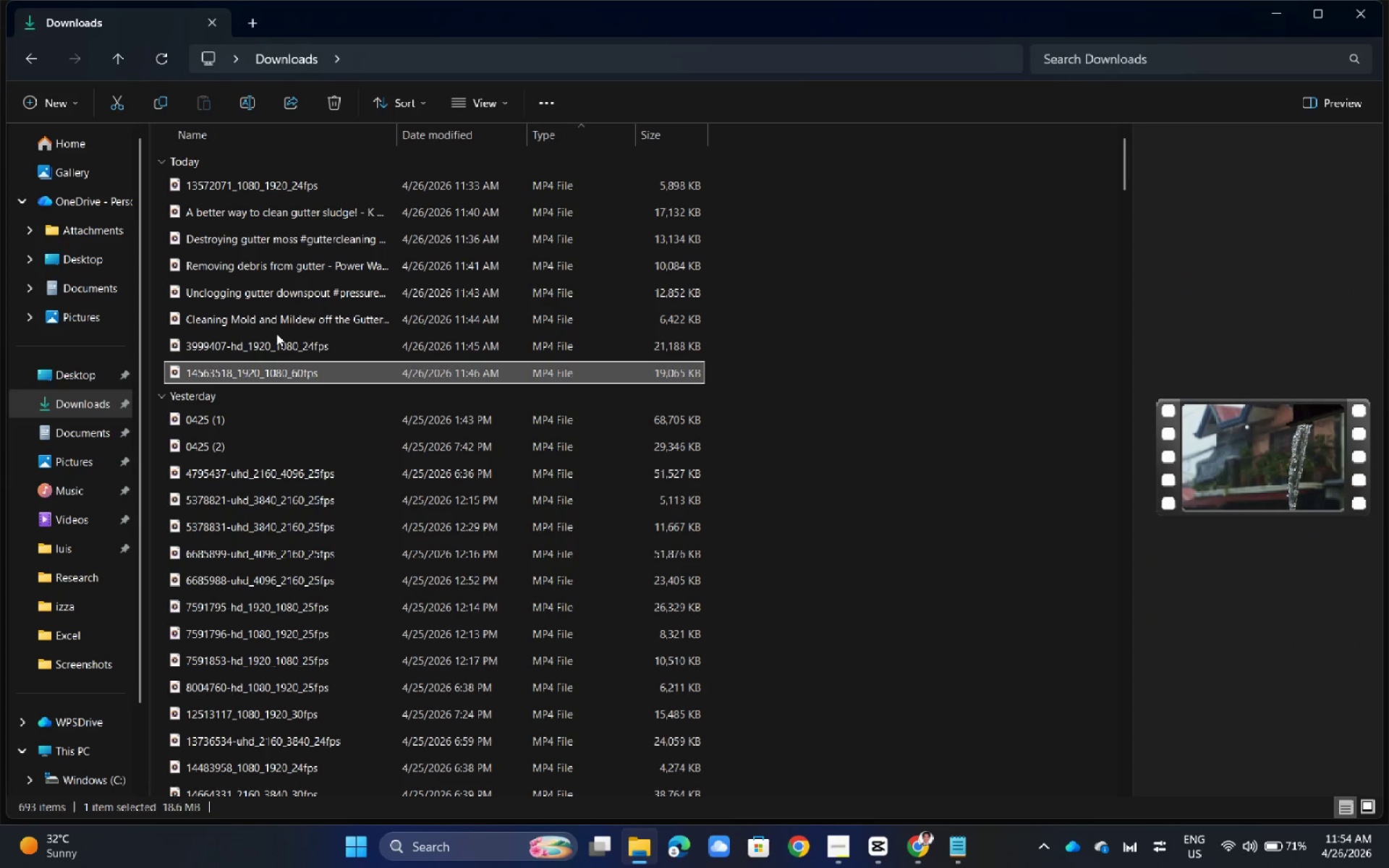 
left_click([276, 333])
 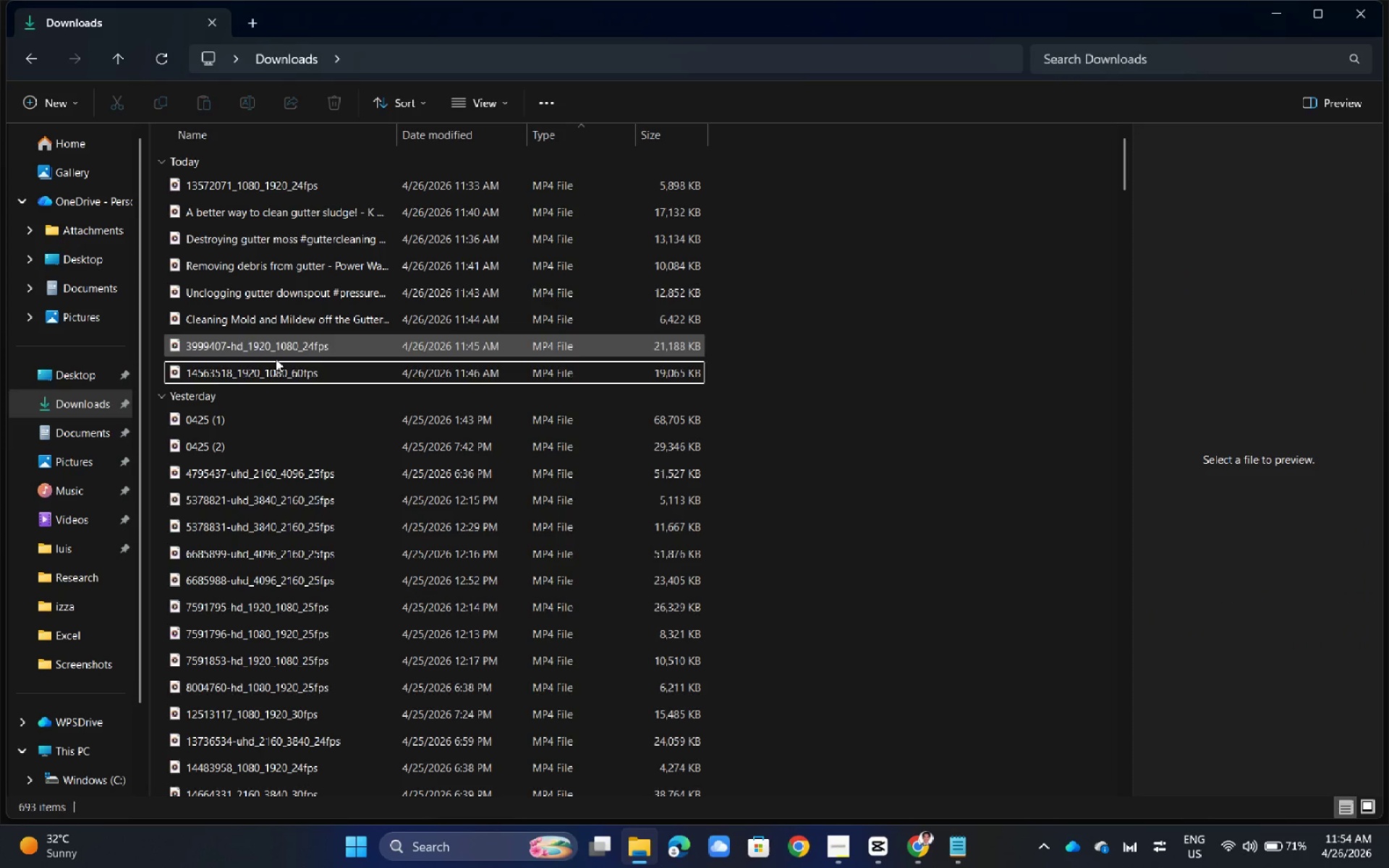 
left_click([278, 346])
 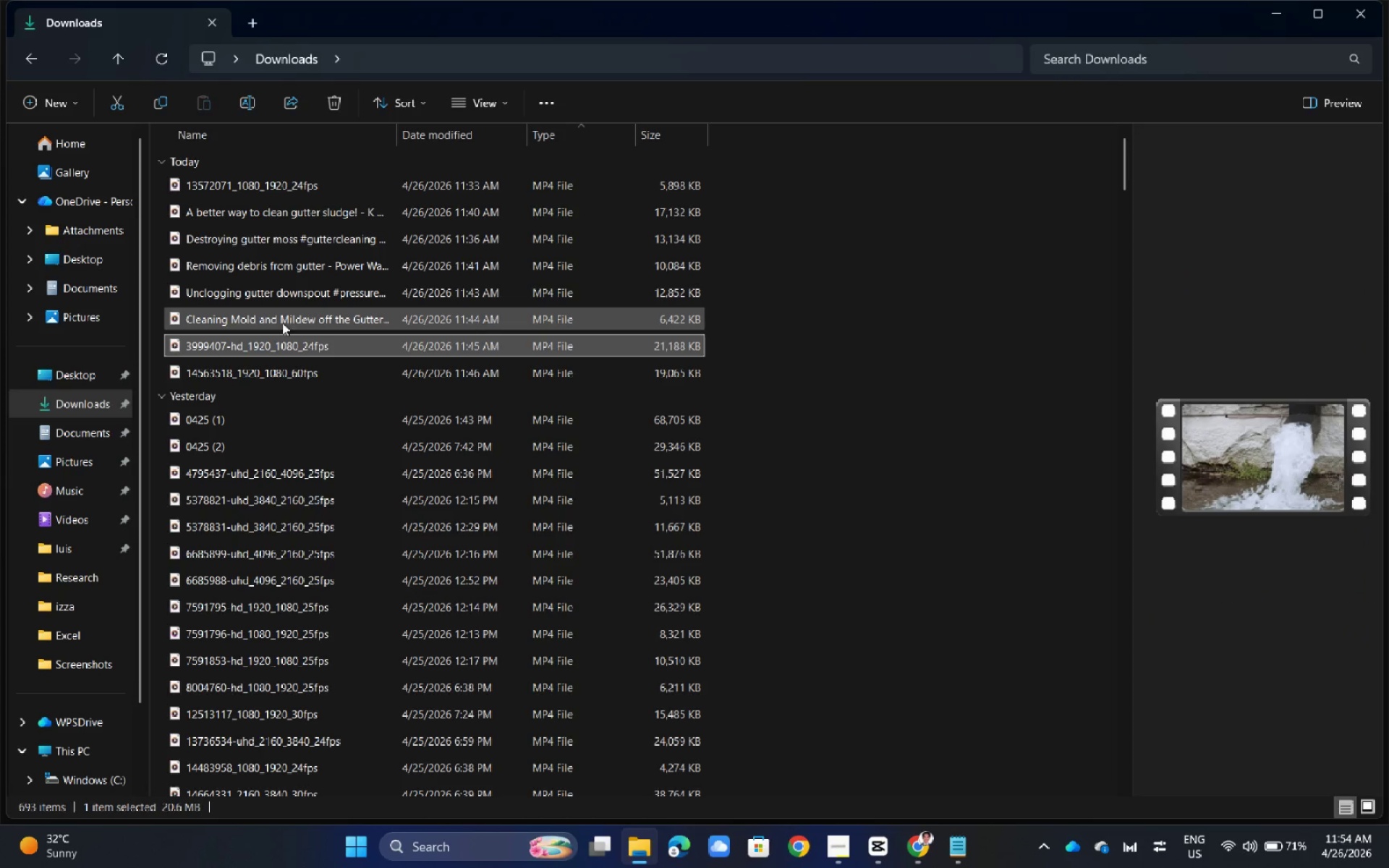 
left_click([284, 313])
 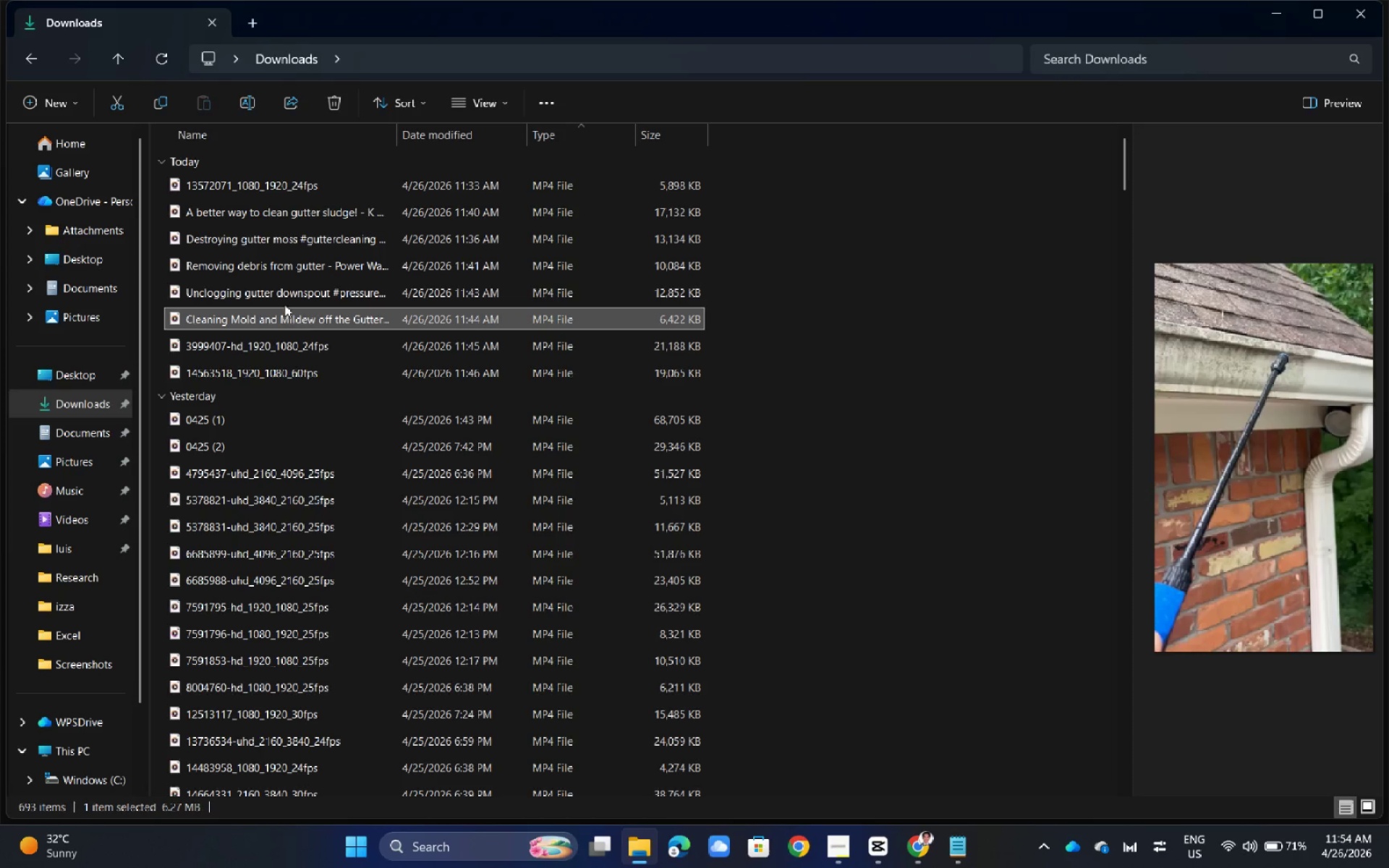 
left_click([285, 295])
 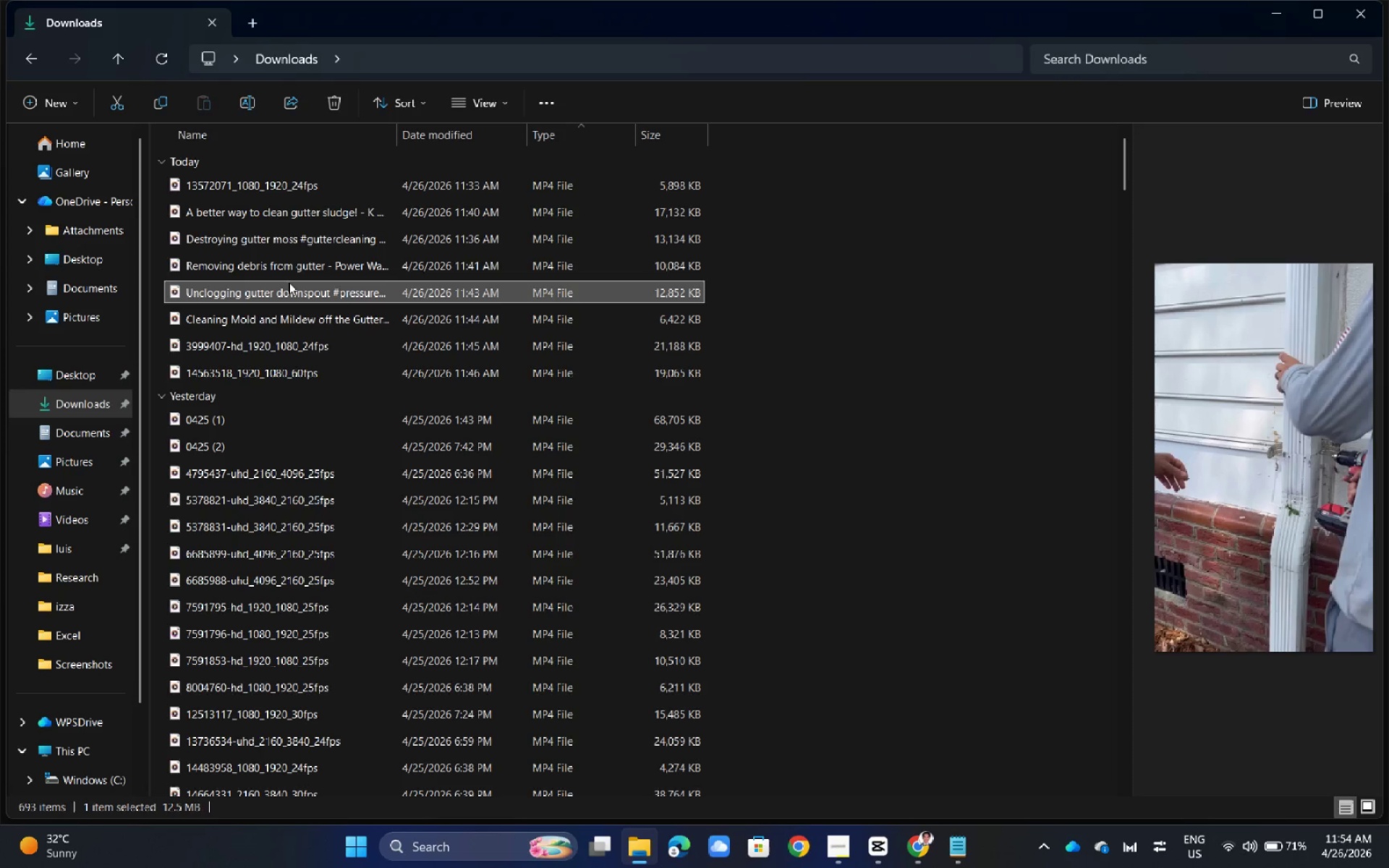 
left_click([292, 274])
 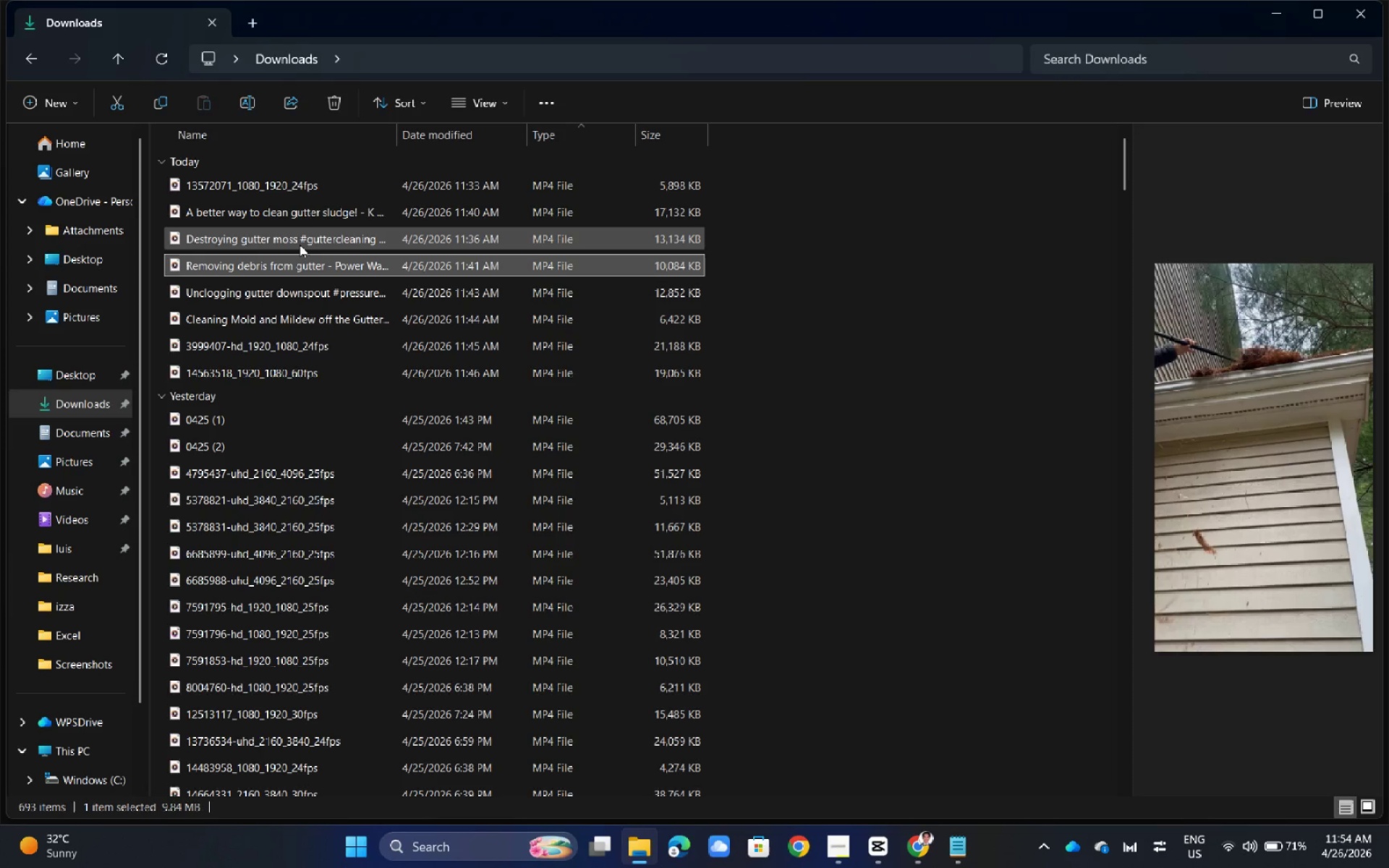 
left_click([300, 244])
 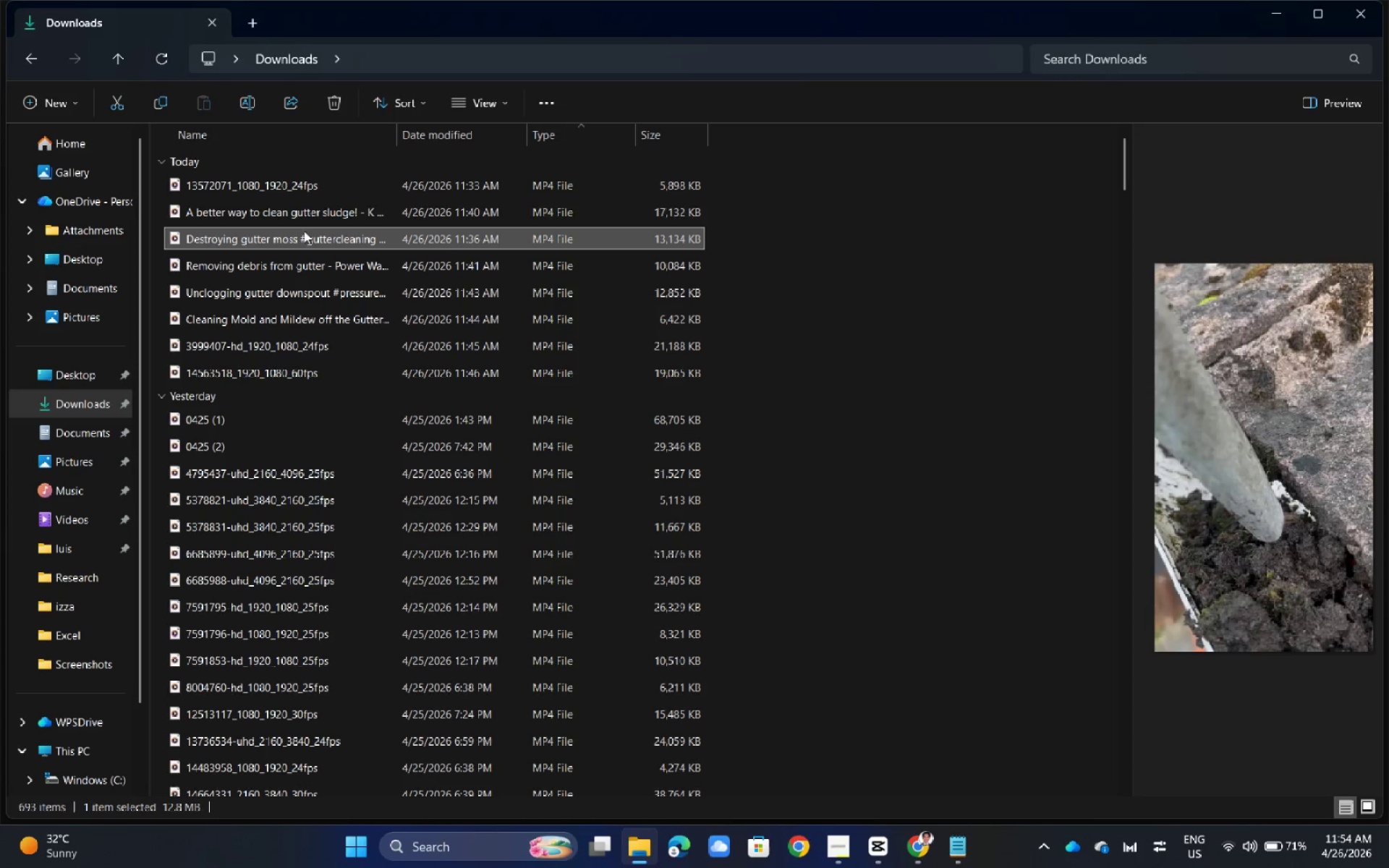 
left_click([307, 215])
 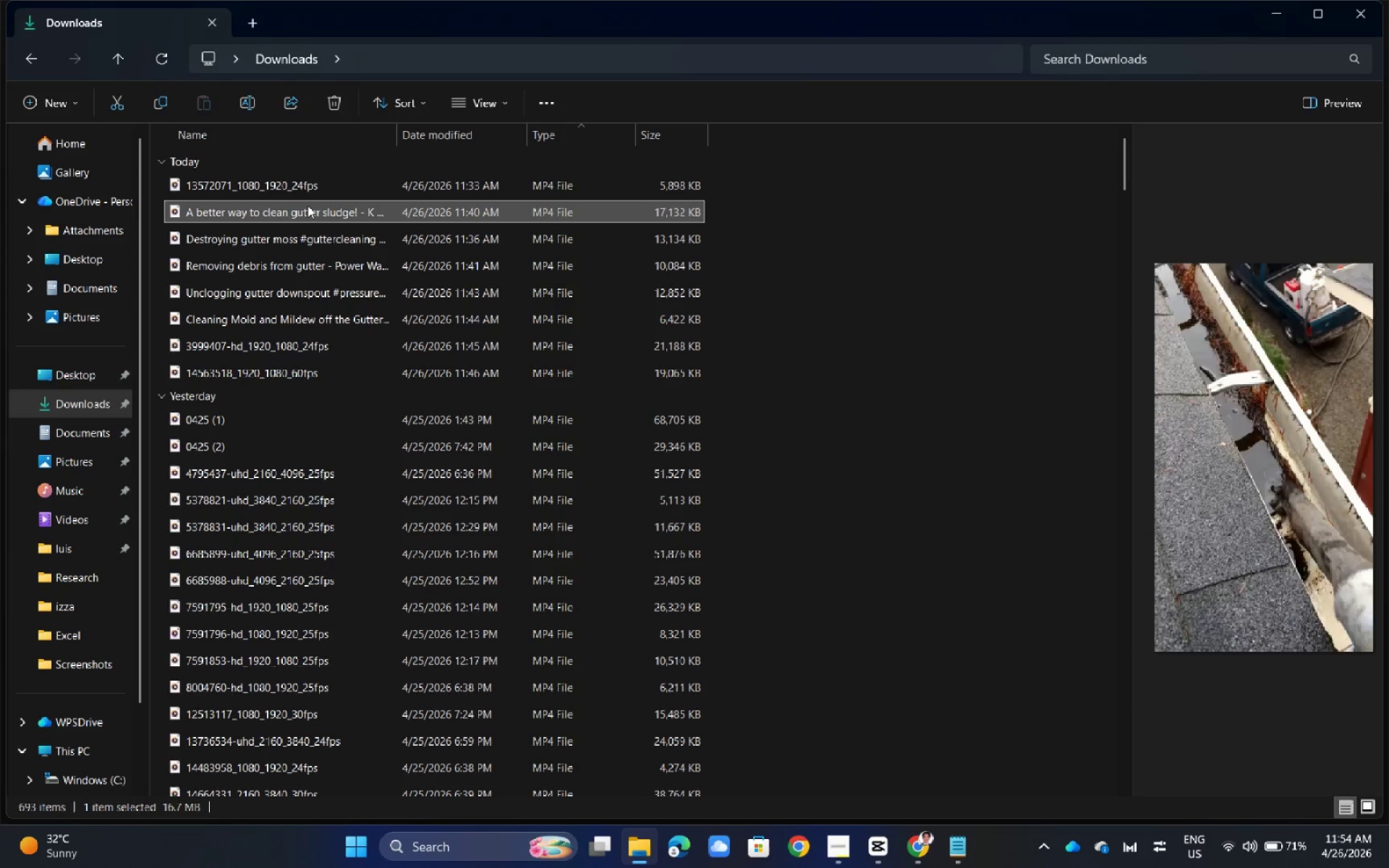 
left_click([307, 192])
 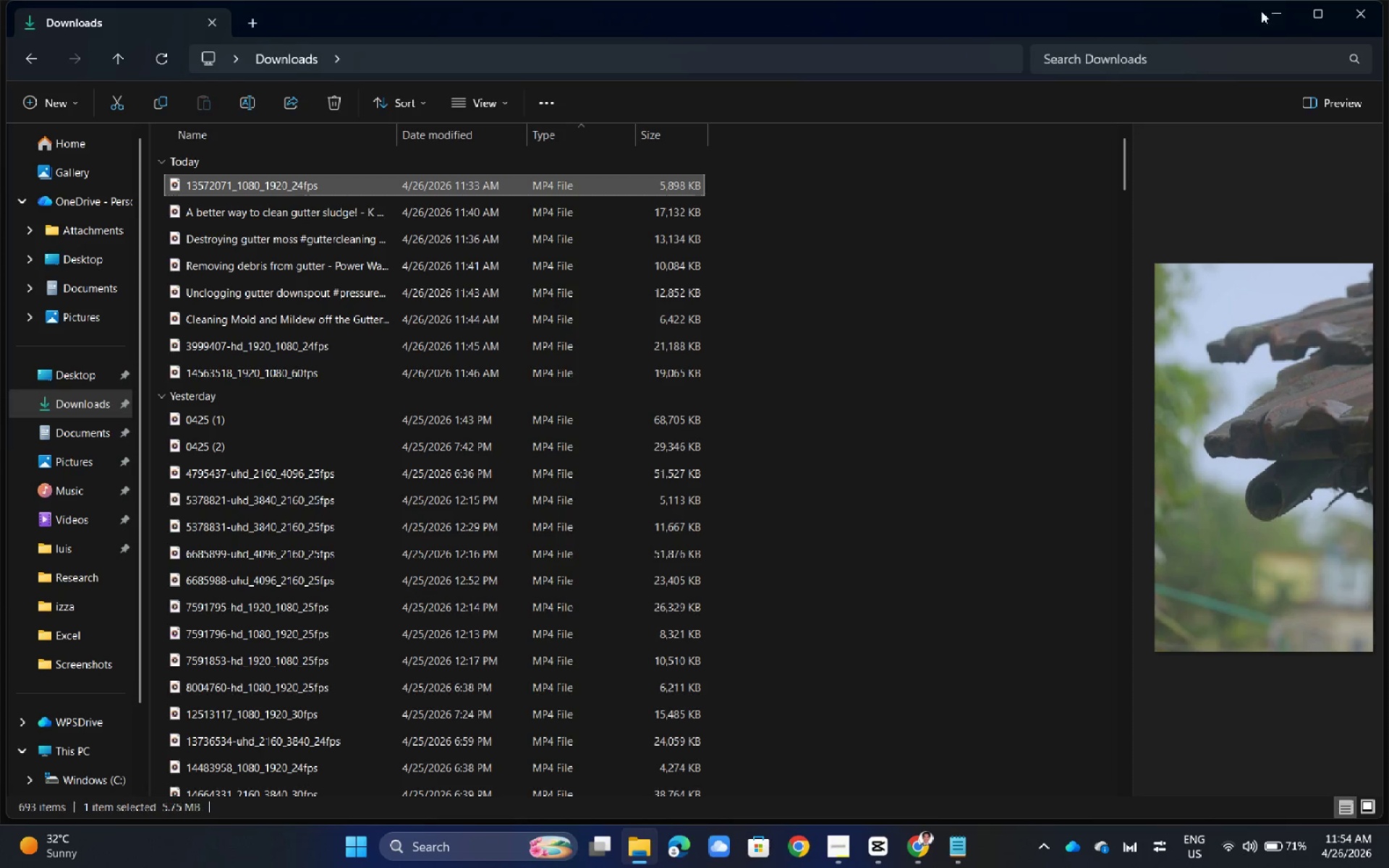 
left_click([1270, 12])
 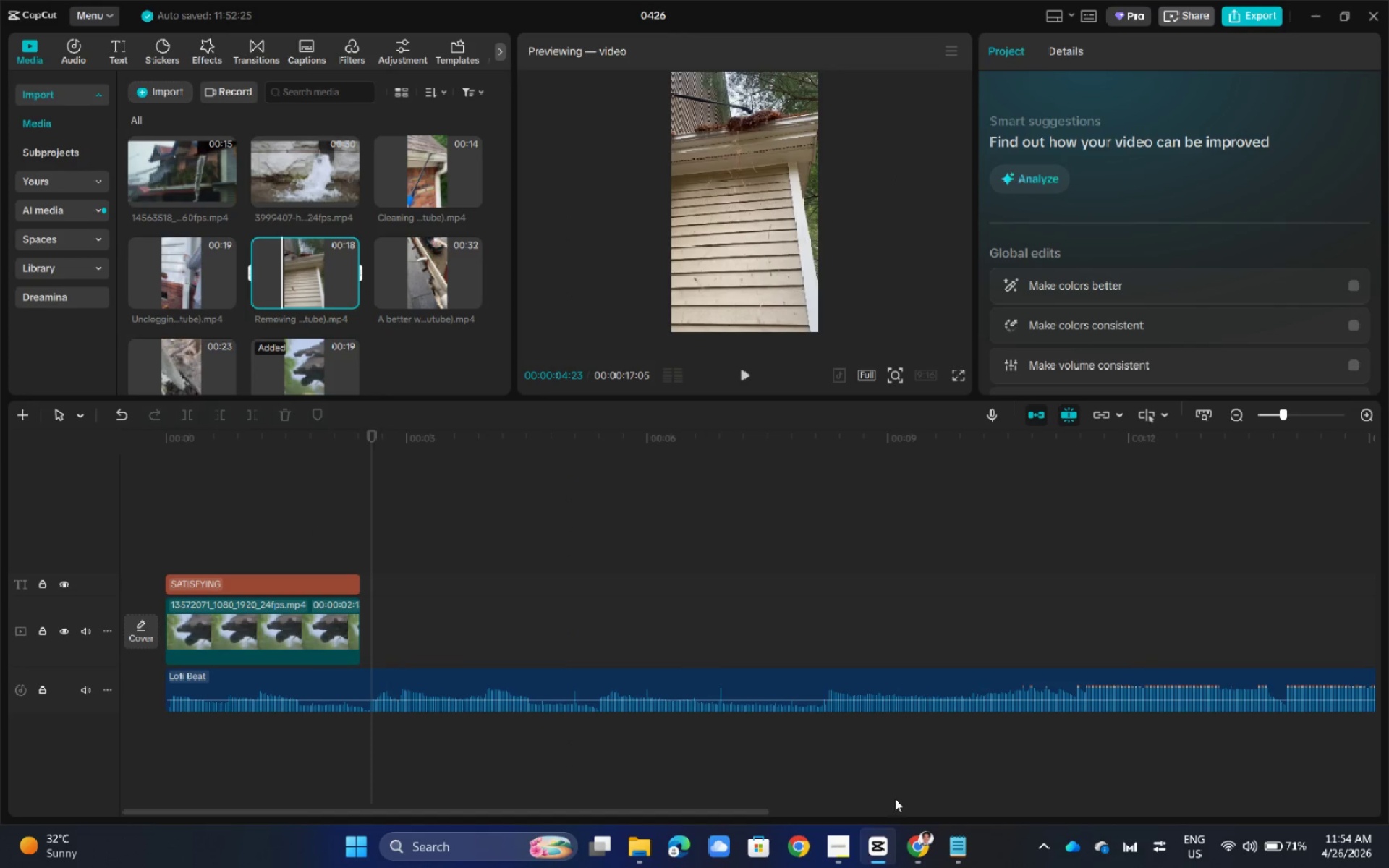 
left_click([914, 836])
 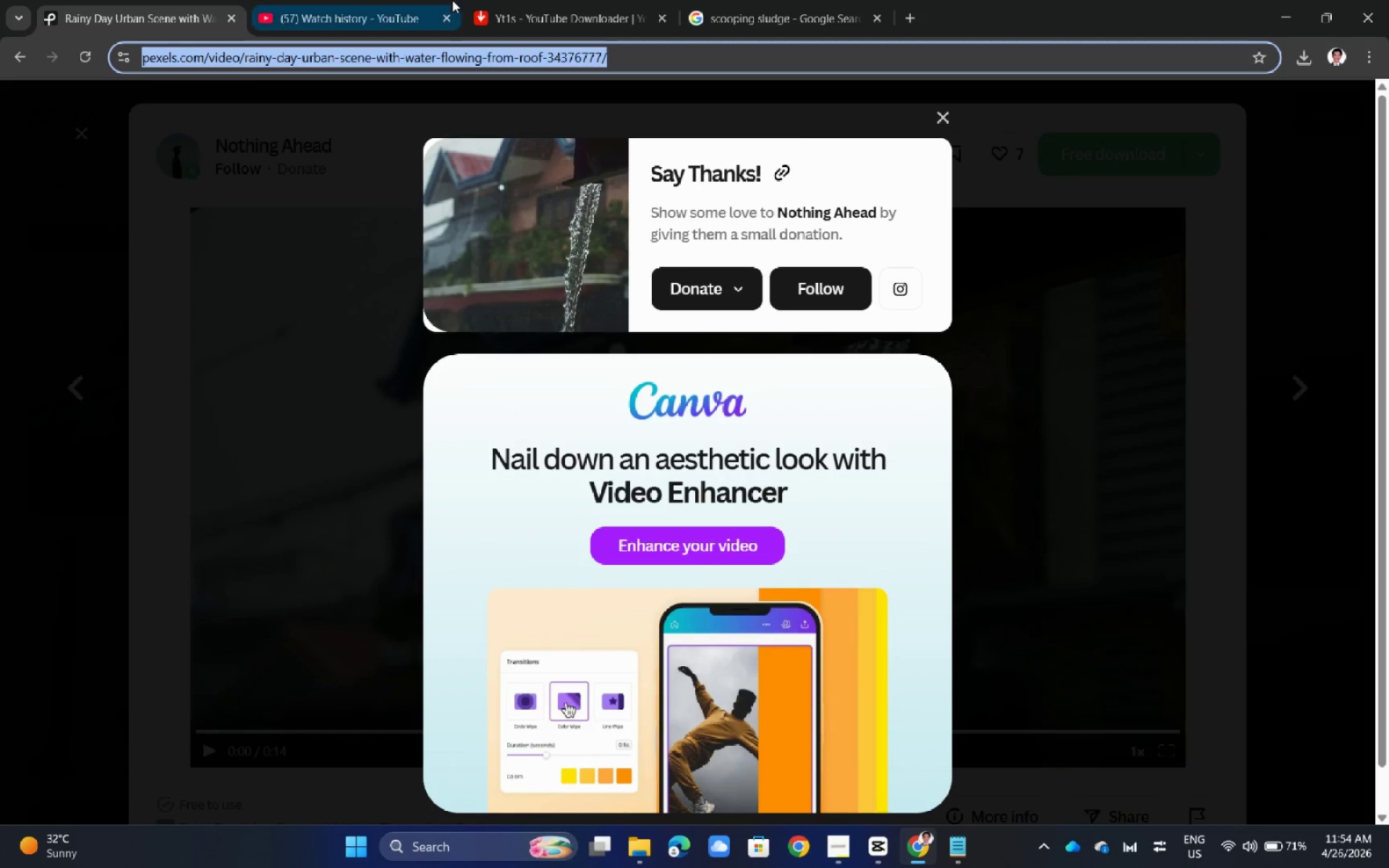 
left_click([382, 0])
 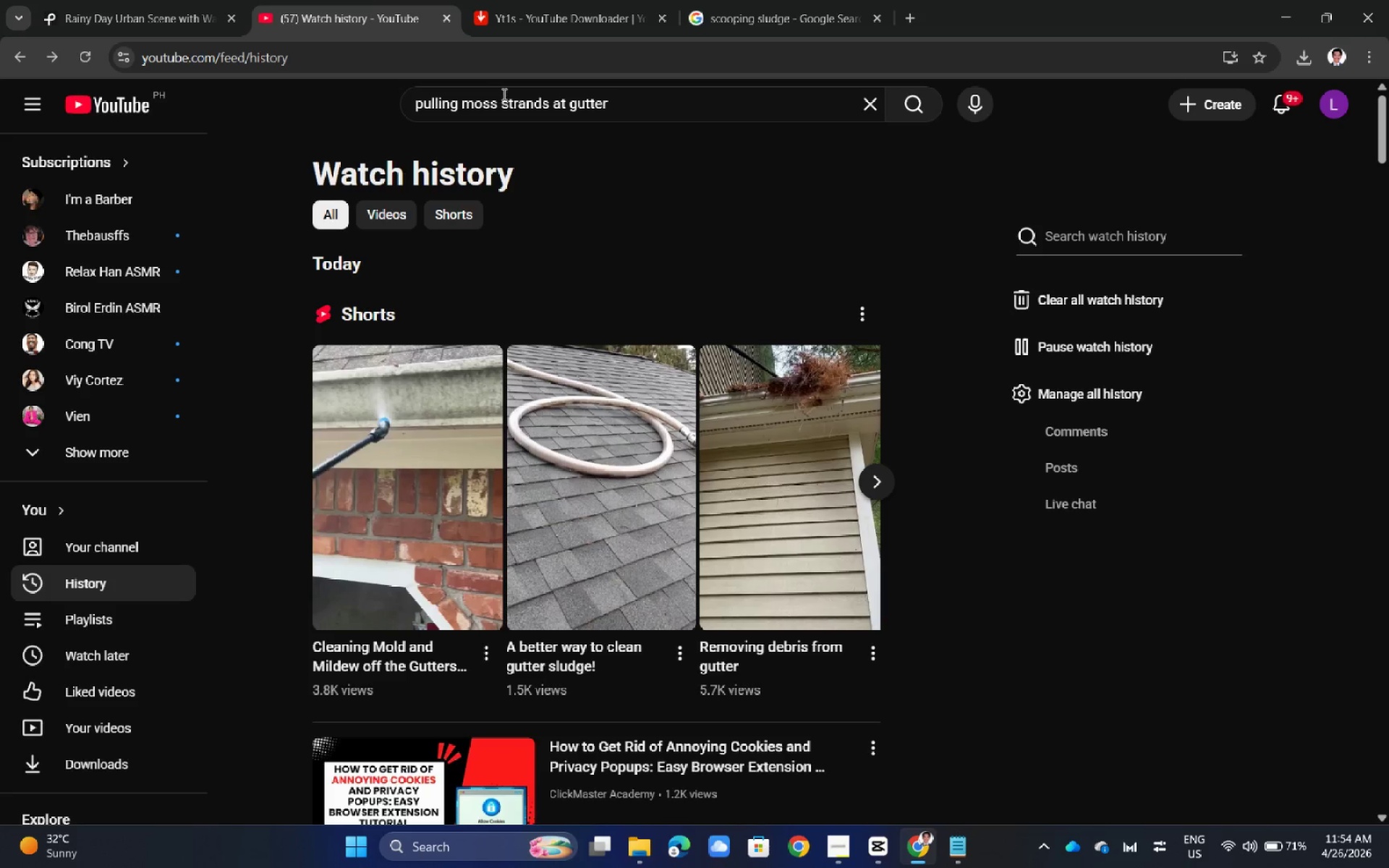 
double_click([503, 94])
 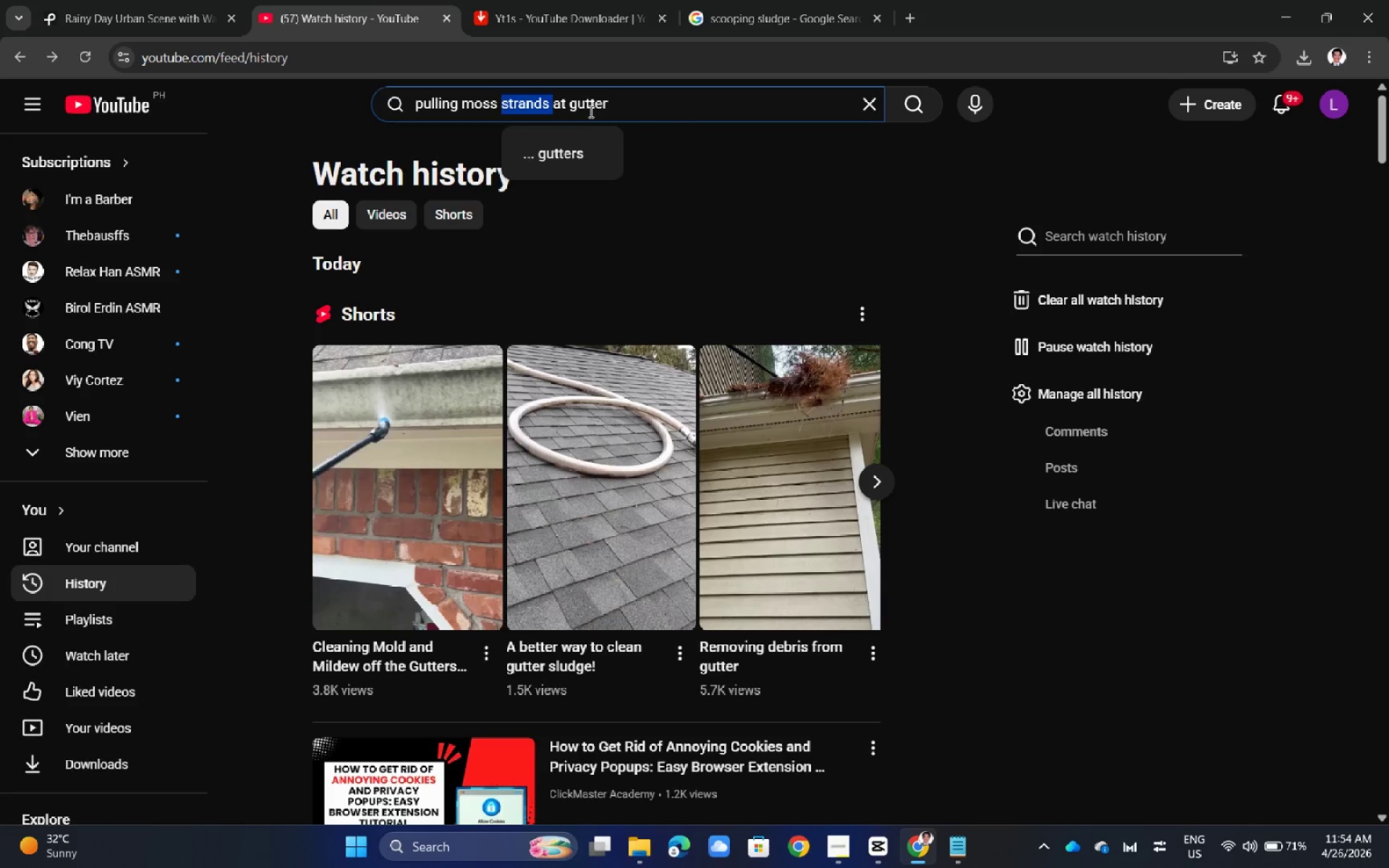 
left_click([590, 111])
 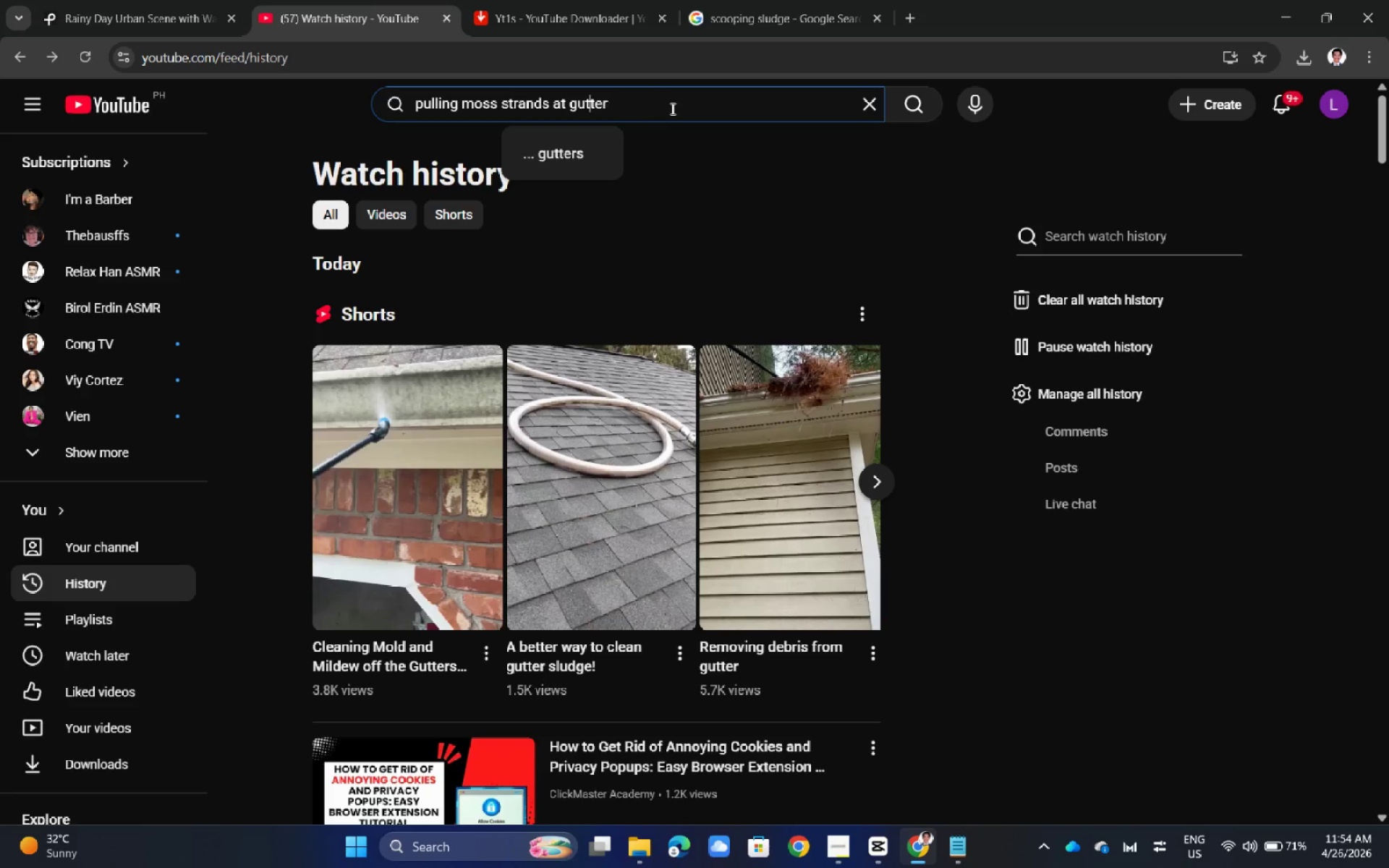 
left_click_drag(start_coordinate=[671, 109], to_coordinate=[624, 105])
 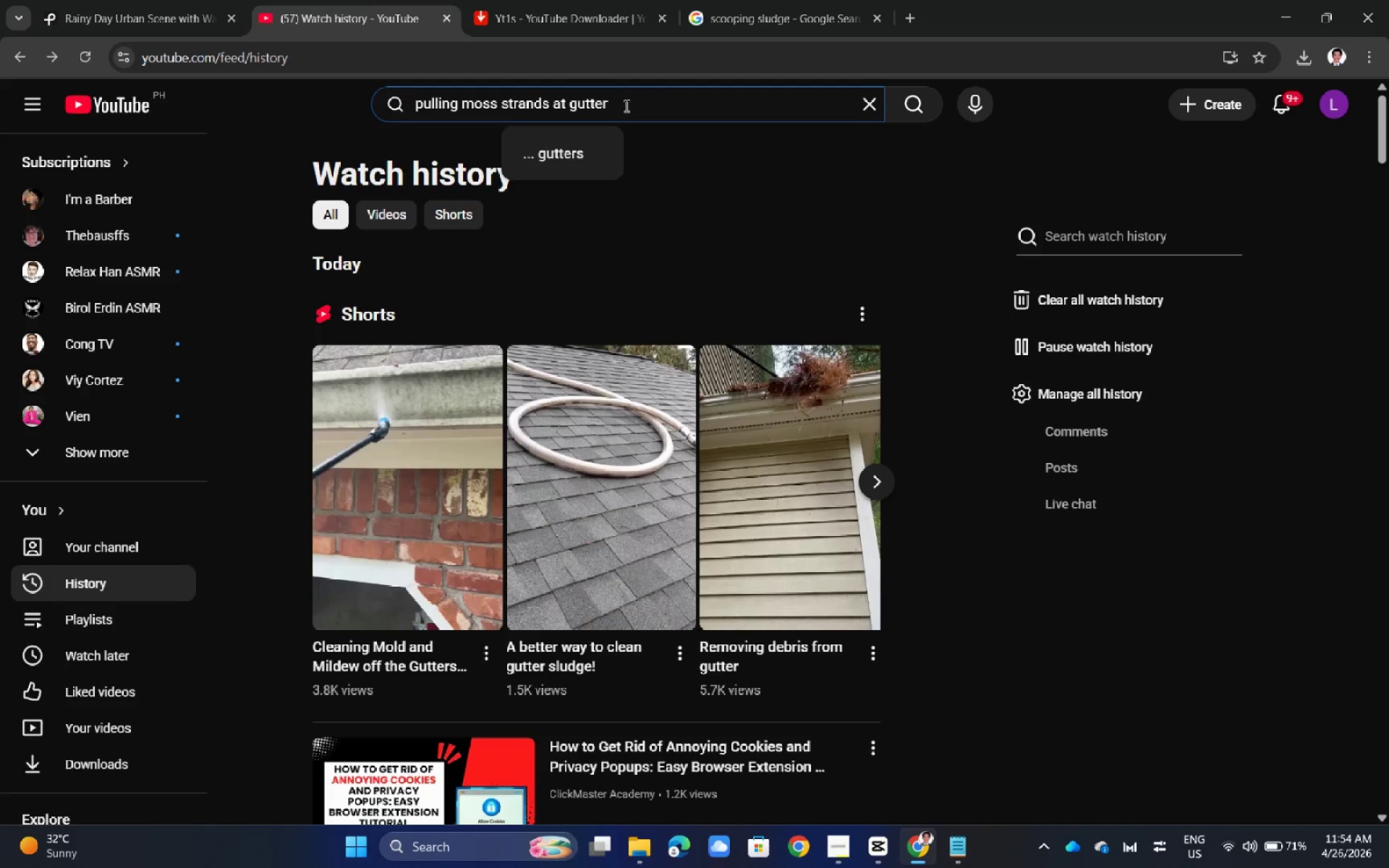 
key(Enter)
 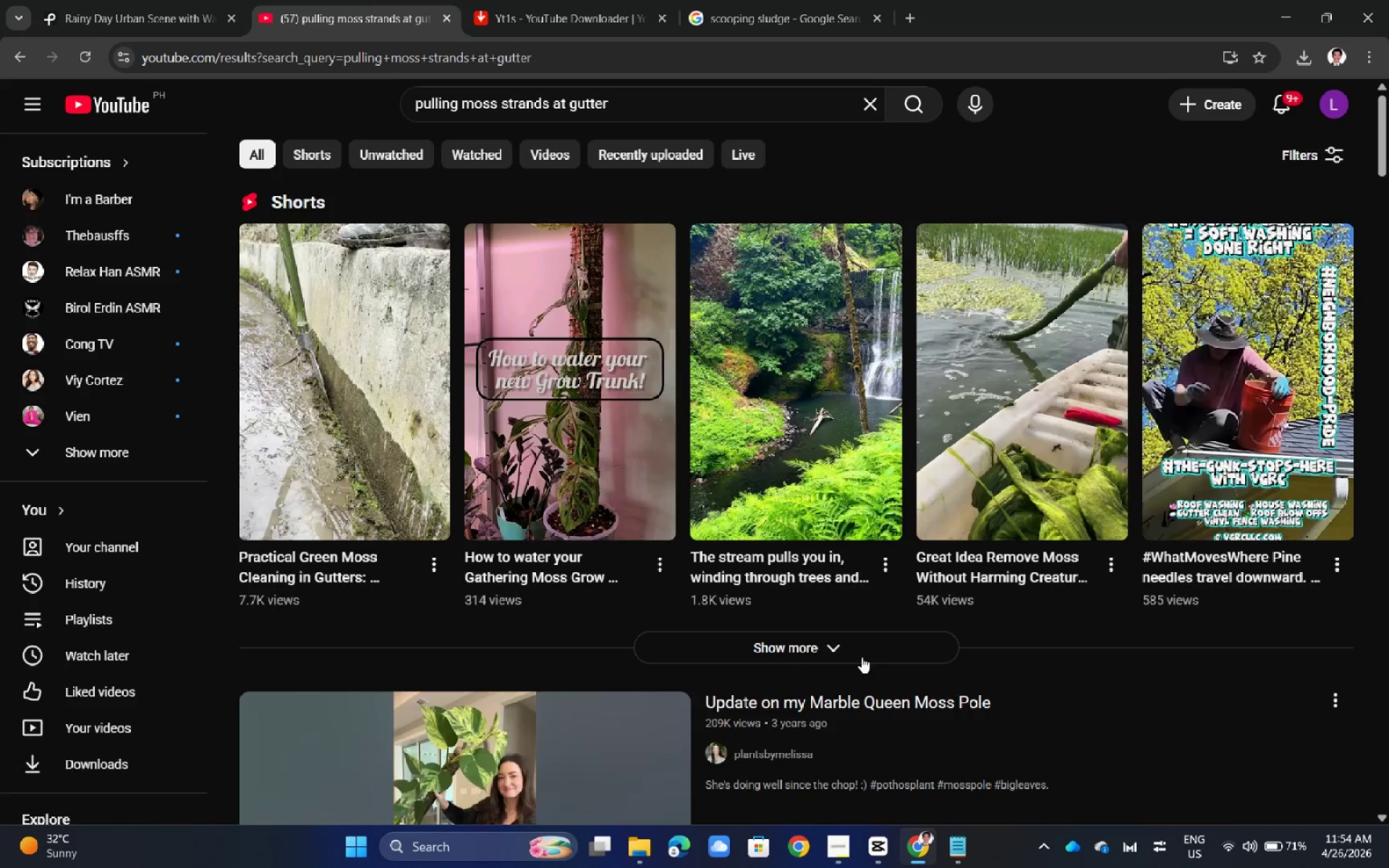 
left_click([828, 644])
 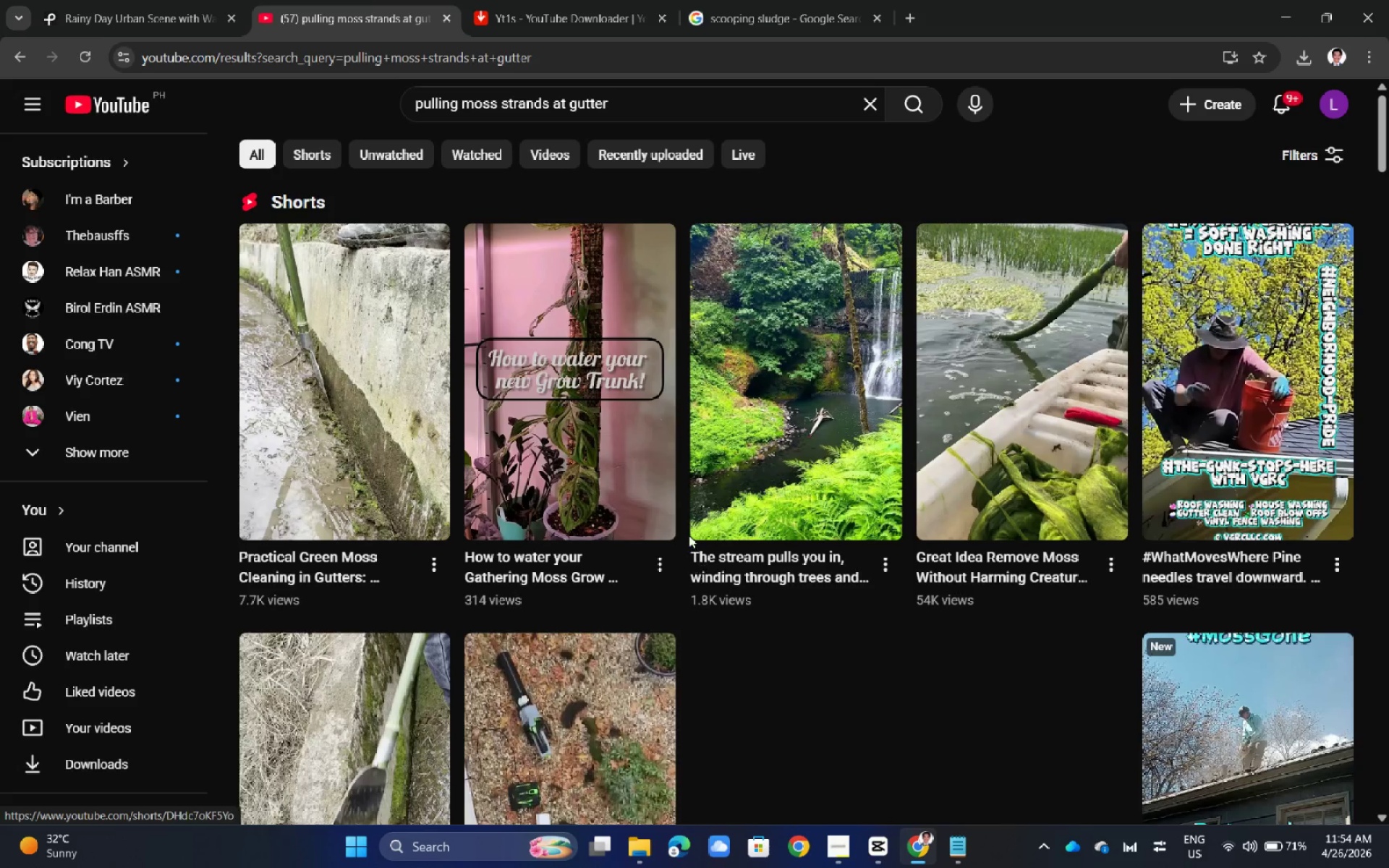 
scroll: coordinate [689, 535], scroll_direction: down, amount: 3.0
 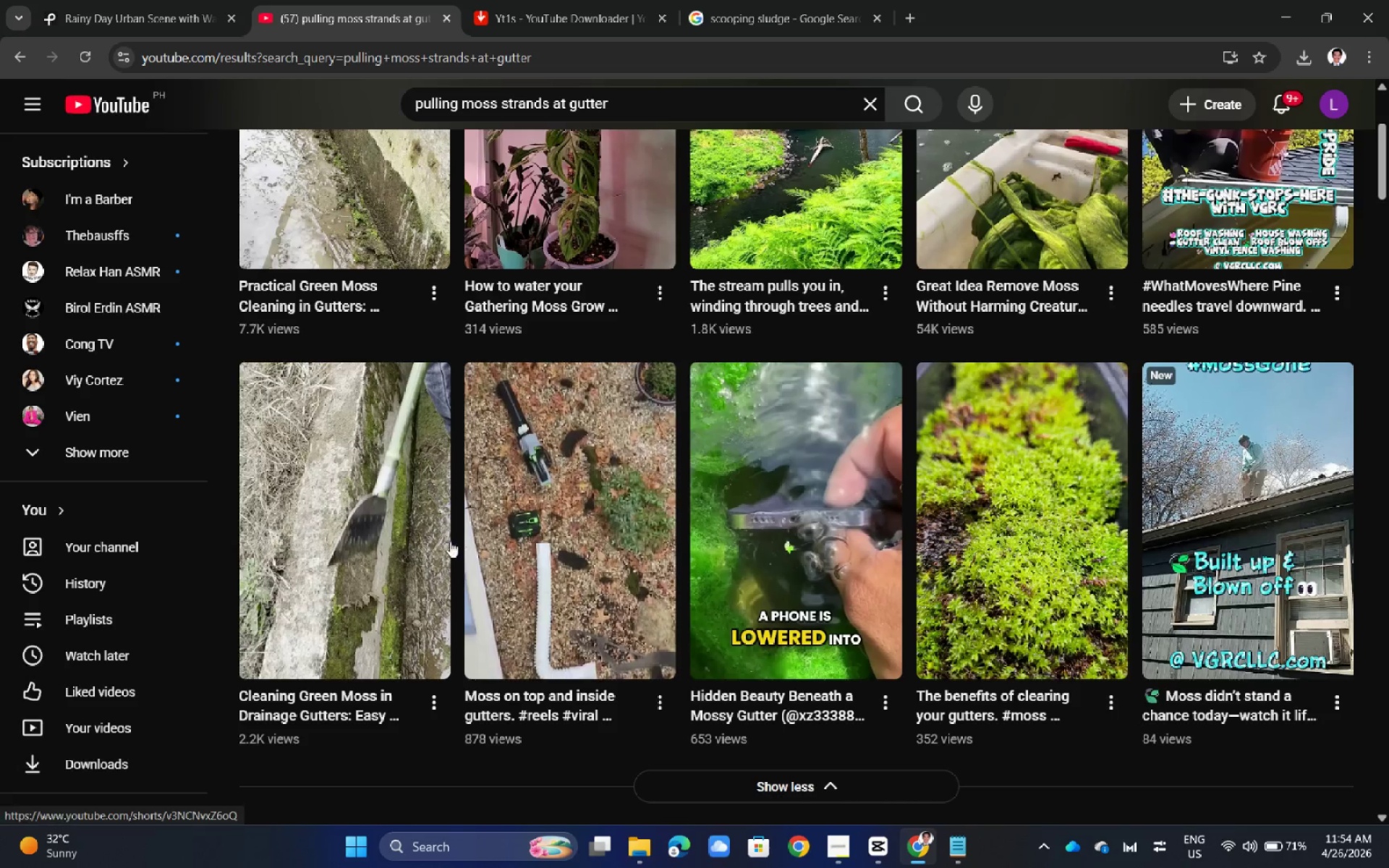 
scroll: coordinate [451, 321], scroll_direction: up, amount: 6.0
 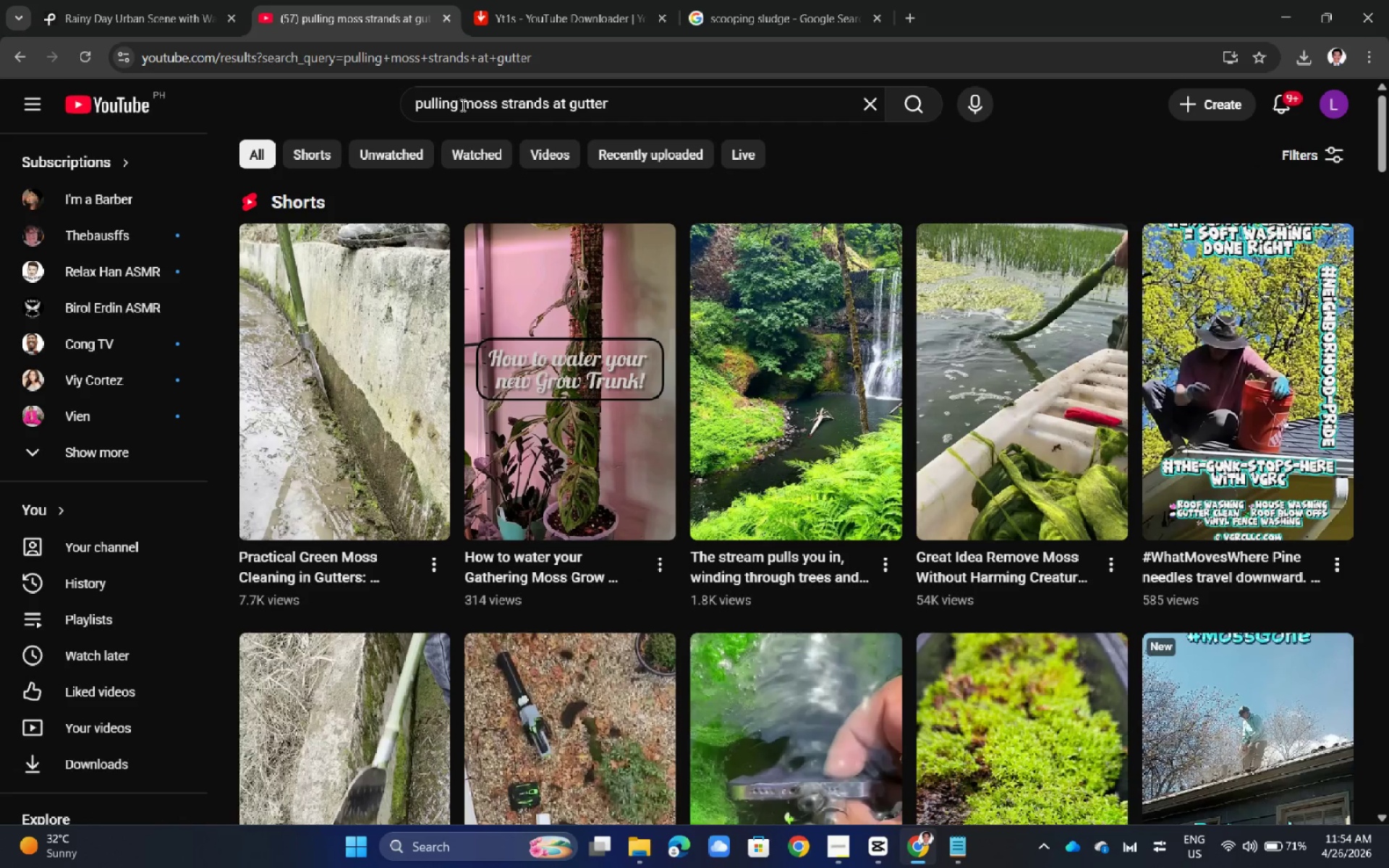 
left_click([411, 100])
 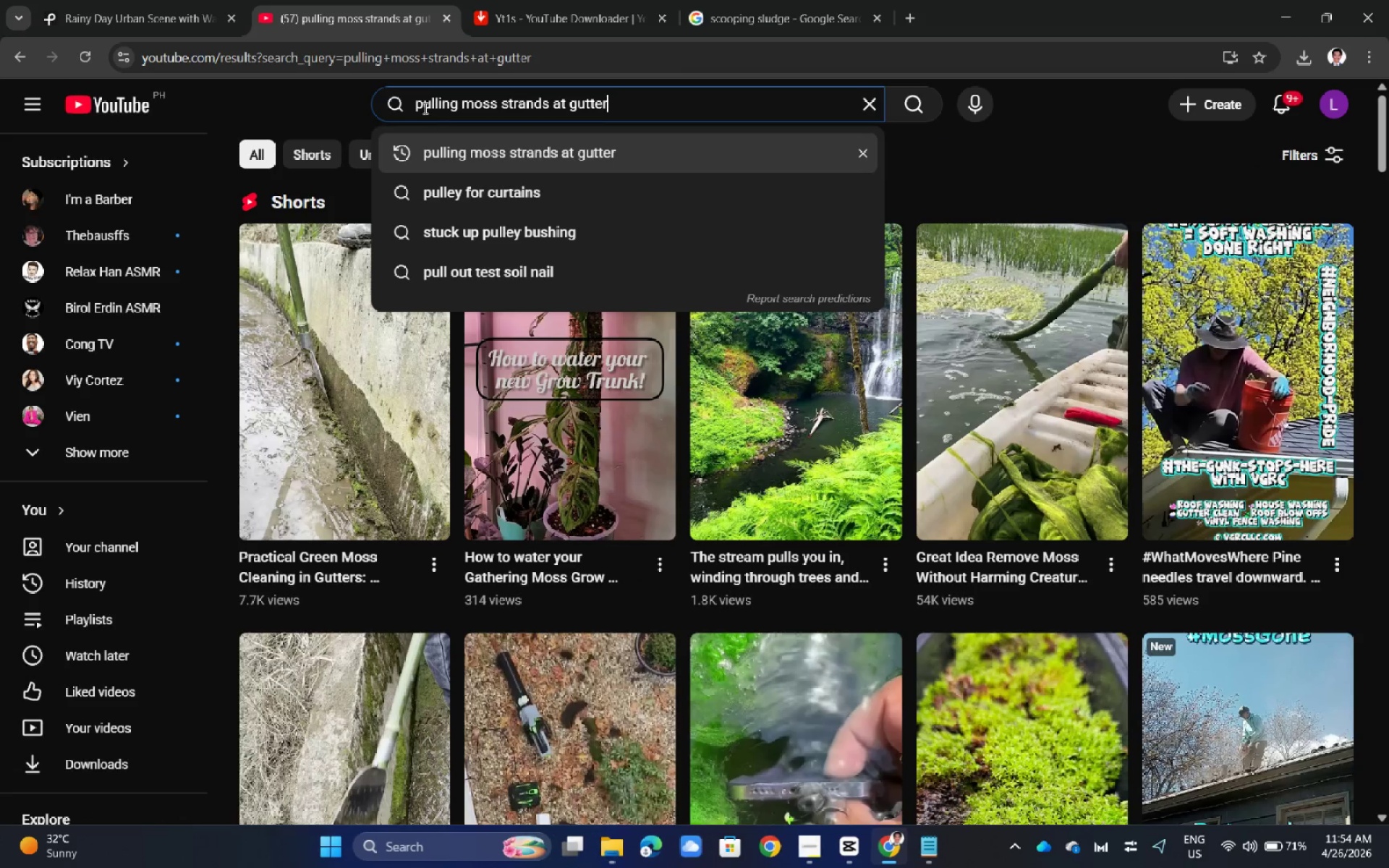 
left_click_drag(start_coordinate=[420, 103], to_coordinate=[390, 103])
 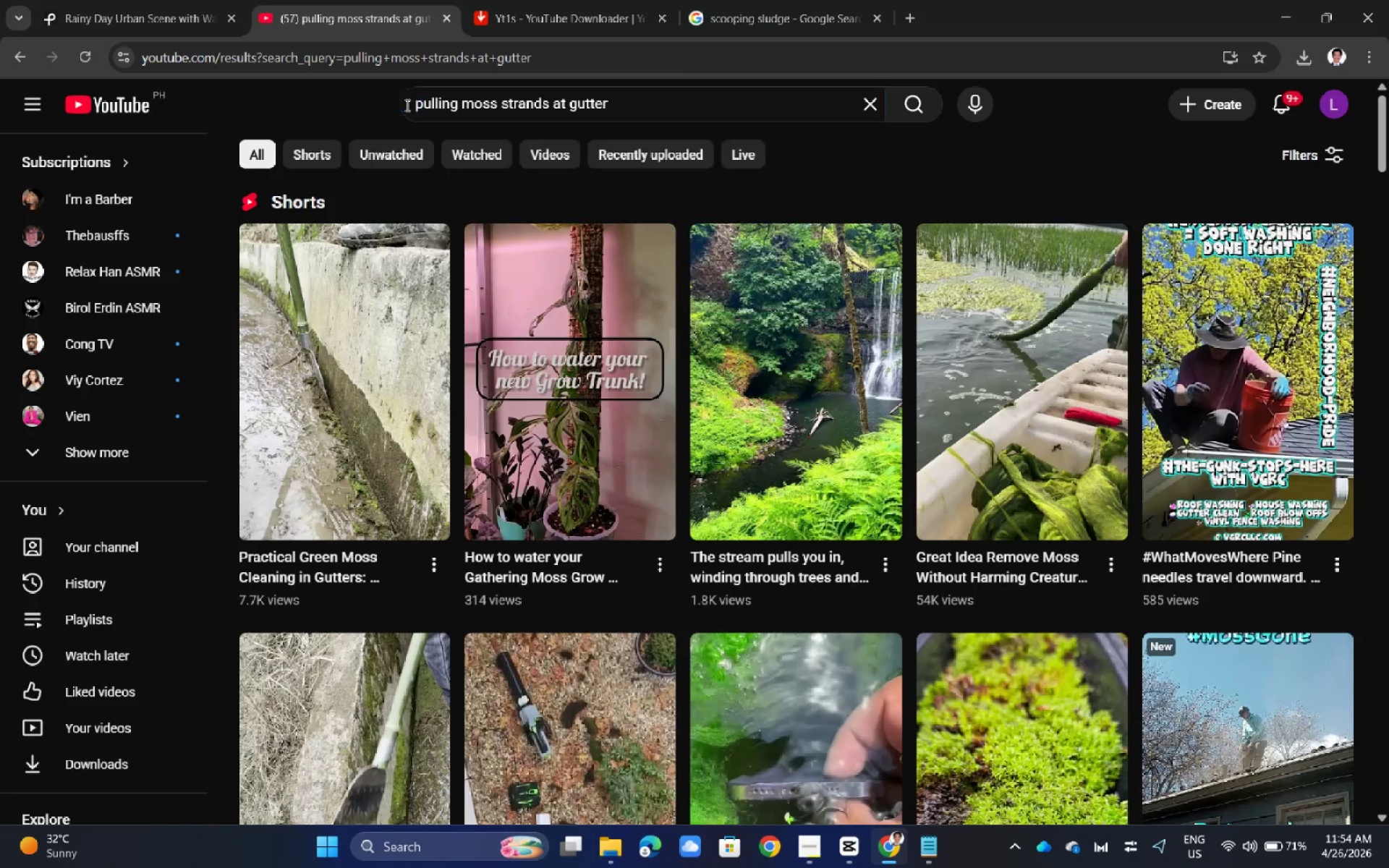 
left_click([406, 105])
 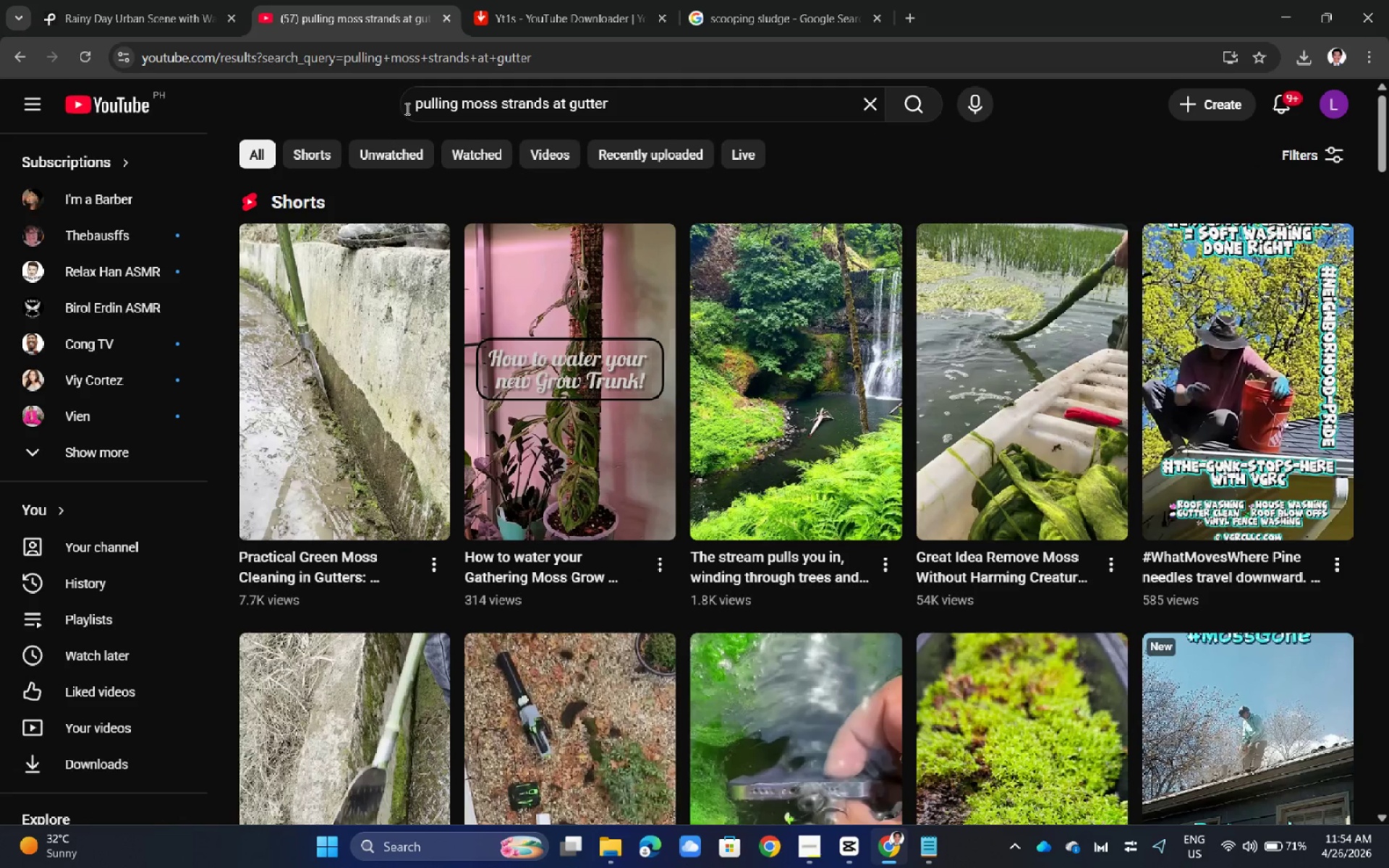 
left_click([411, 106])
 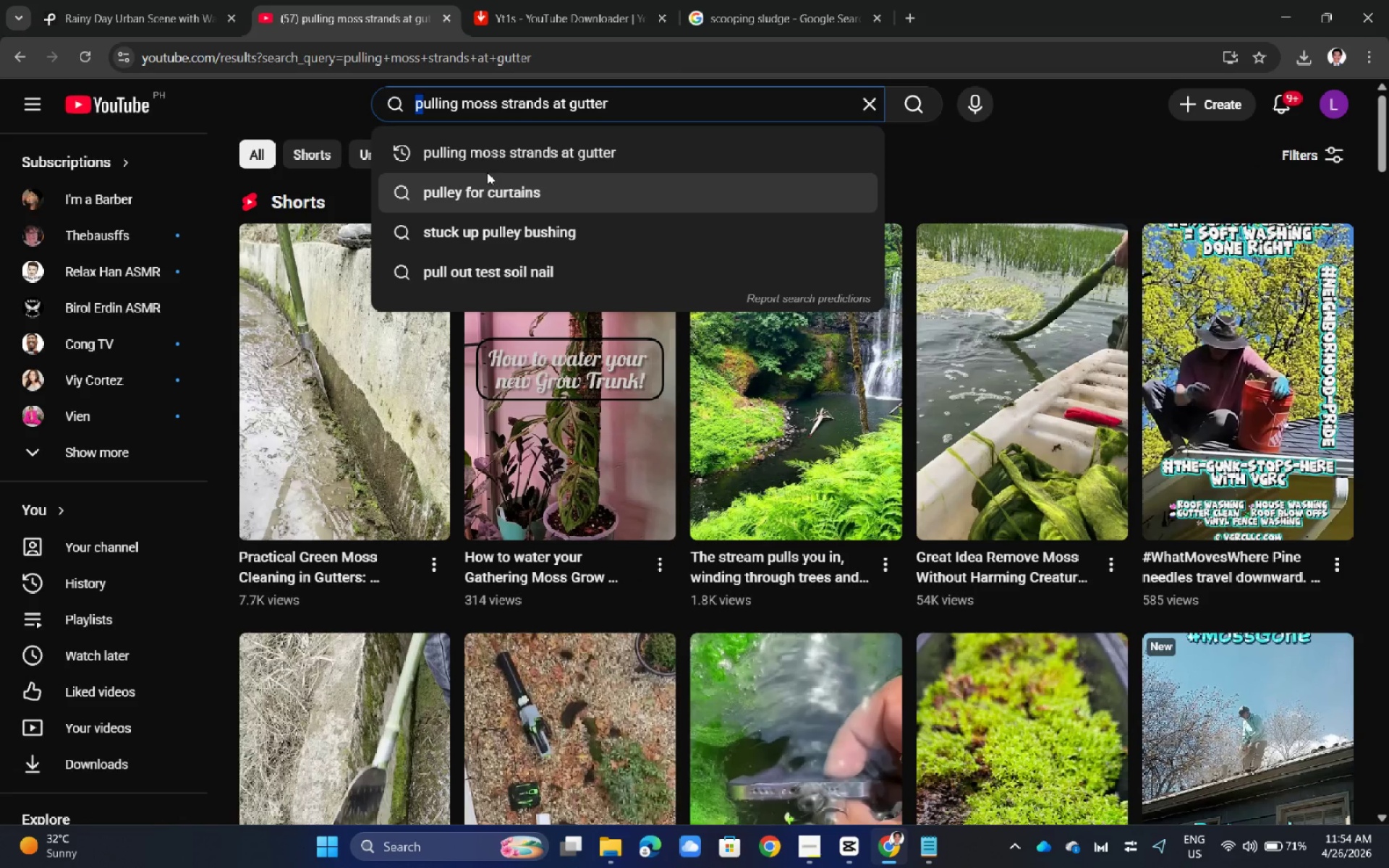 
key(ArrowLeft)
 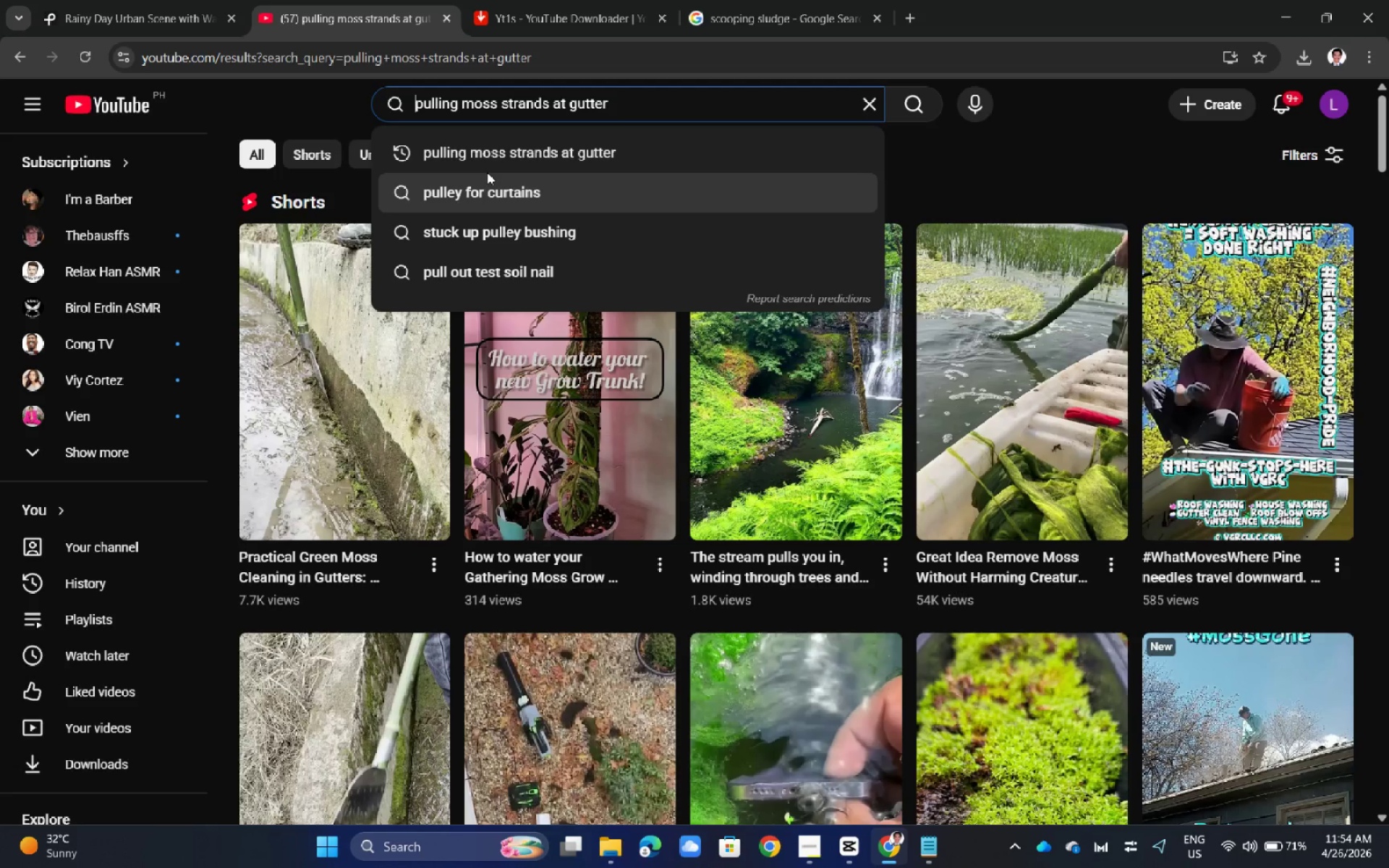 
key(ArrowLeft)
 